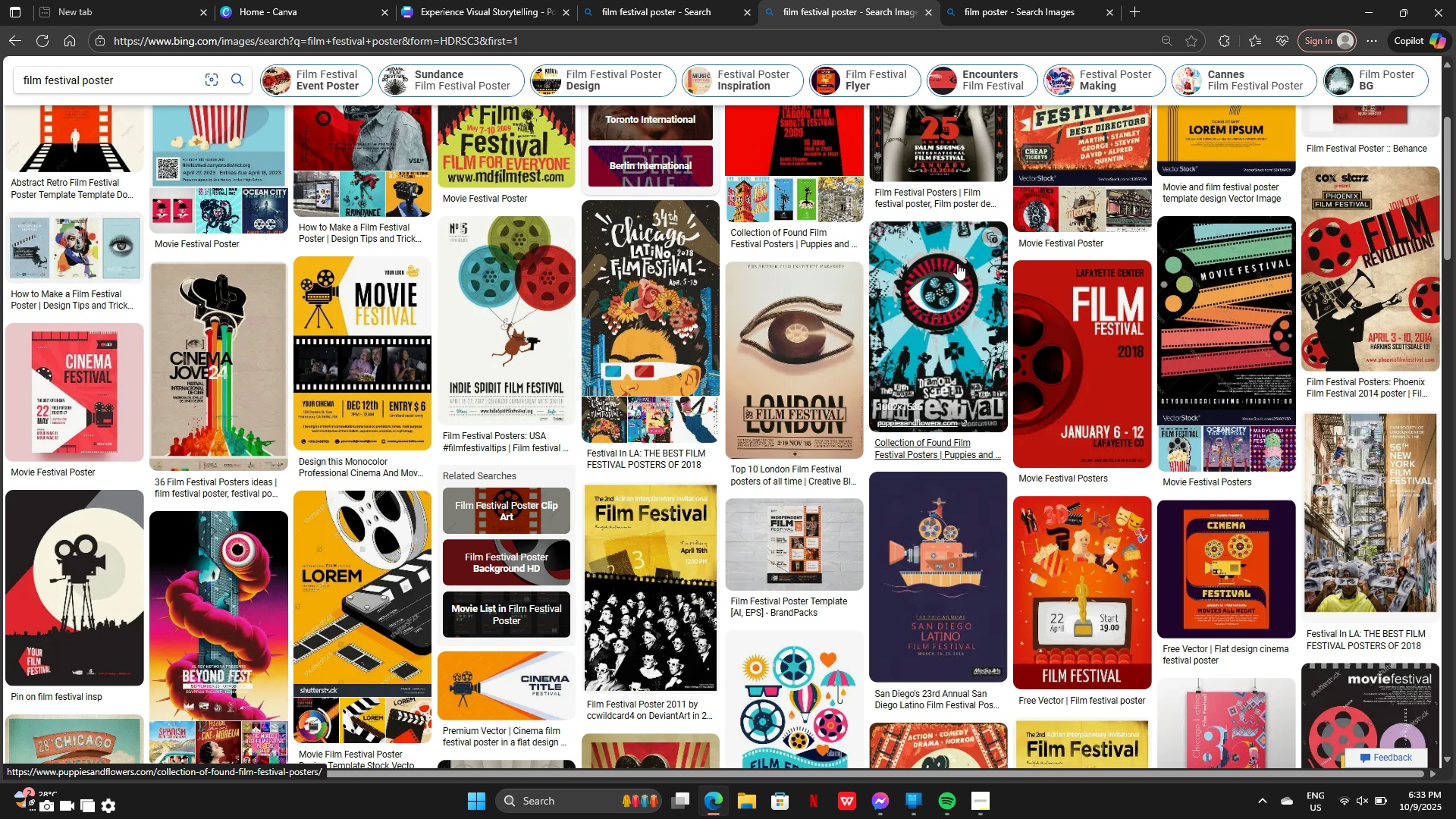 
wait(5.18)
 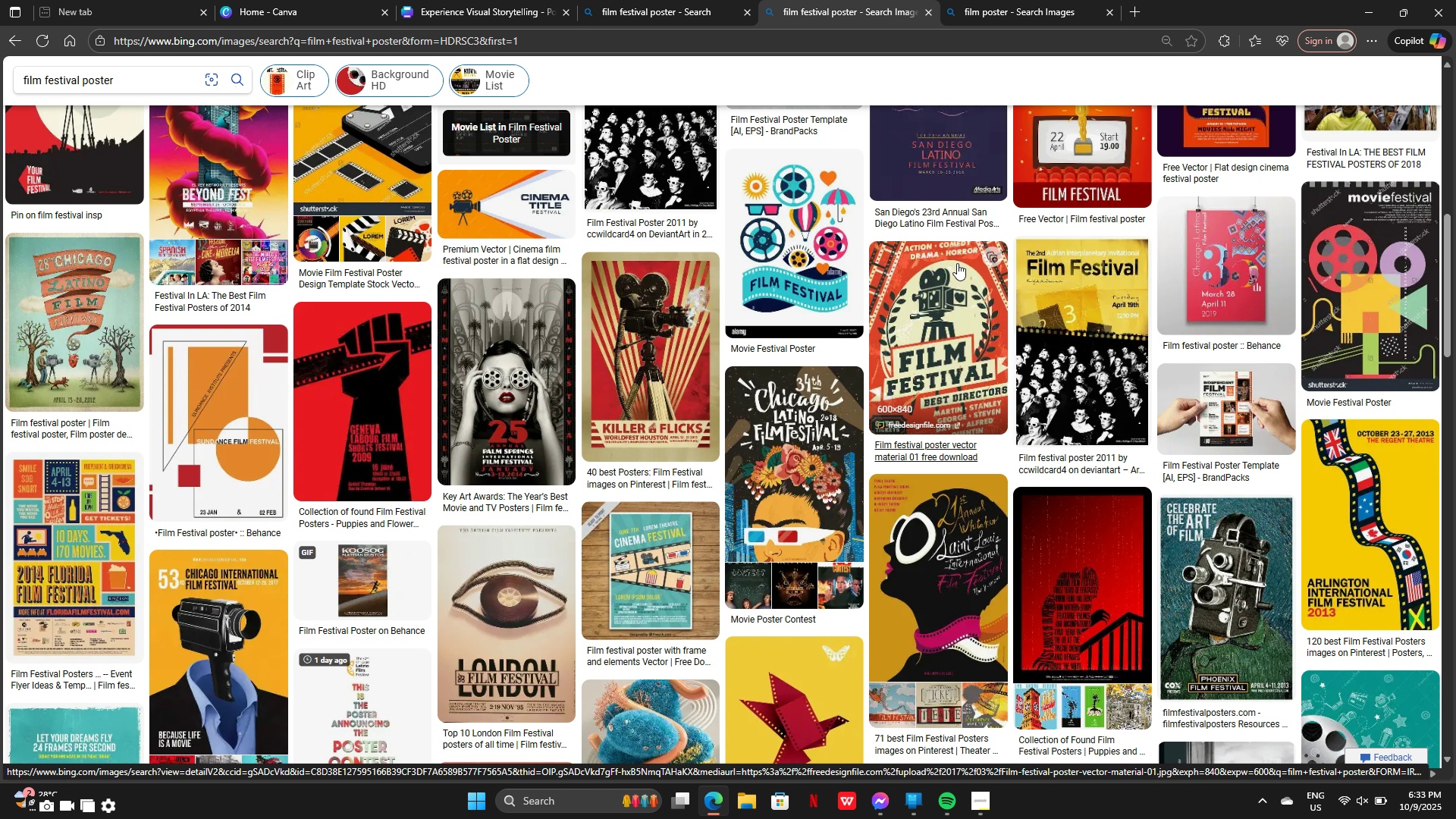 
left_click([662, 0])
 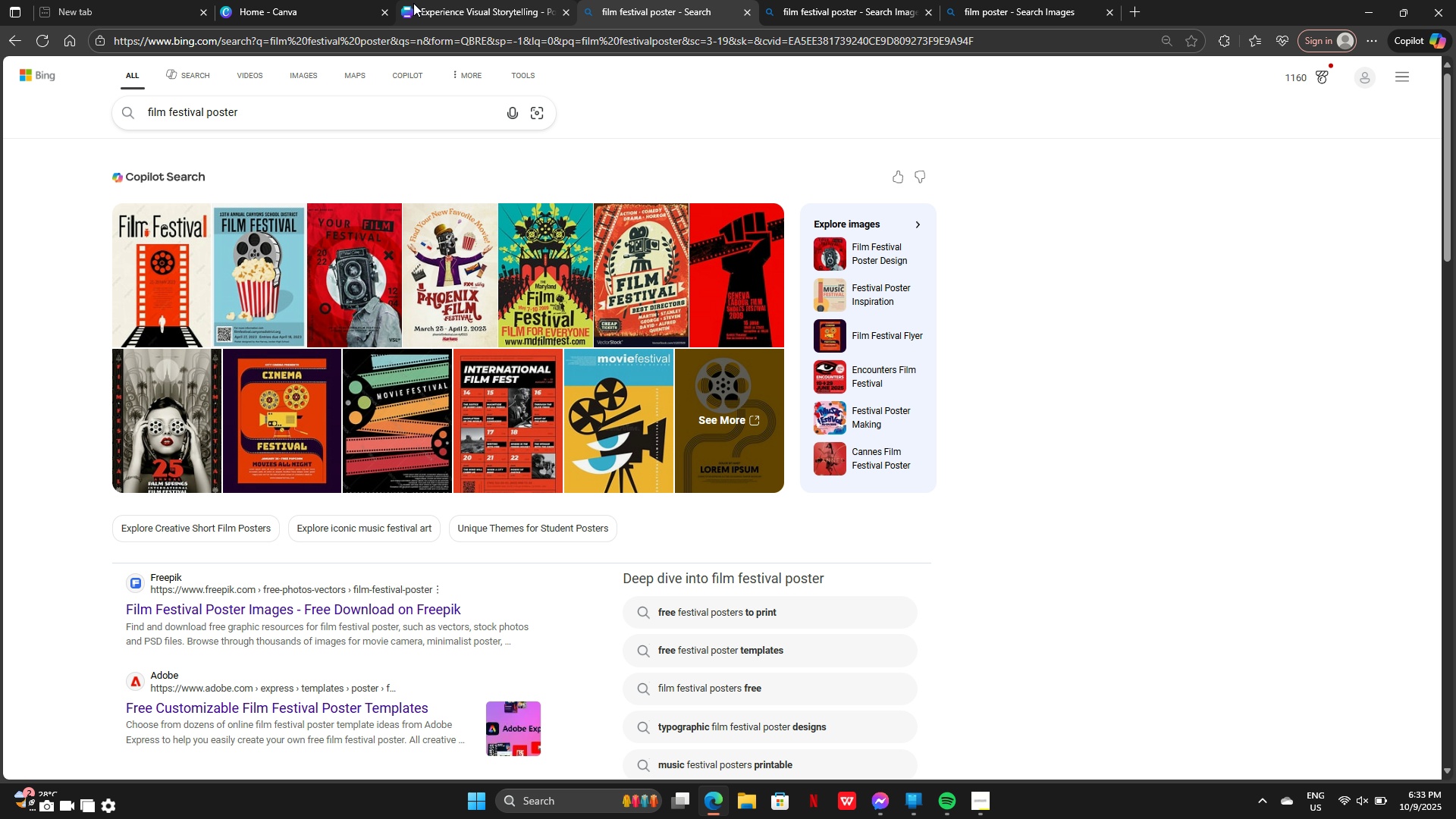 
left_click([413, 3])
 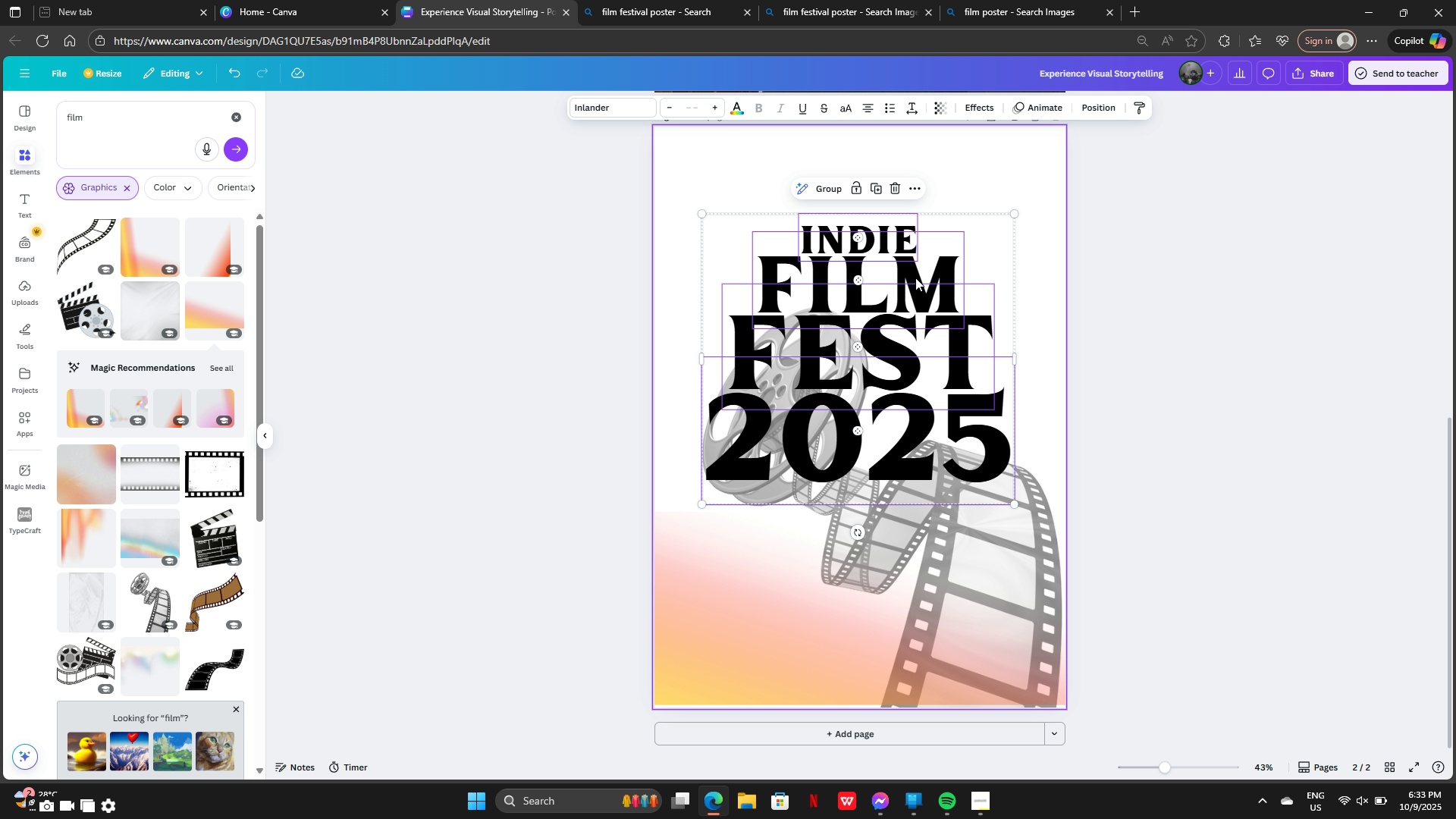 
left_click([836, 192])
 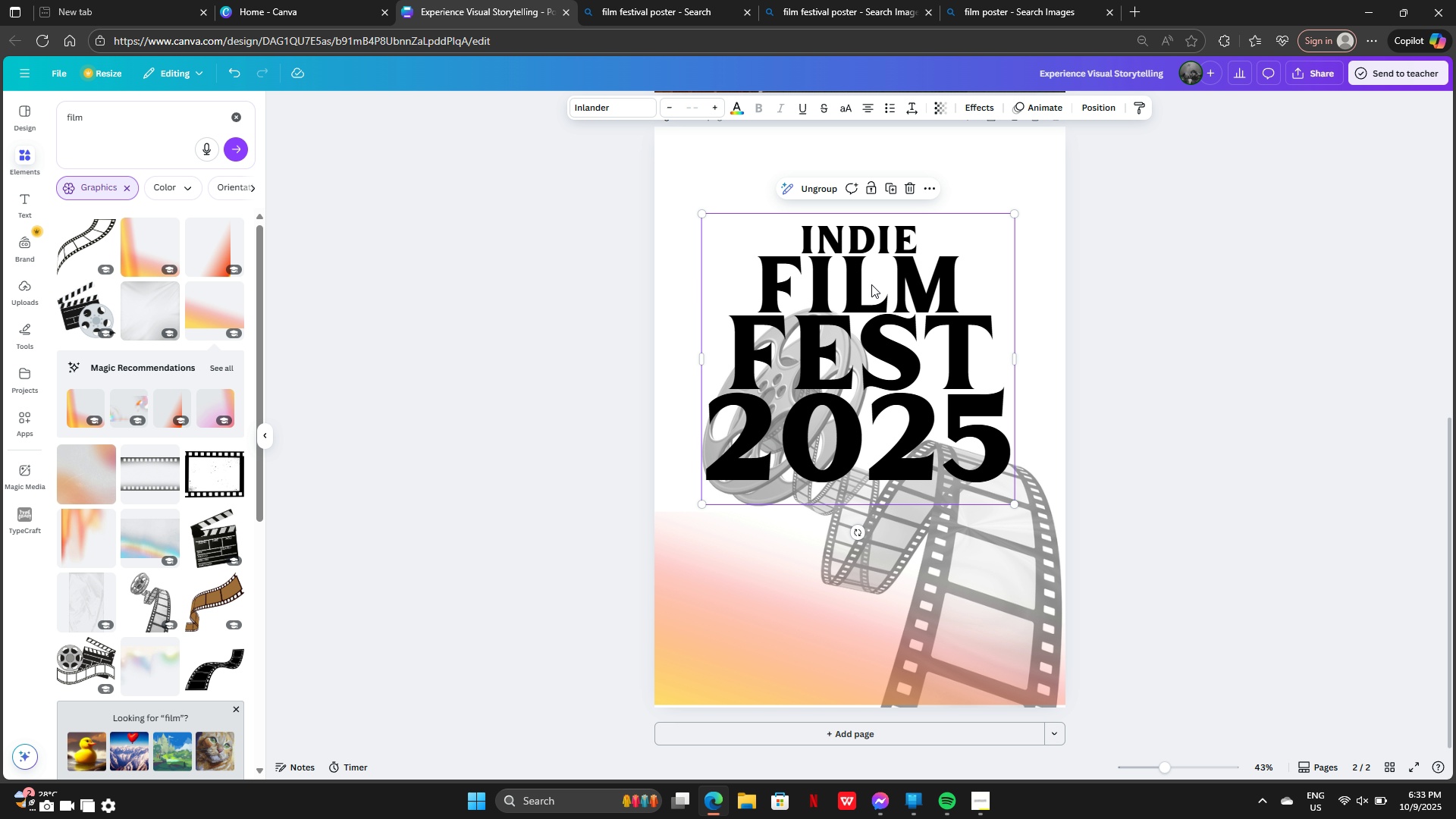 
left_click_drag(start_coordinate=[871, 285], to_coordinate=[874, 329])
 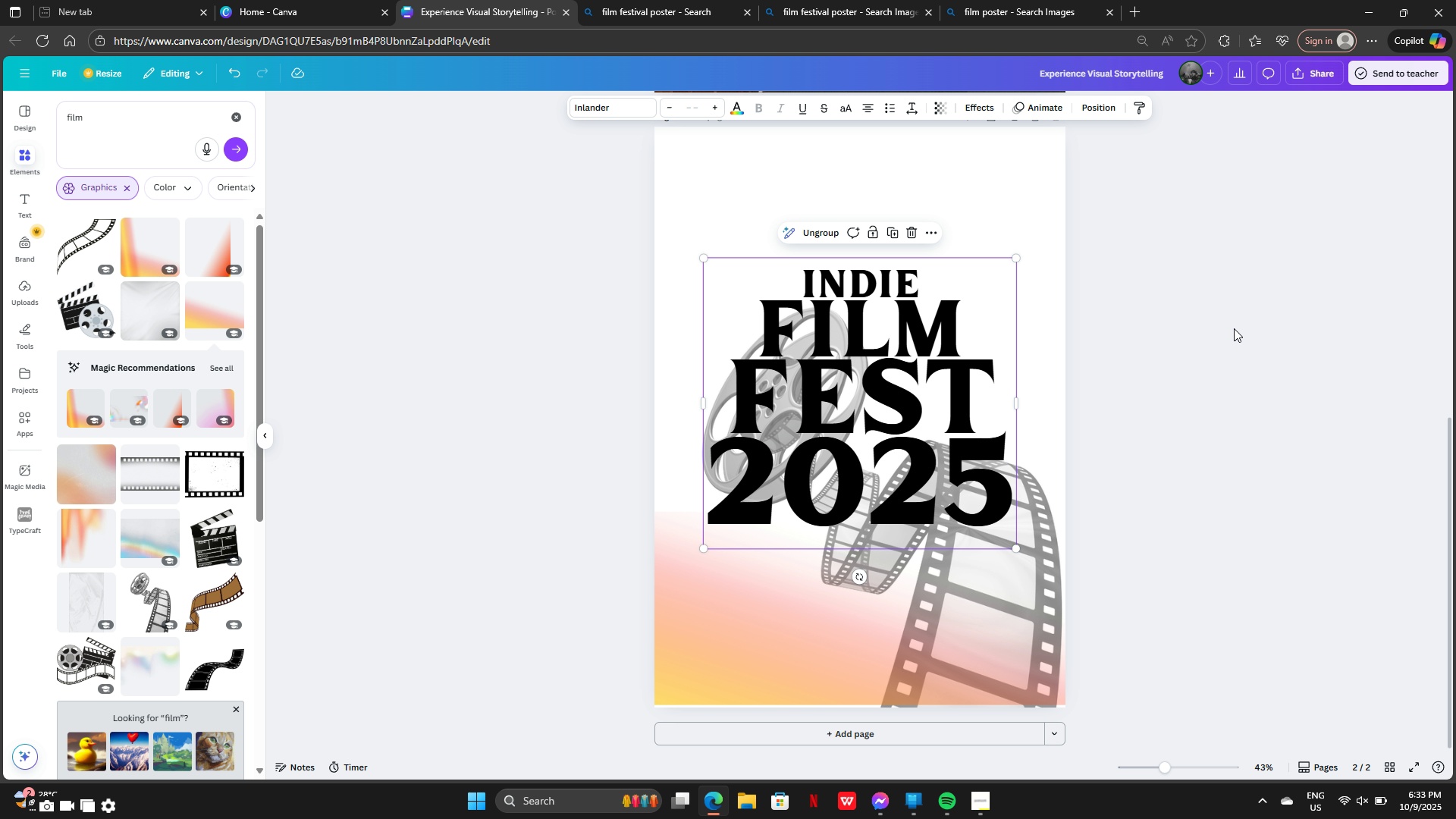 
left_click([1234, 328])
 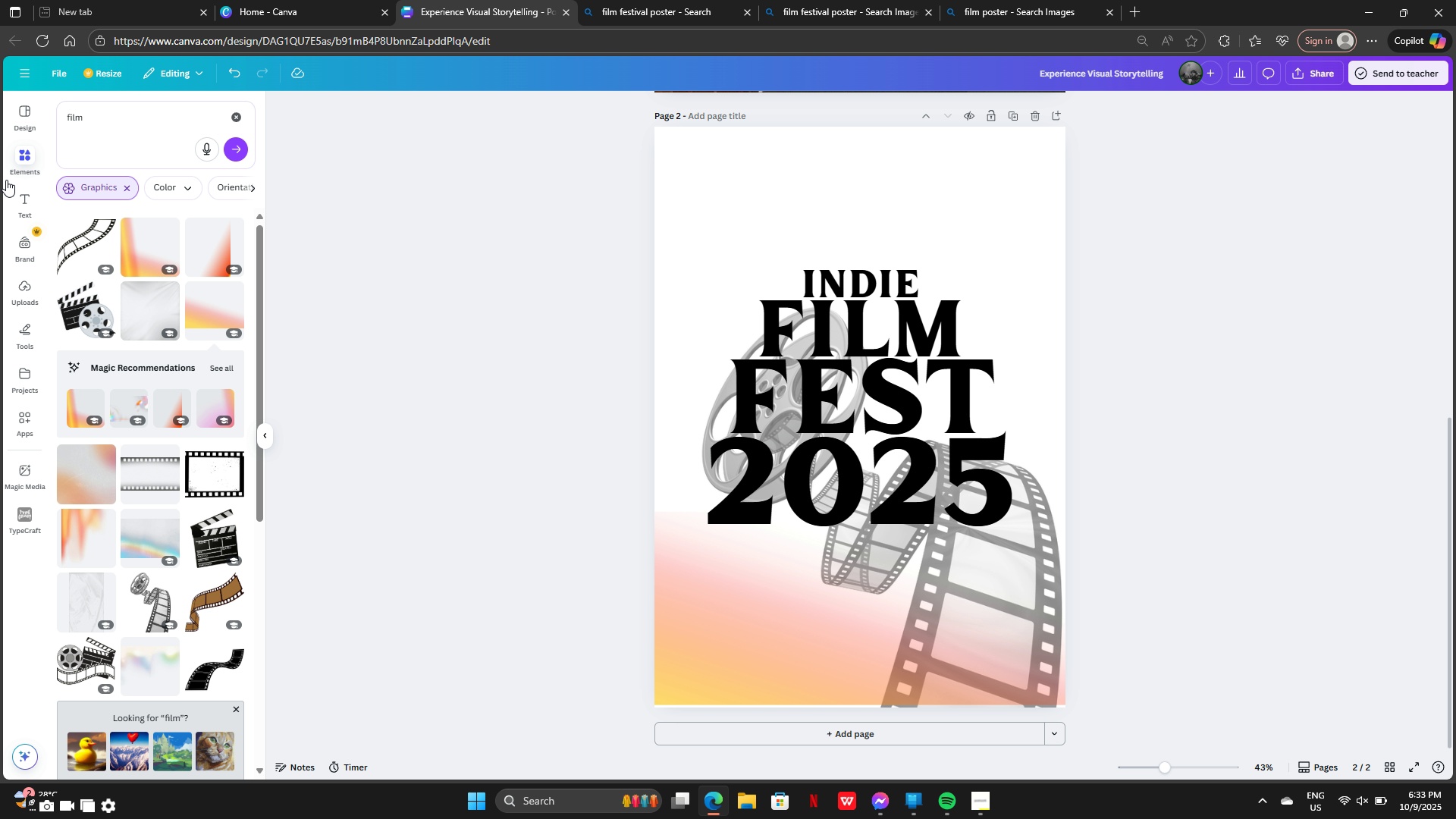 
scroll: coordinate [162, 477], scroll_direction: up, amount: 10.0
 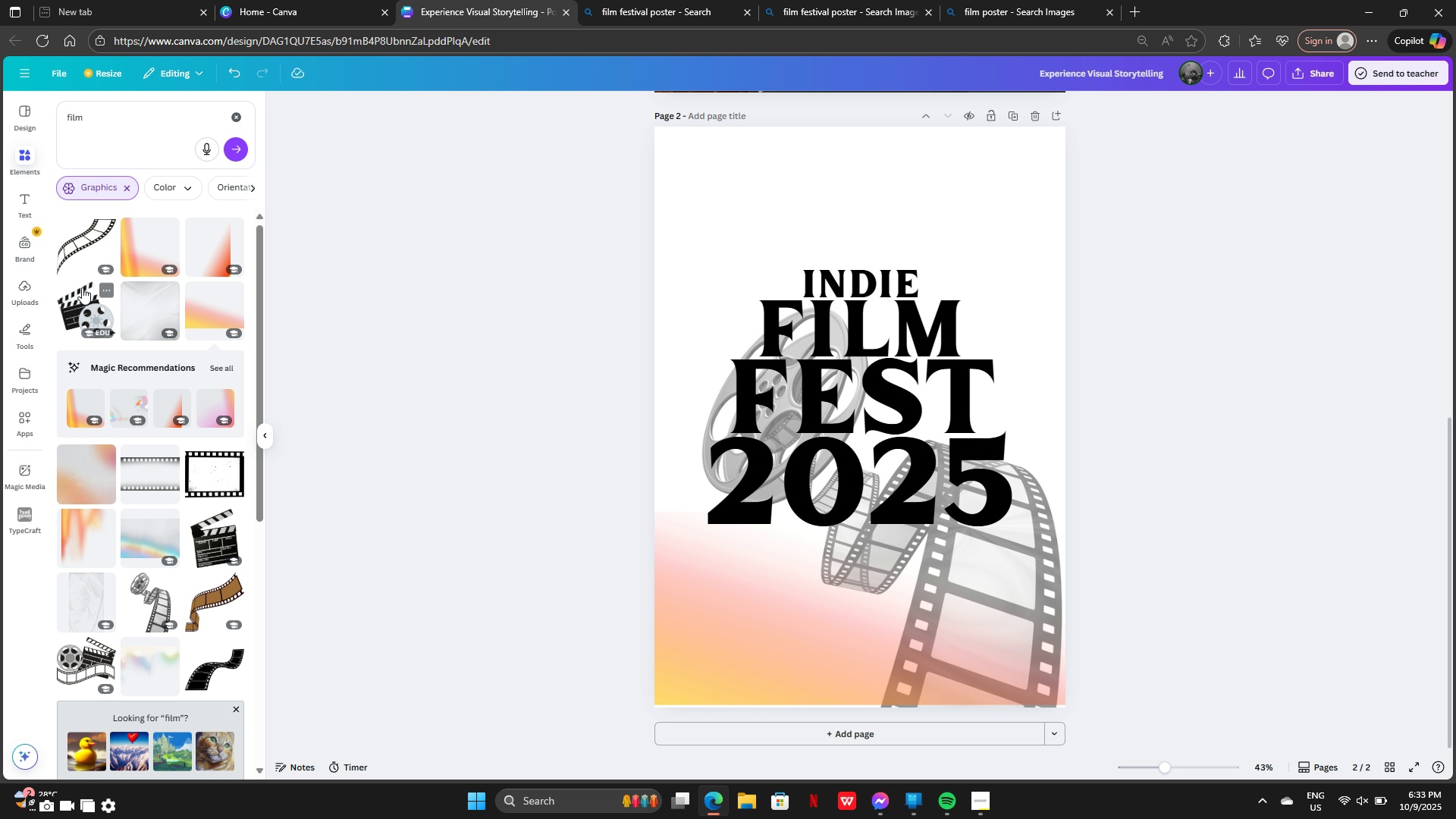 
left_click([88, 236])
 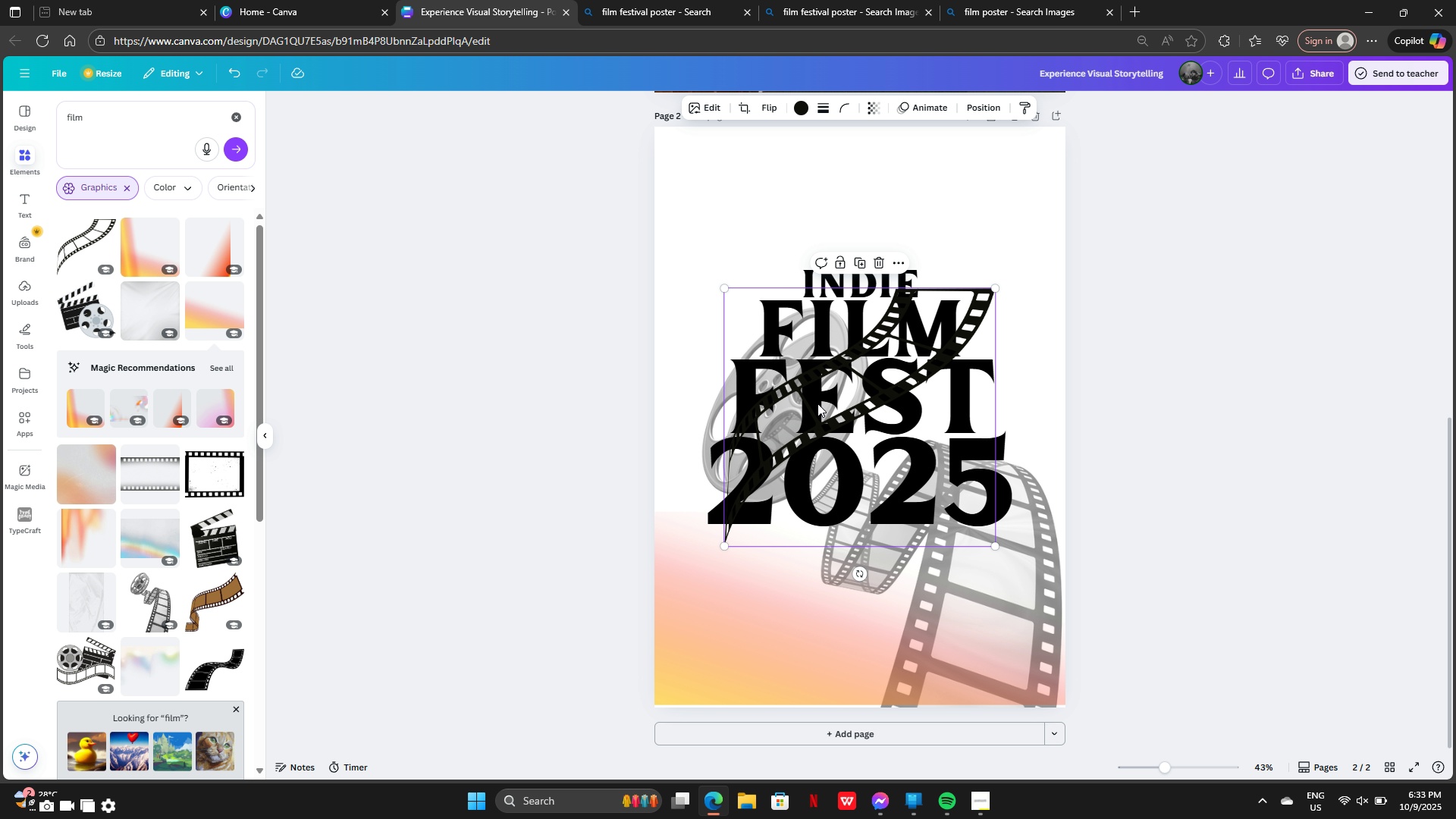 
left_click_drag(start_coordinate=[819, 403], to_coordinate=[748, 229])
 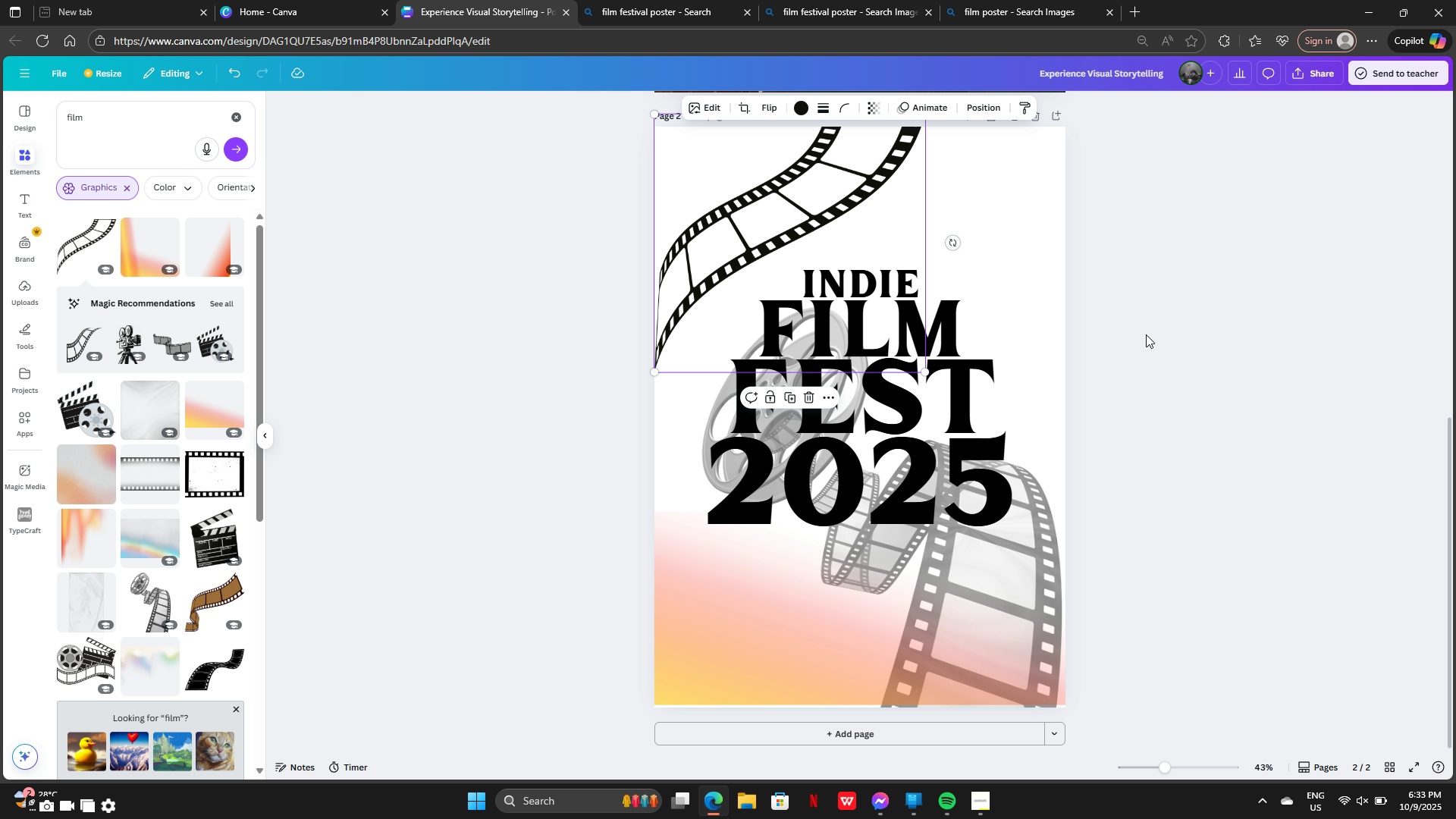 
left_click([1146, 334])
 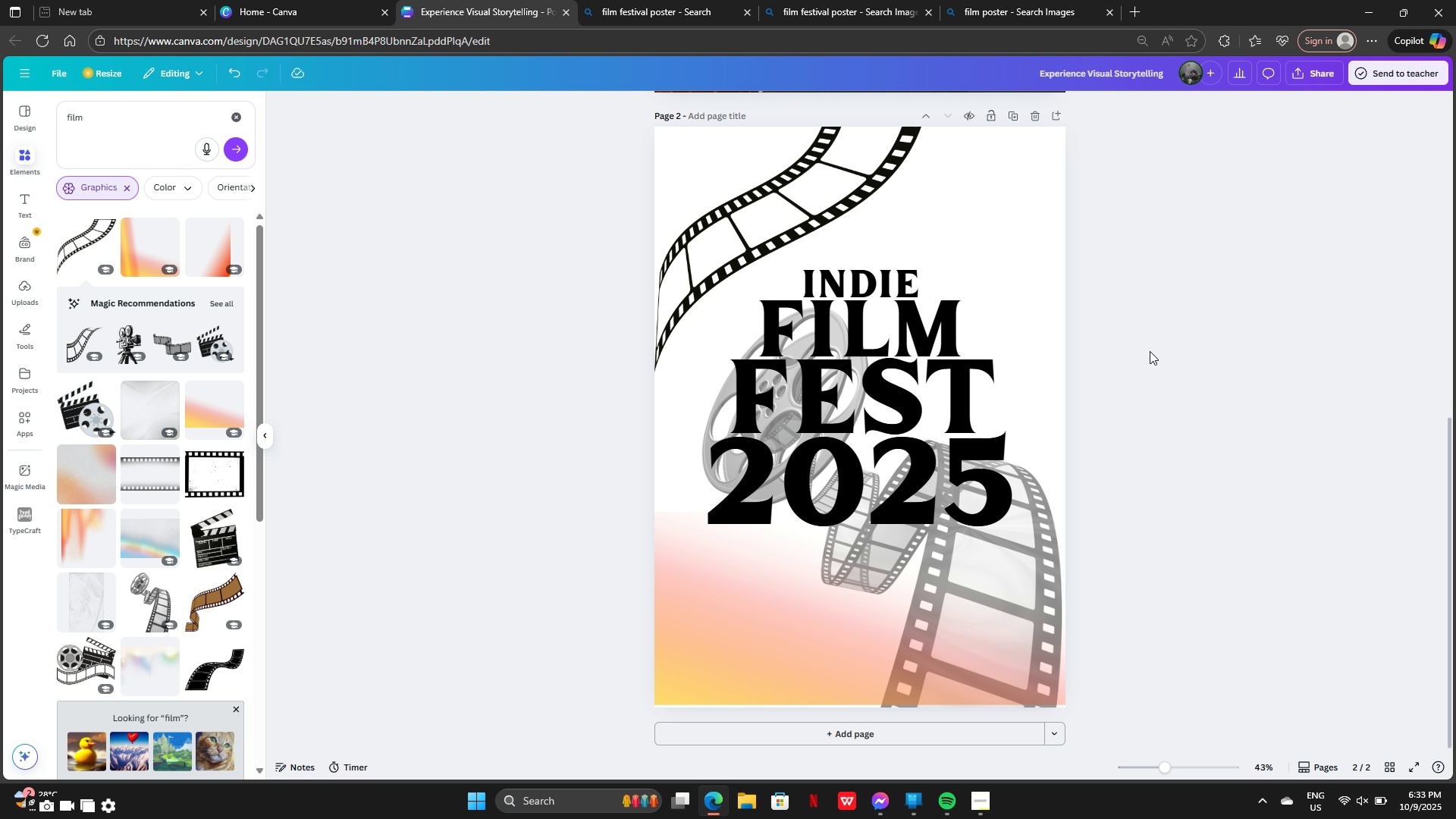 
scroll: coordinate [1150, 353], scroll_direction: up, amount: 1.0
 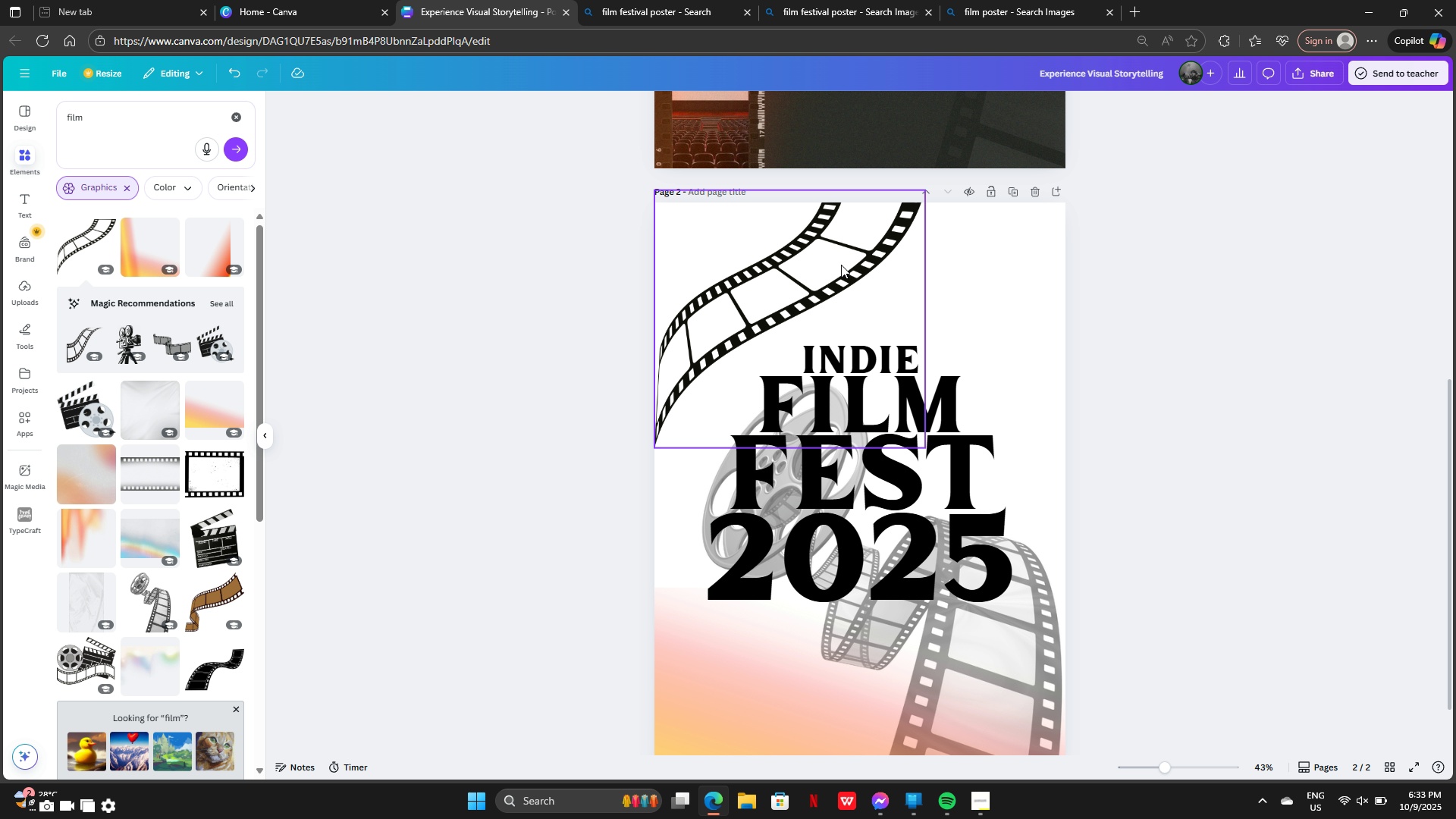 
left_click_drag(start_coordinate=[835, 265], to_coordinate=[827, 262])
 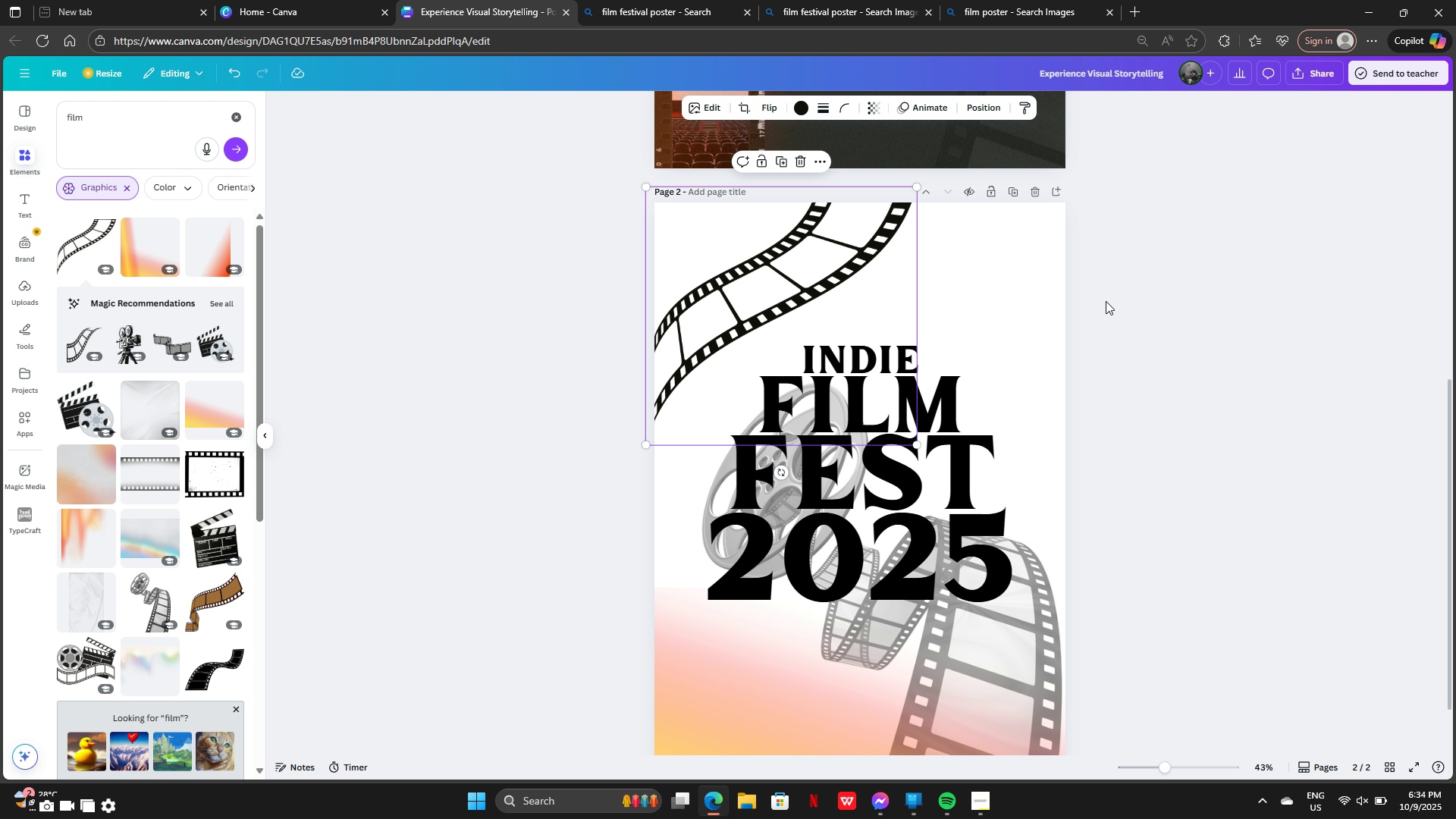 
left_click([1106, 301])
 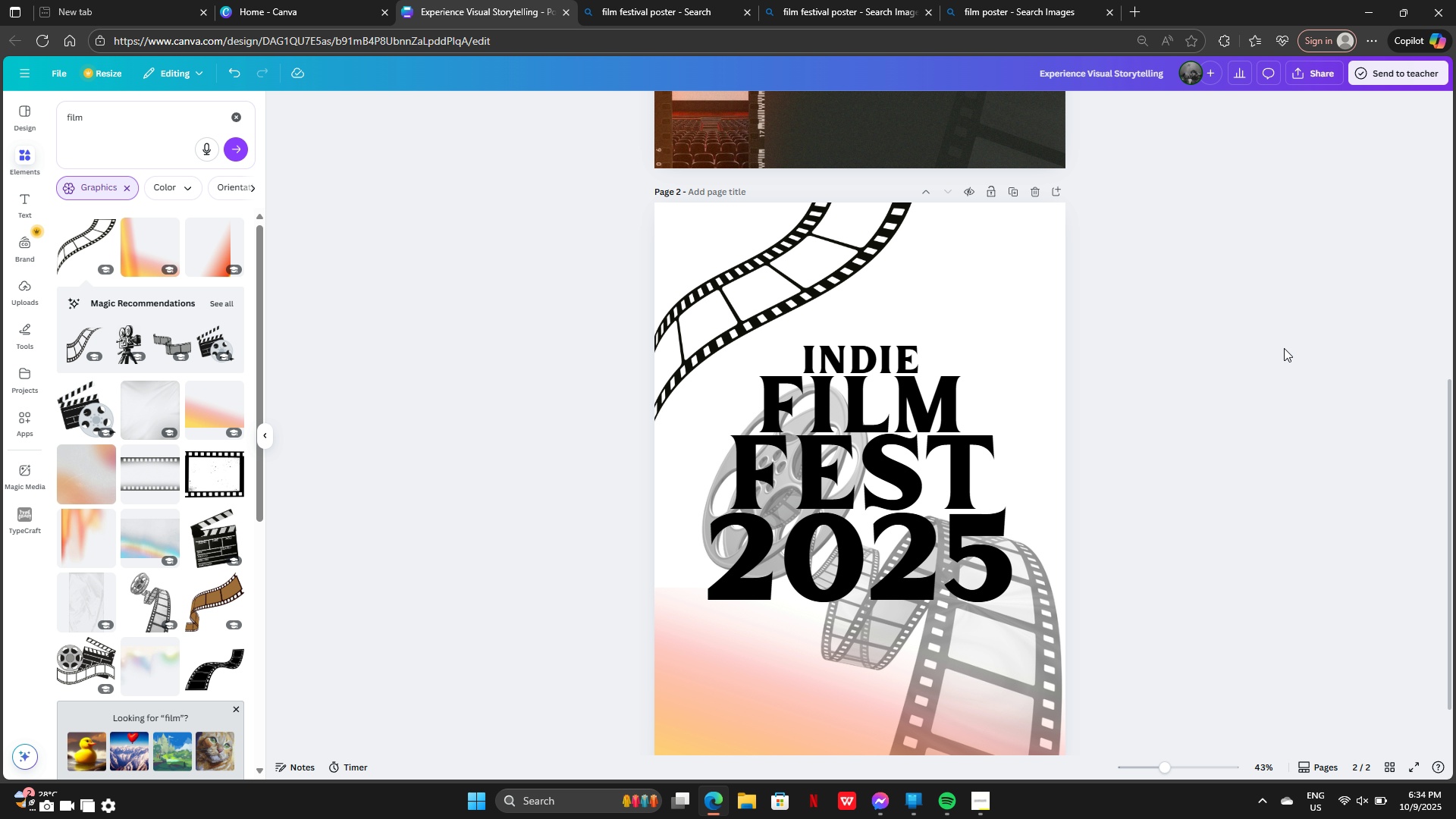 
scroll: coordinate [135, 497], scroll_direction: down, amount: 4.0
 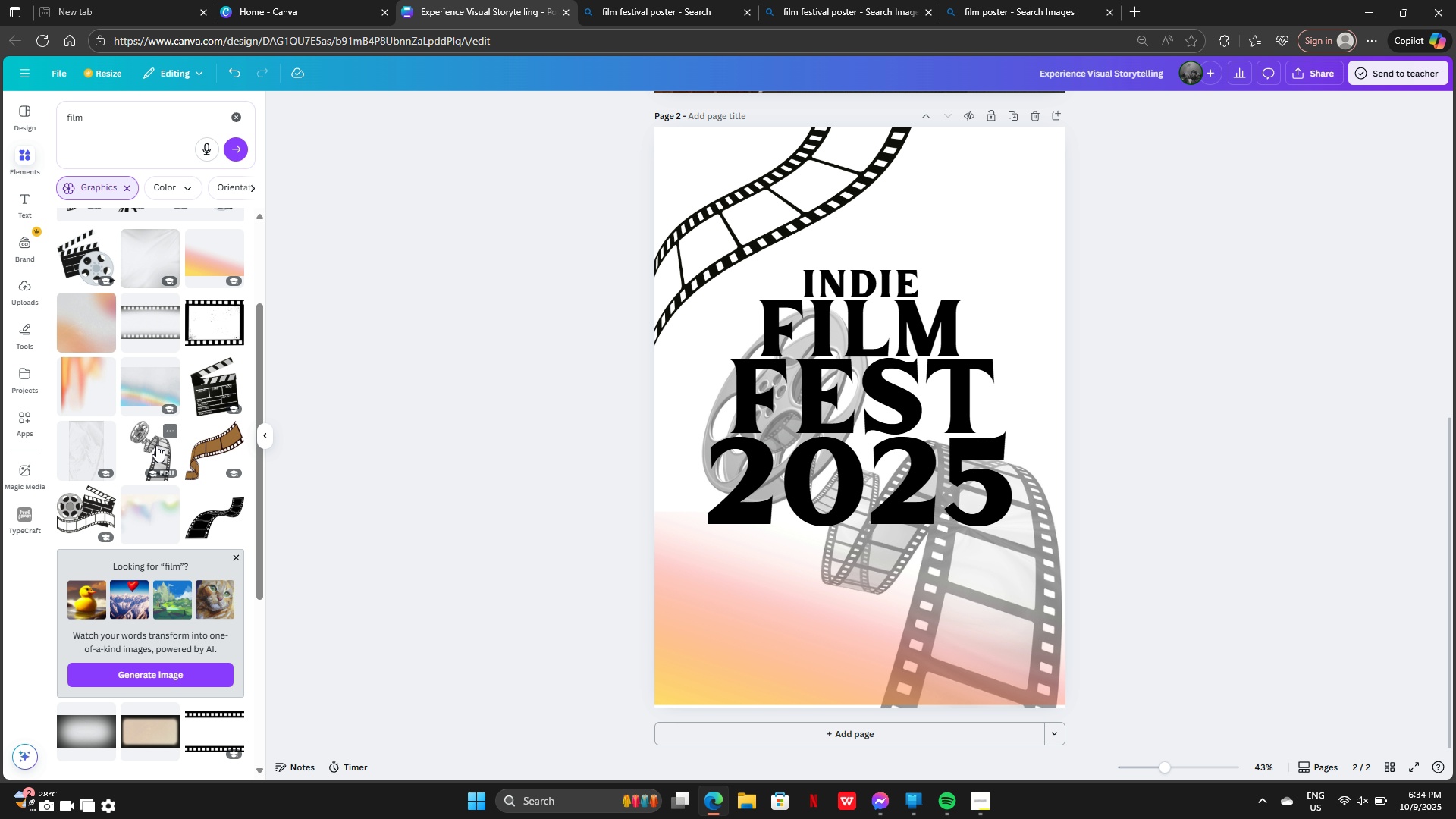 
scroll: coordinate [145, 500], scroll_direction: up, amount: 1.0
 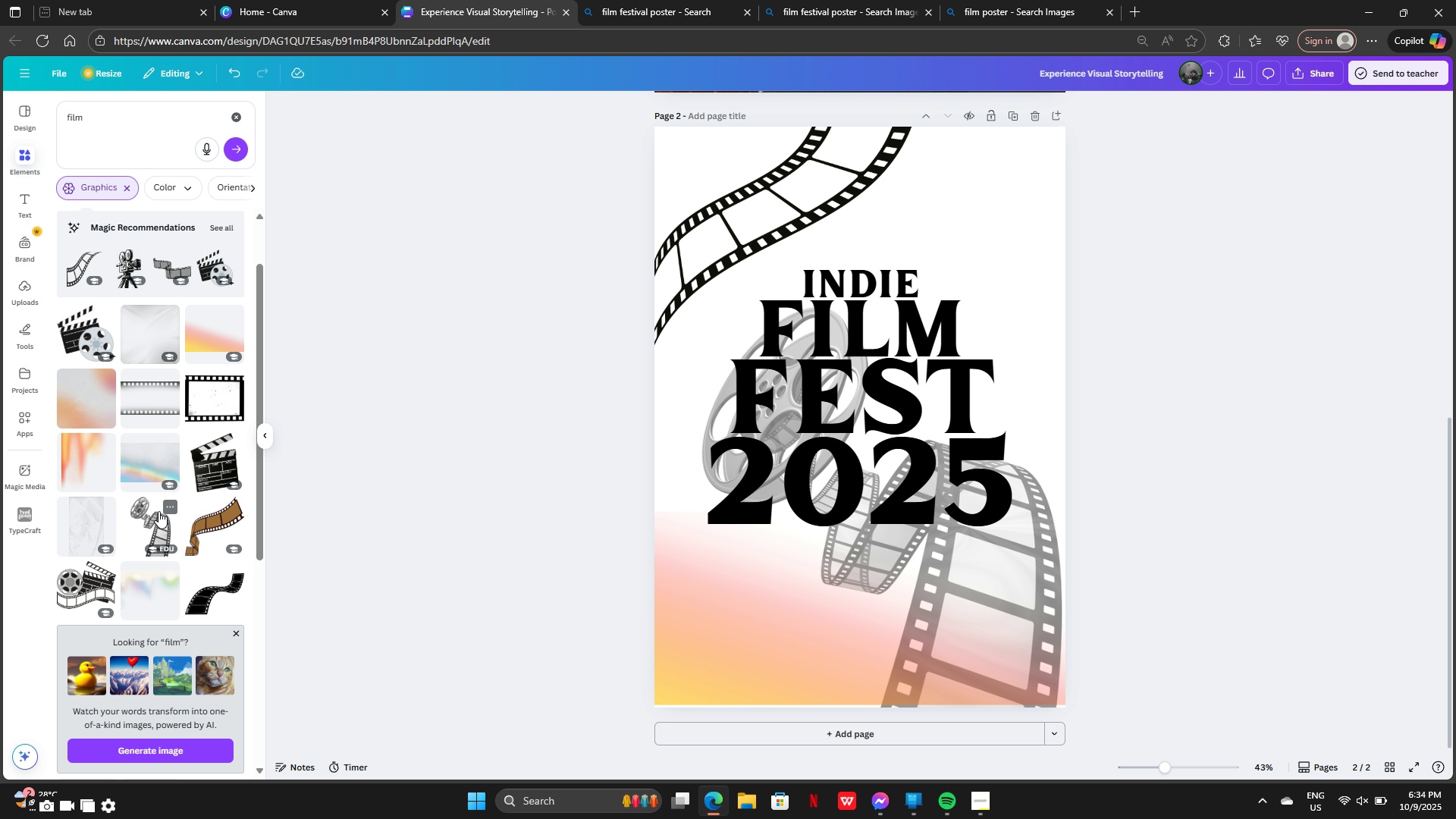 
scroll: coordinate [158, 511], scroll_direction: down, amount: 1.0
 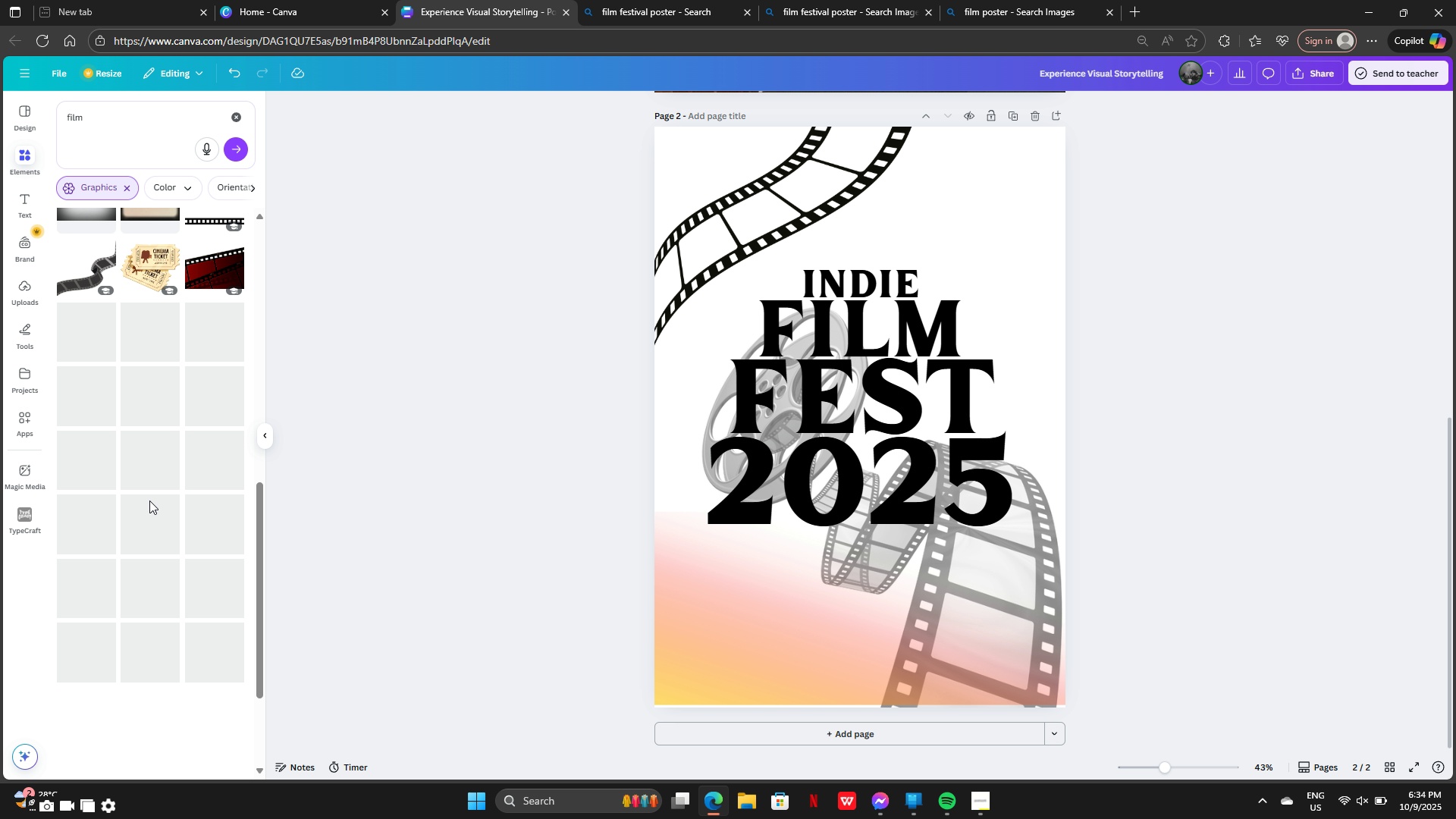 
mouse_move([187, 441])
 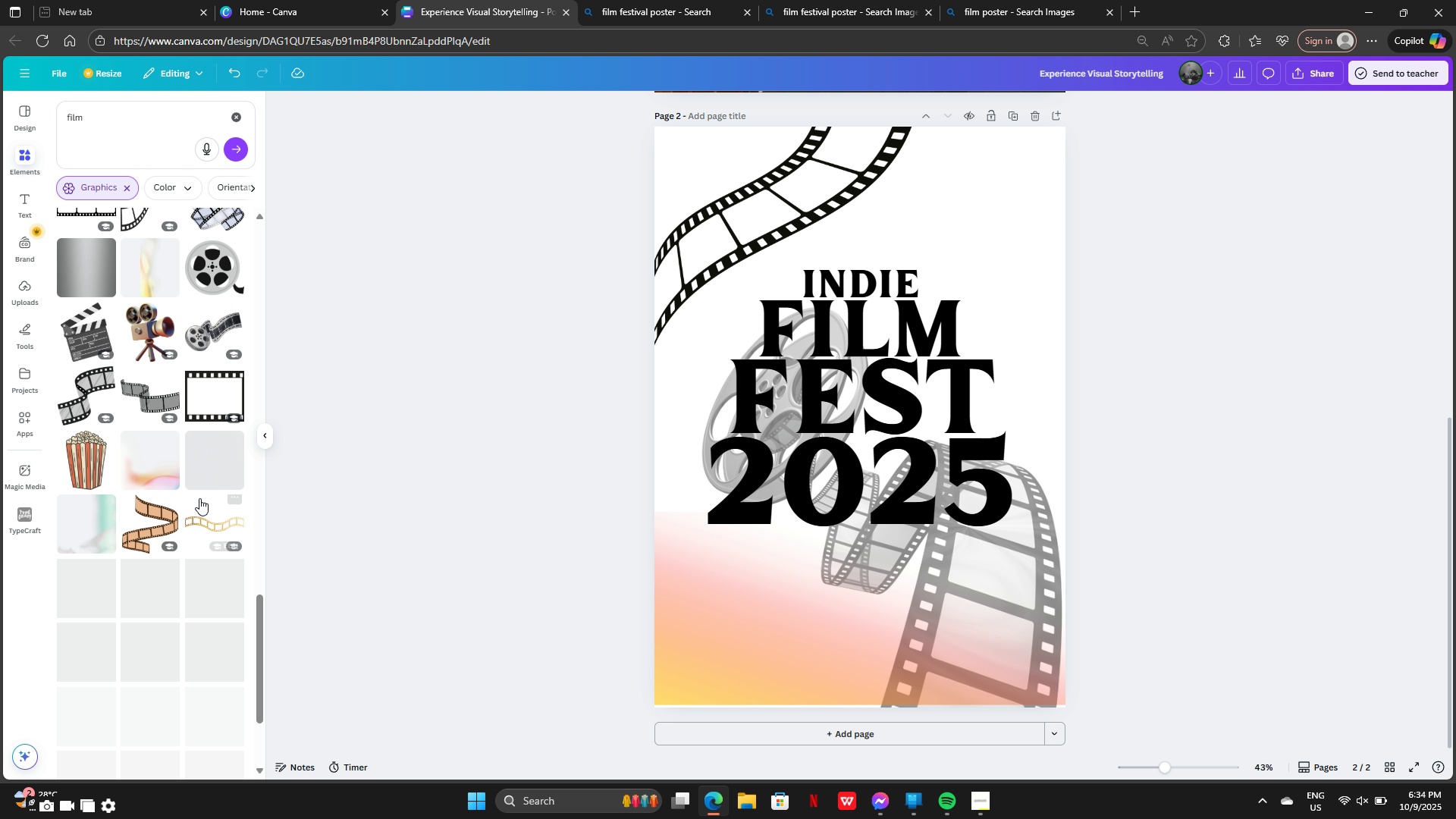 
wait(8.71)
 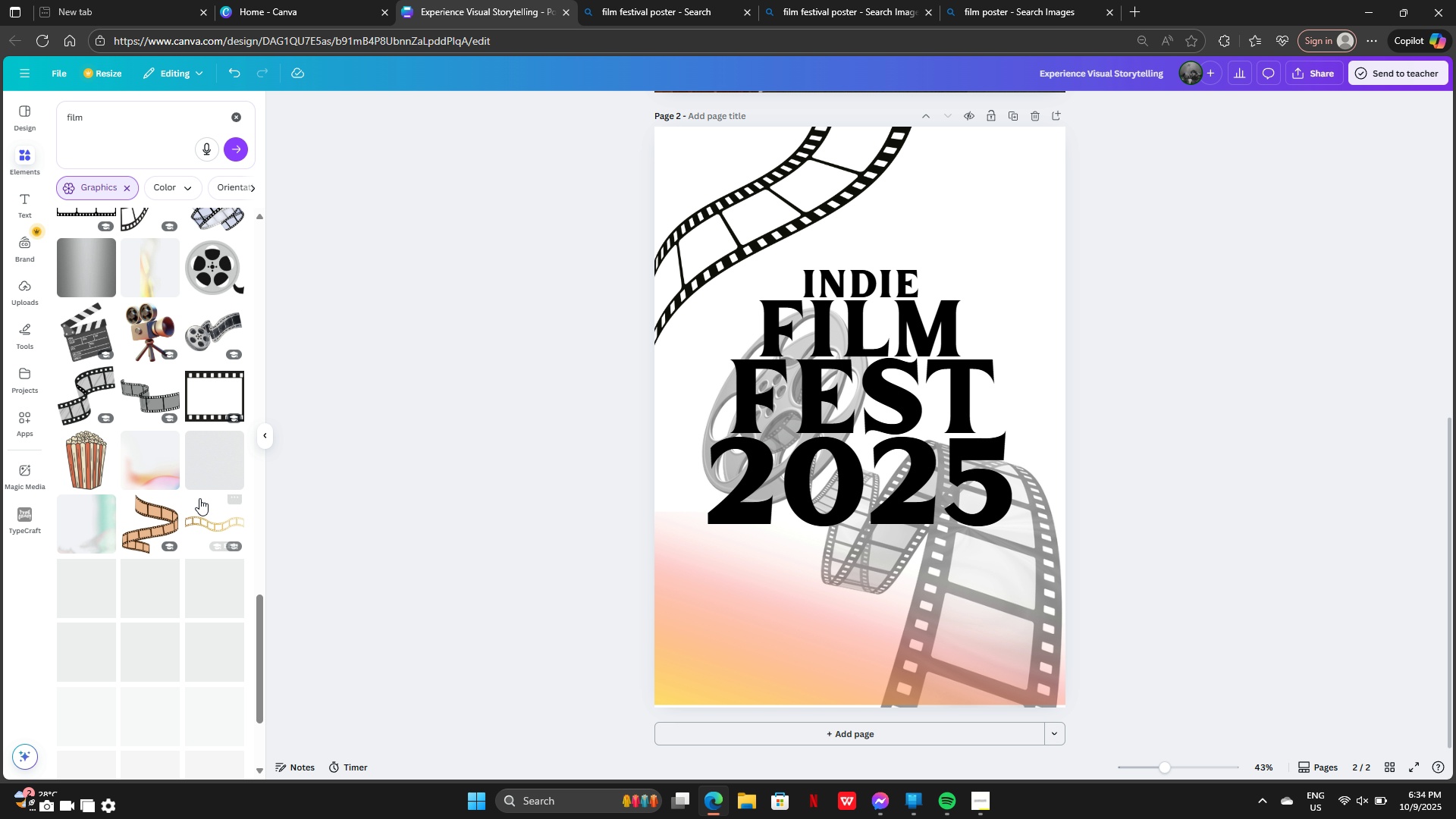 
mouse_move([152, 447])
 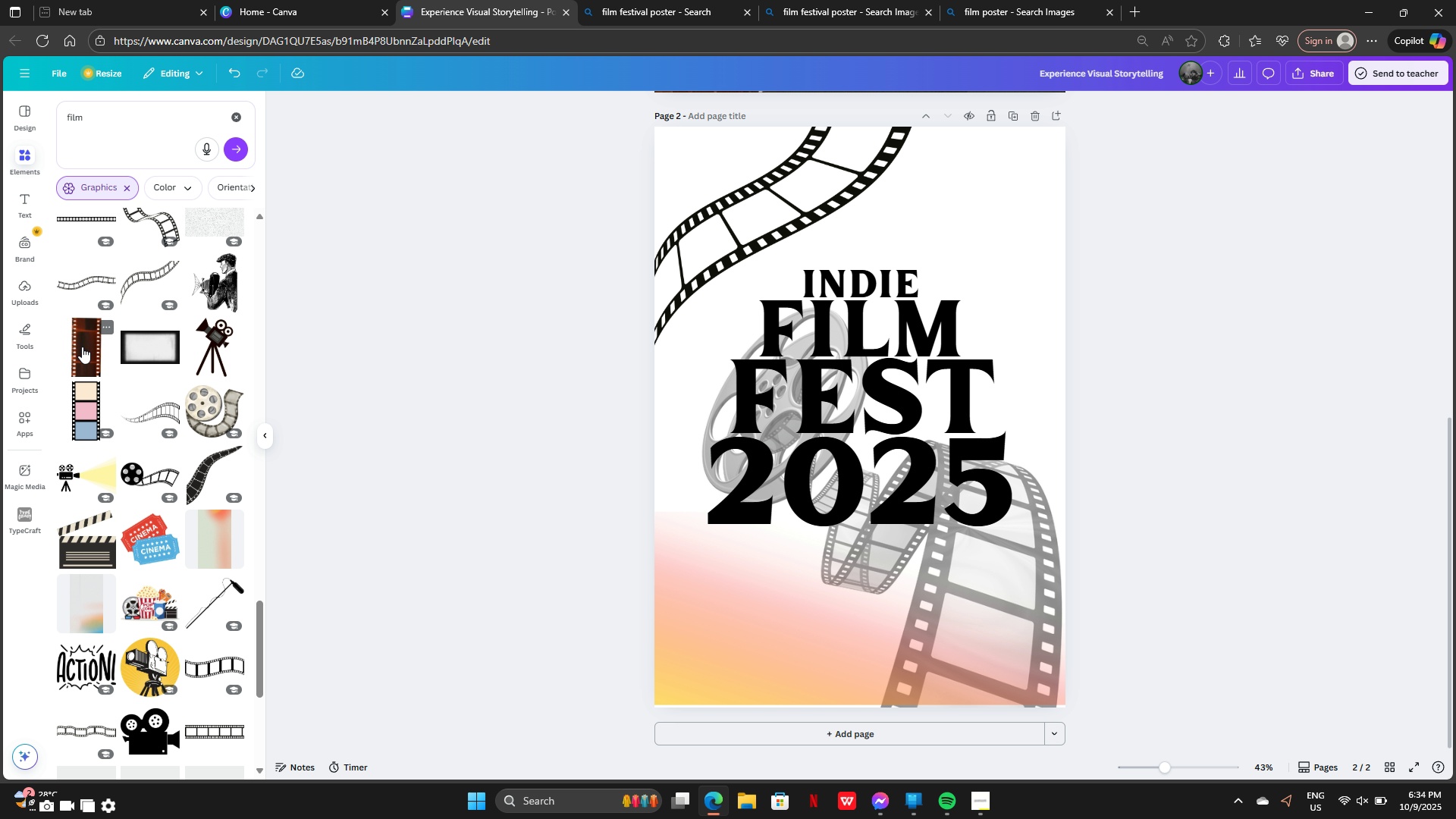 
left_click([82, 347])
 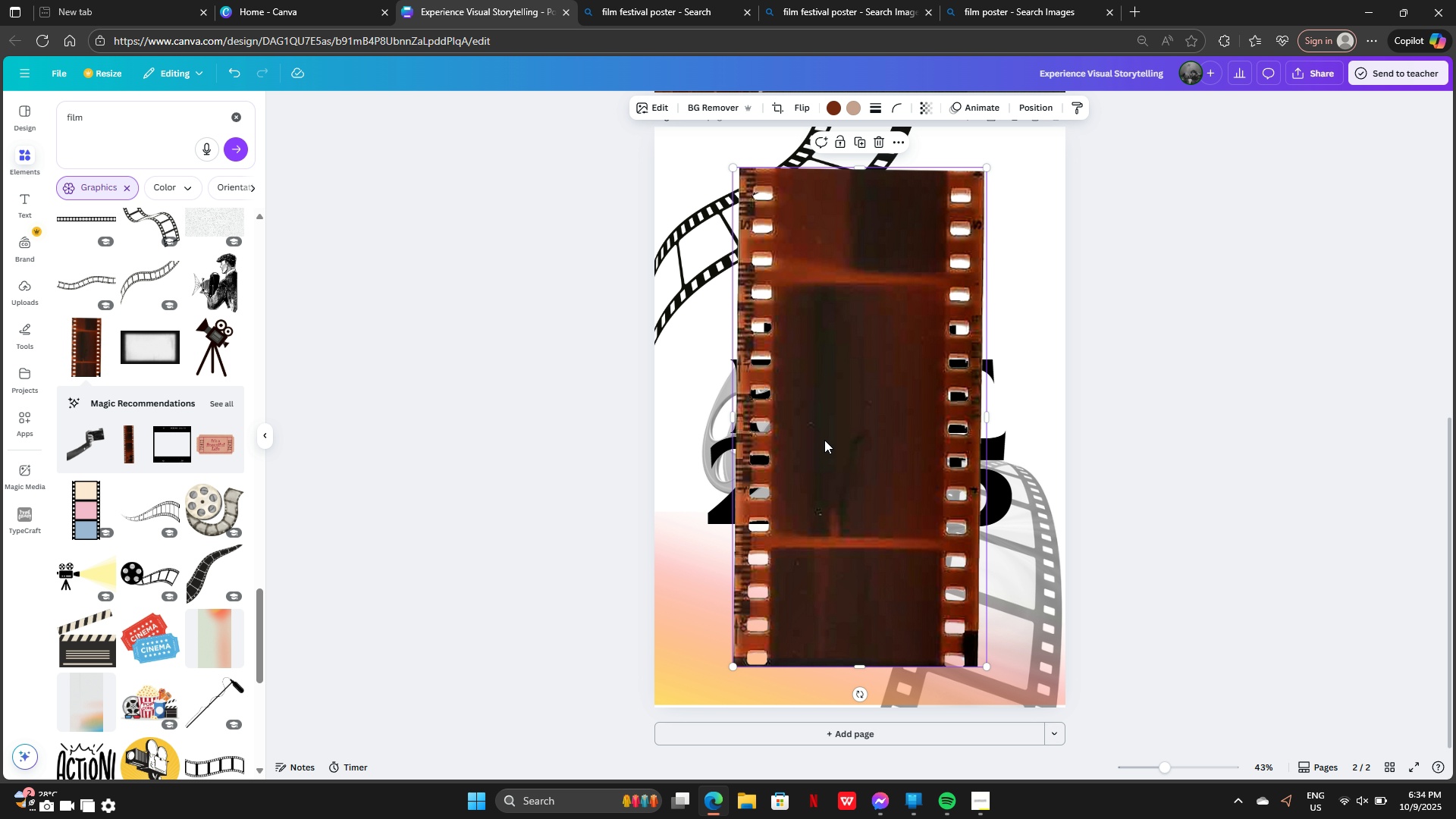 
left_click_drag(start_coordinate=[824, 440], to_coordinate=[830, 455])
 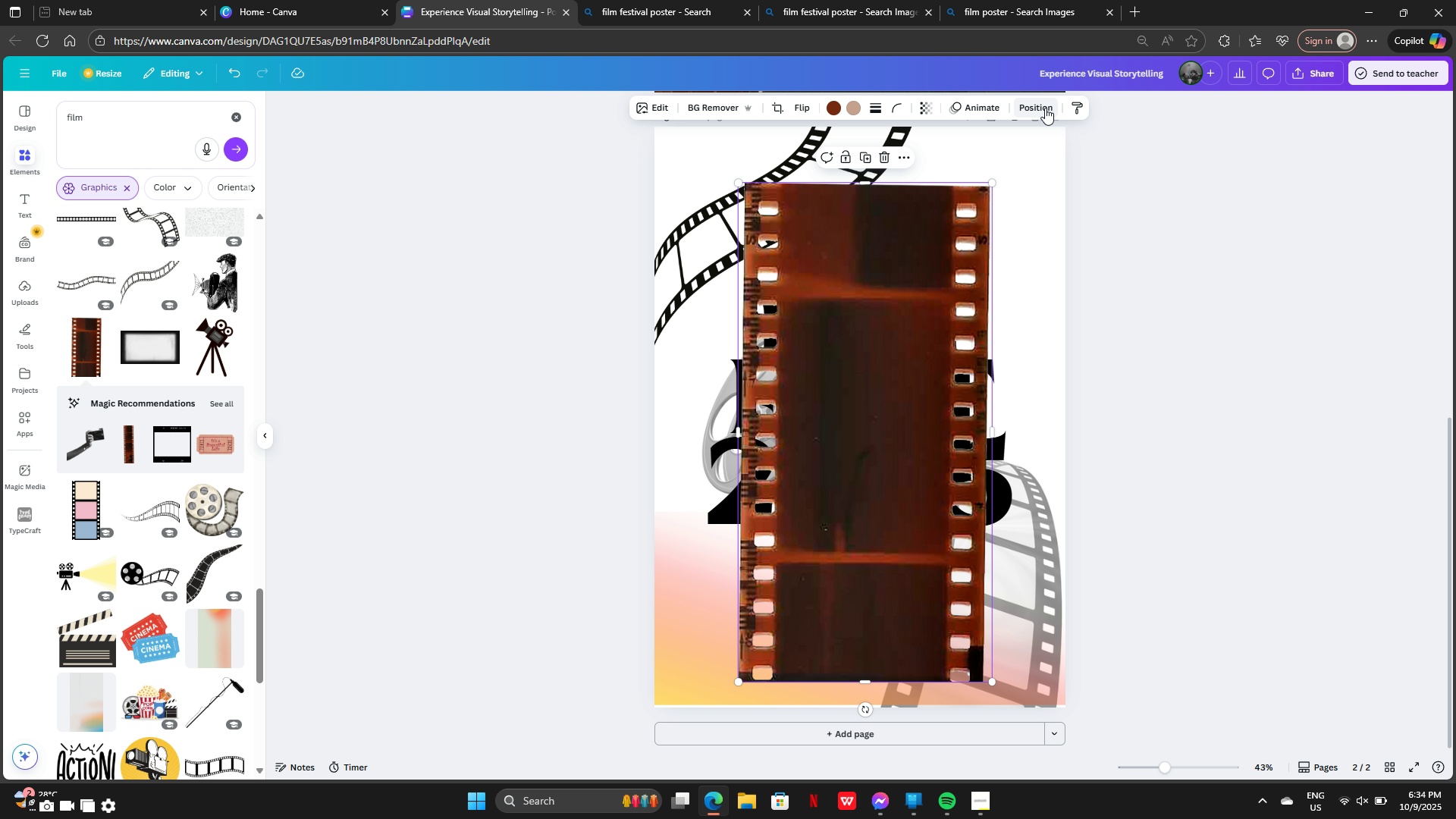 
left_click([1045, 108])
 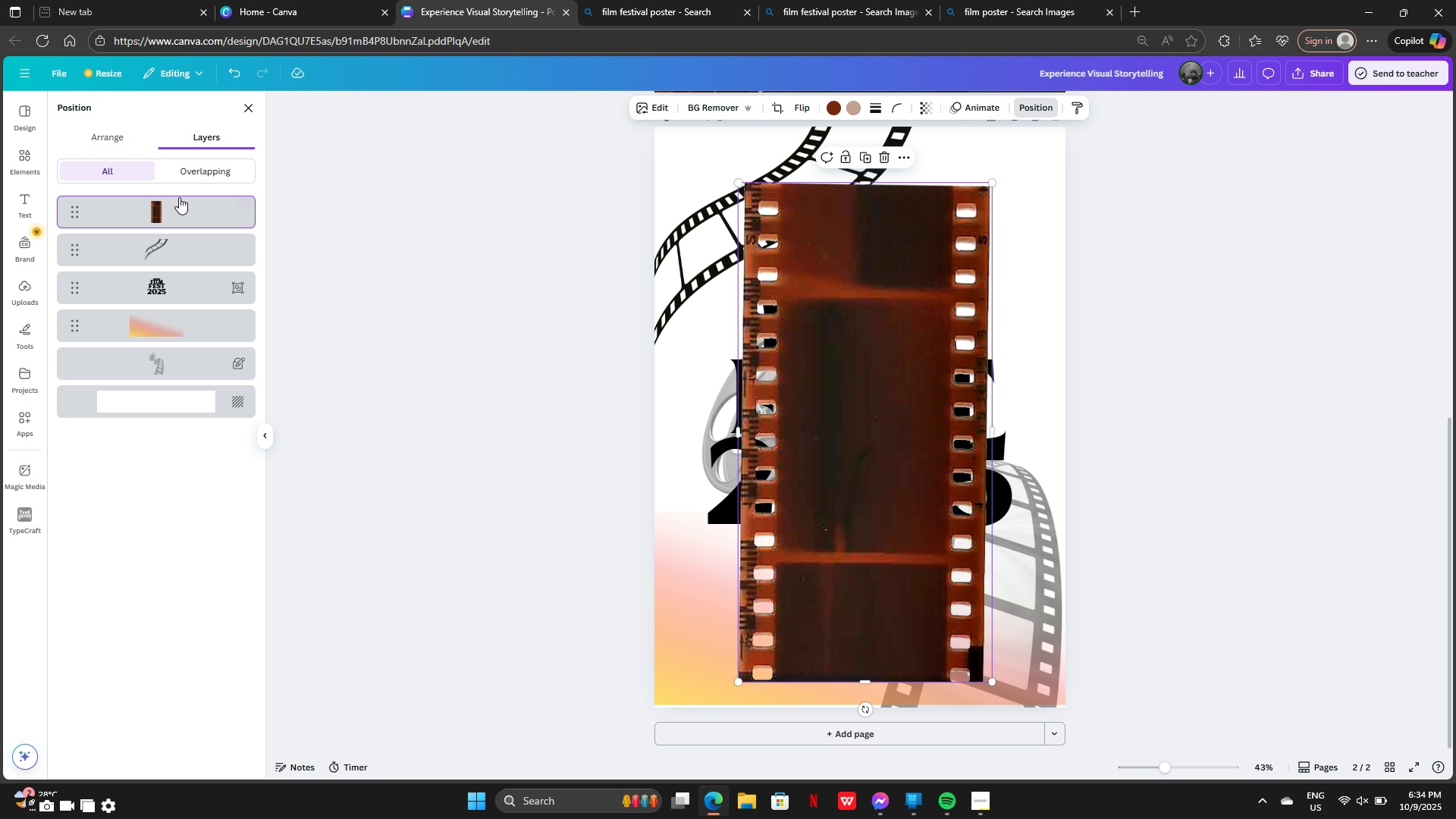 
left_click_drag(start_coordinate=[183, 202], to_coordinate=[174, 300])
 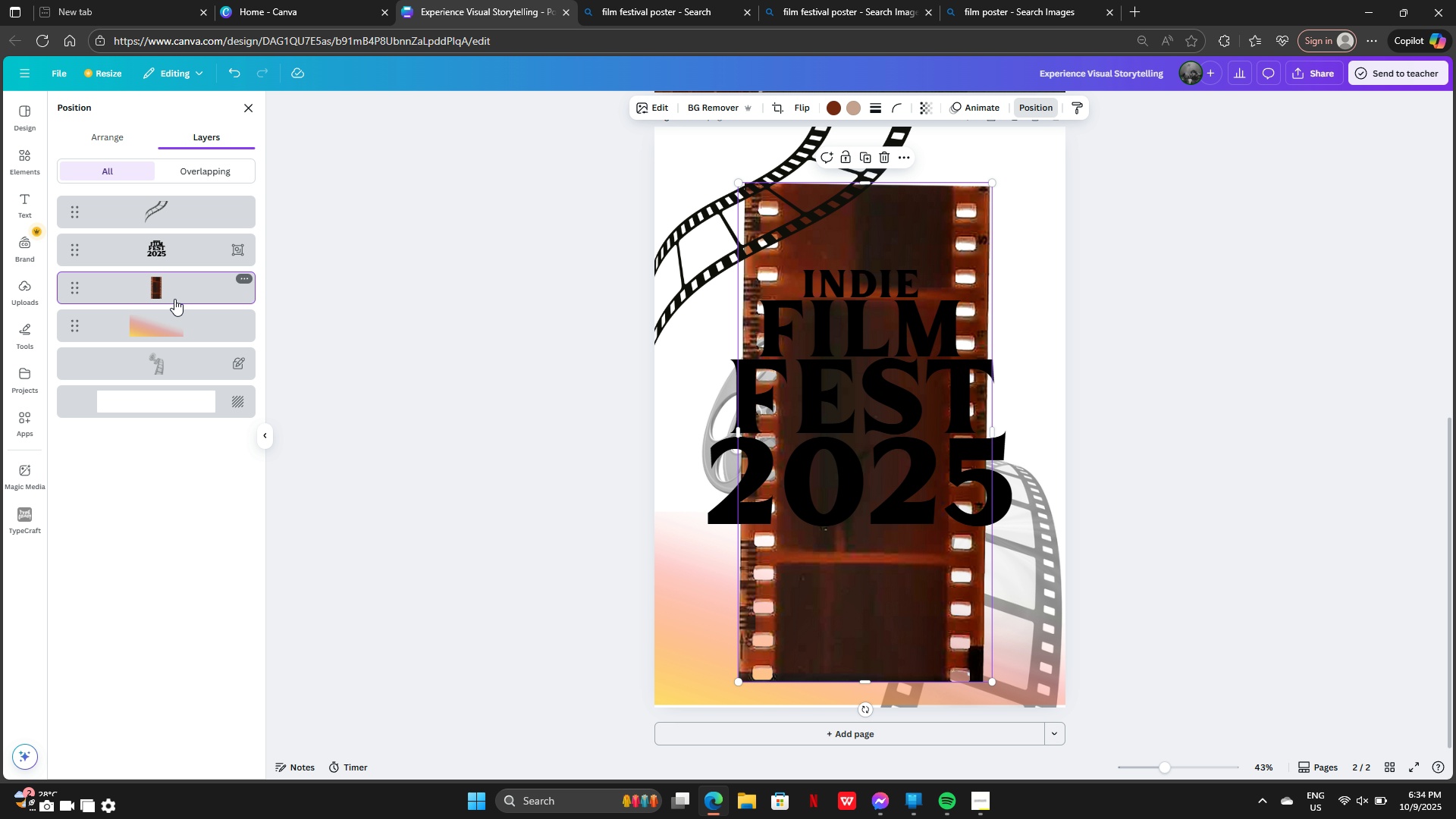 
left_click_drag(start_coordinate=[185, 283], to_coordinate=[176, 372])
 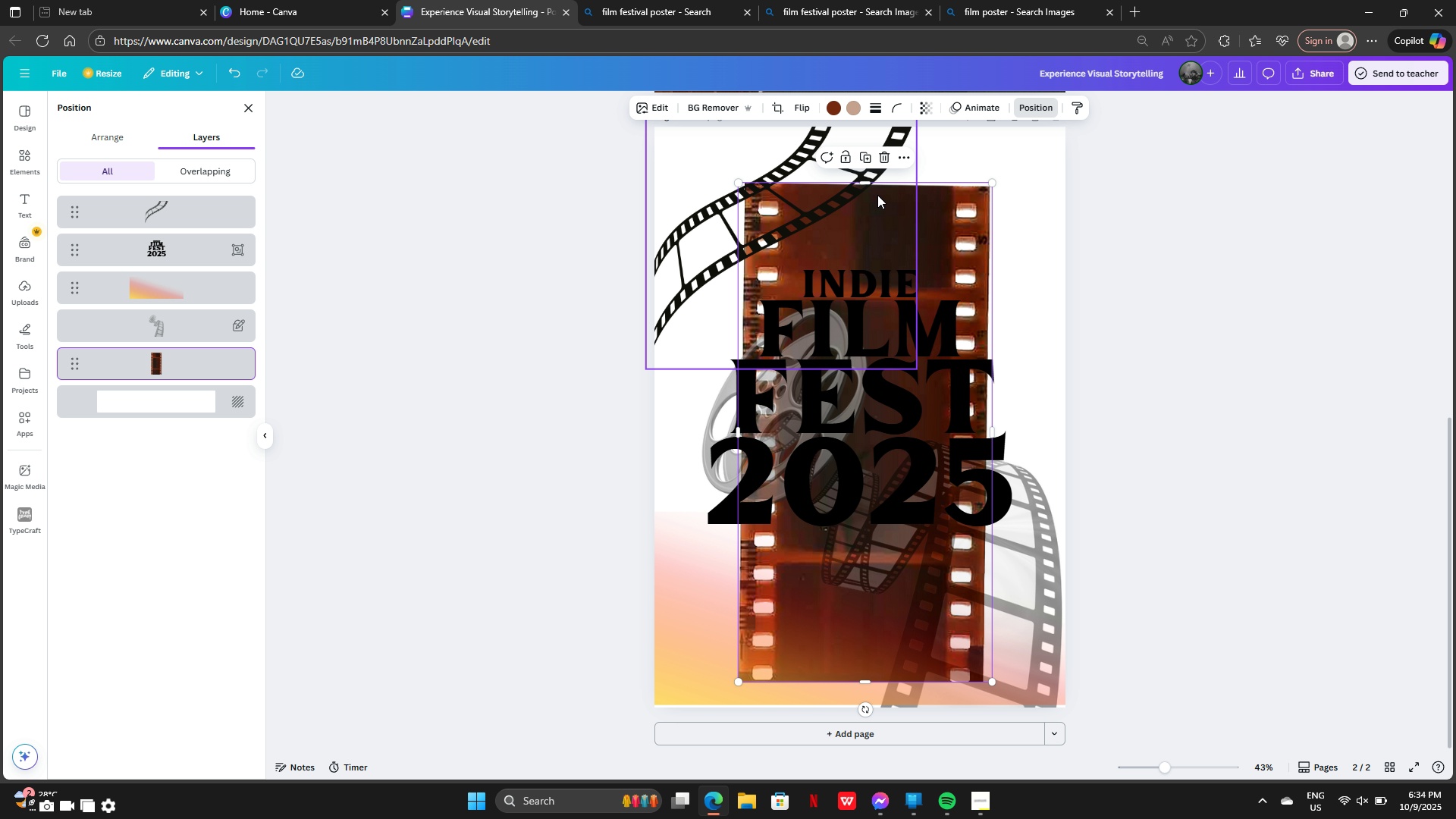 
left_click_drag(start_coordinate=[867, 184], to_coordinate=[869, 100])
 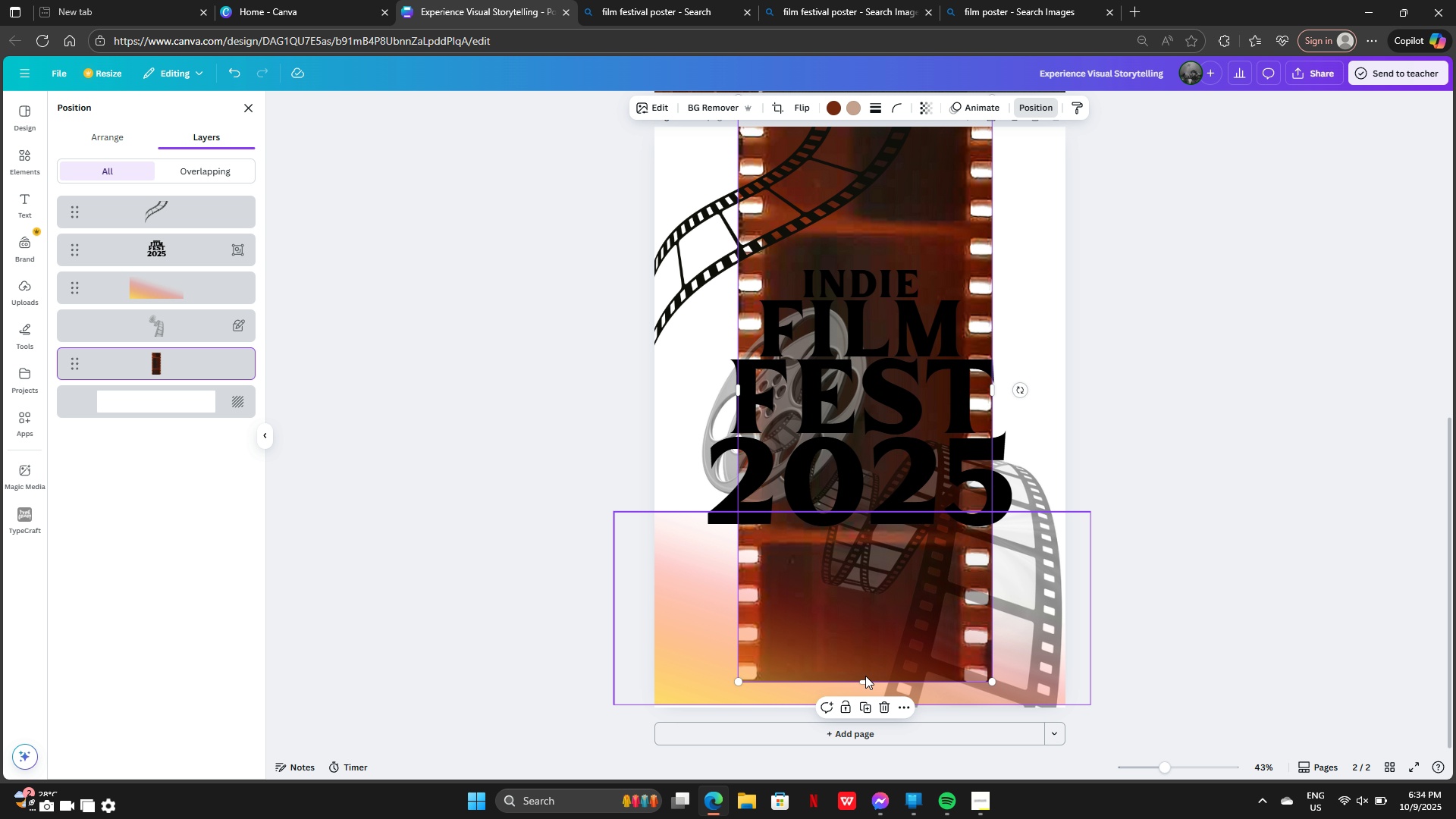 
left_click_drag(start_coordinate=[865, 676], to_coordinate=[774, 688])
 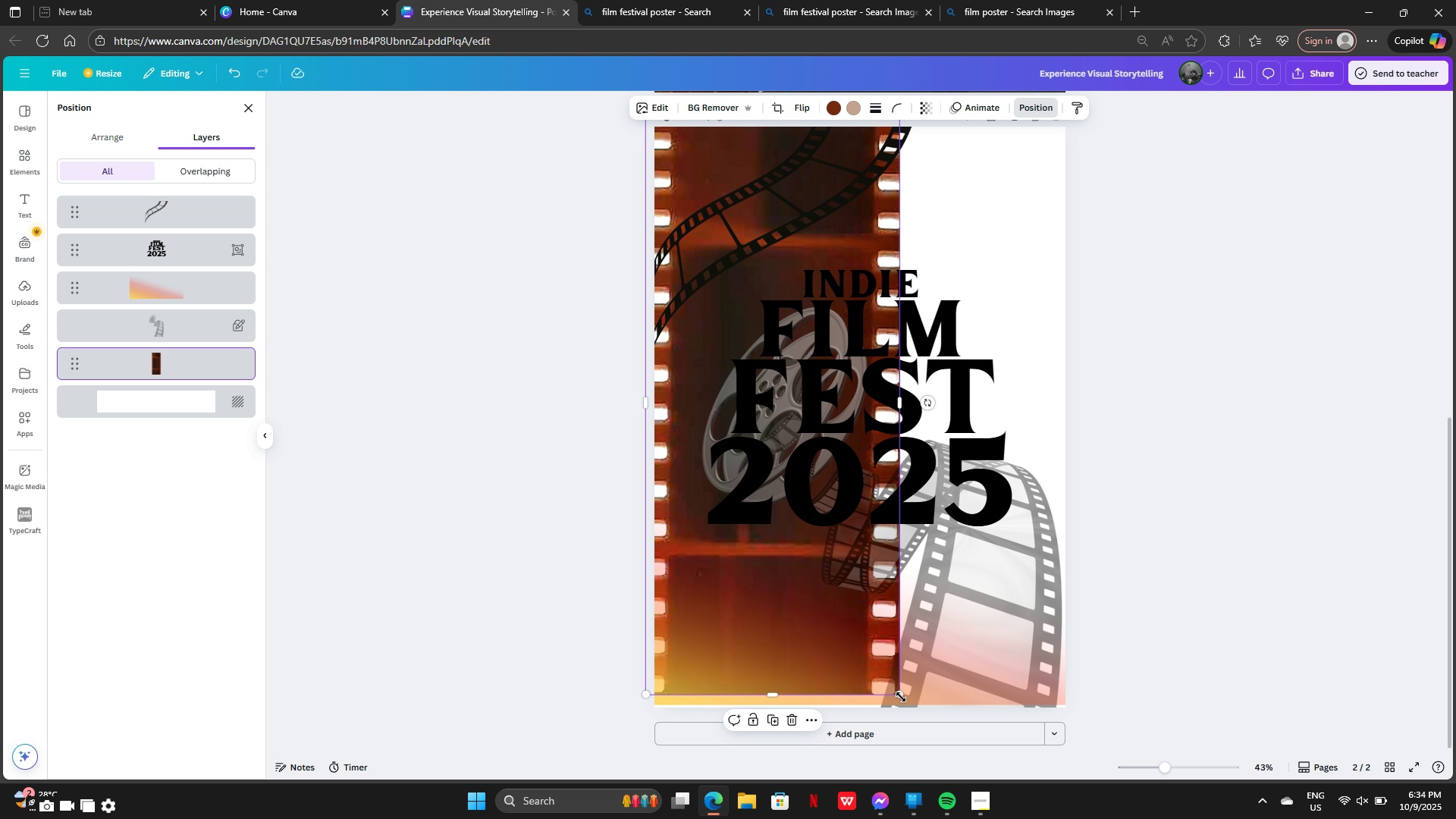 
left_click_drag(start_coordinate=[900, 696], to_coordinate=[925, 727])
 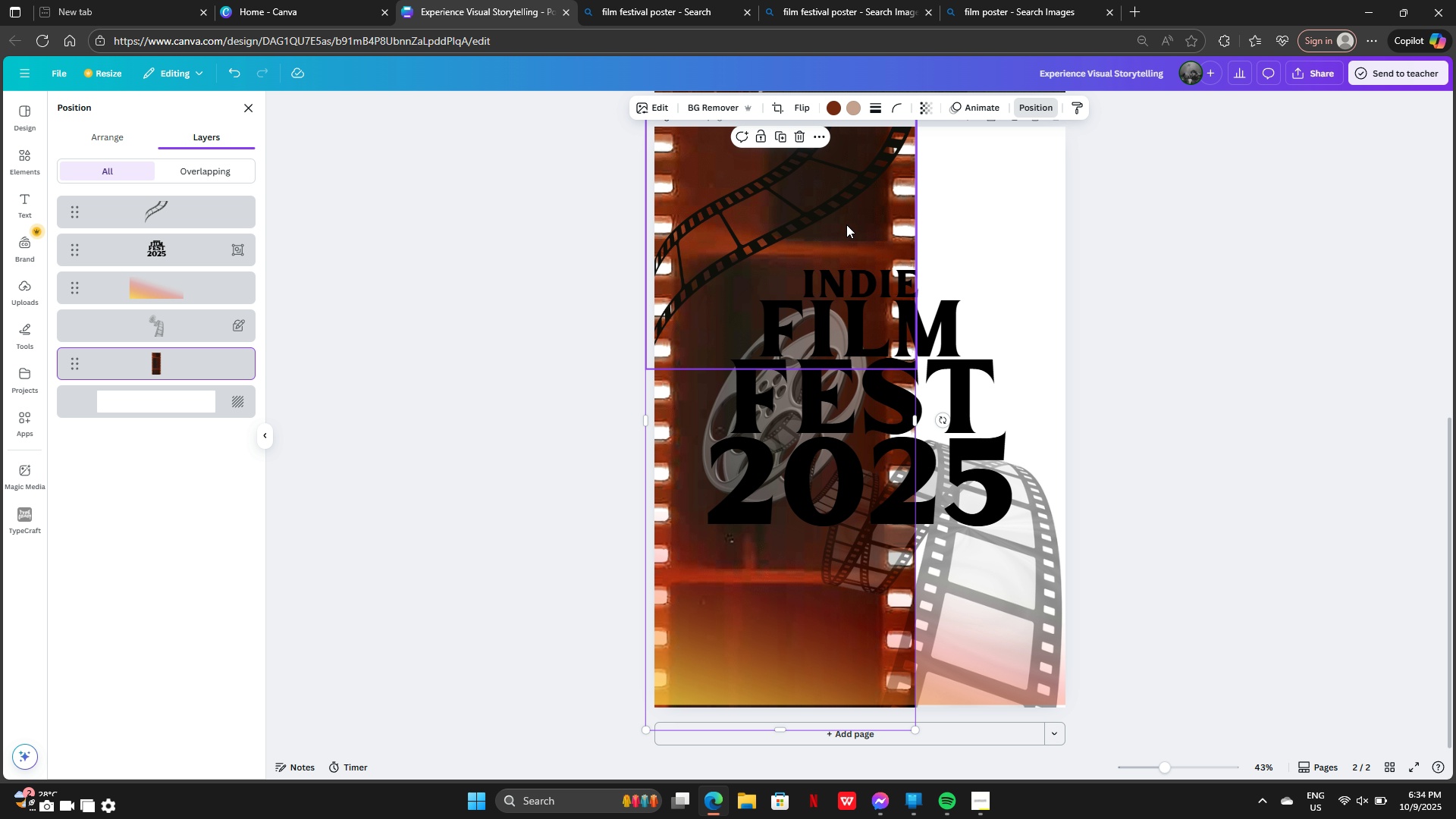 
left_click_drag(start_coordinate=[842, 210], to_coordinate=[943, 191])
 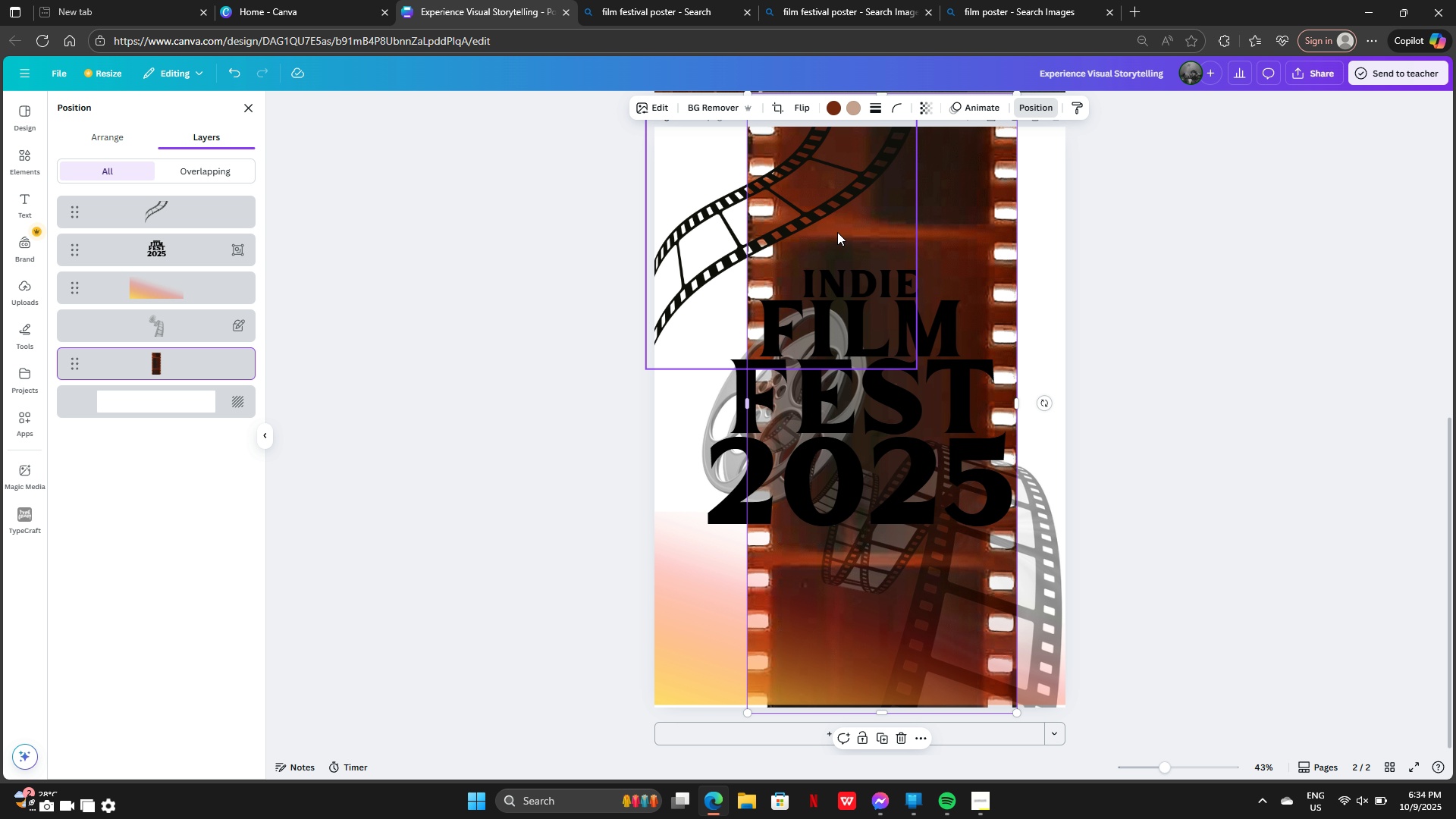 
left_click_drag(start_coordinate=[868, 224], to_coordinate=[774, 242])
 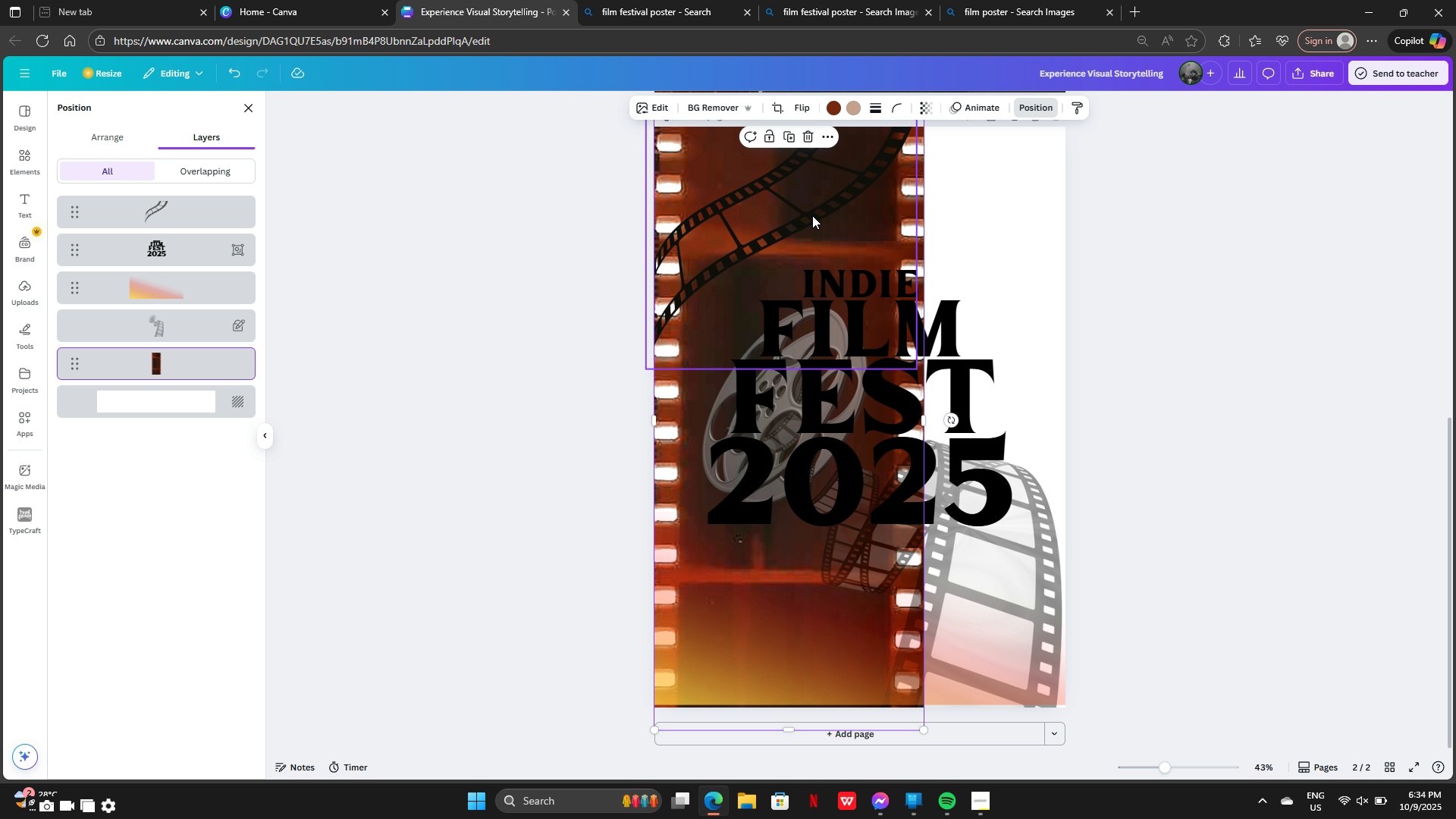 
left_click_drag(start_coordinate=[812, 215], to_coordinate=[777, 215])
 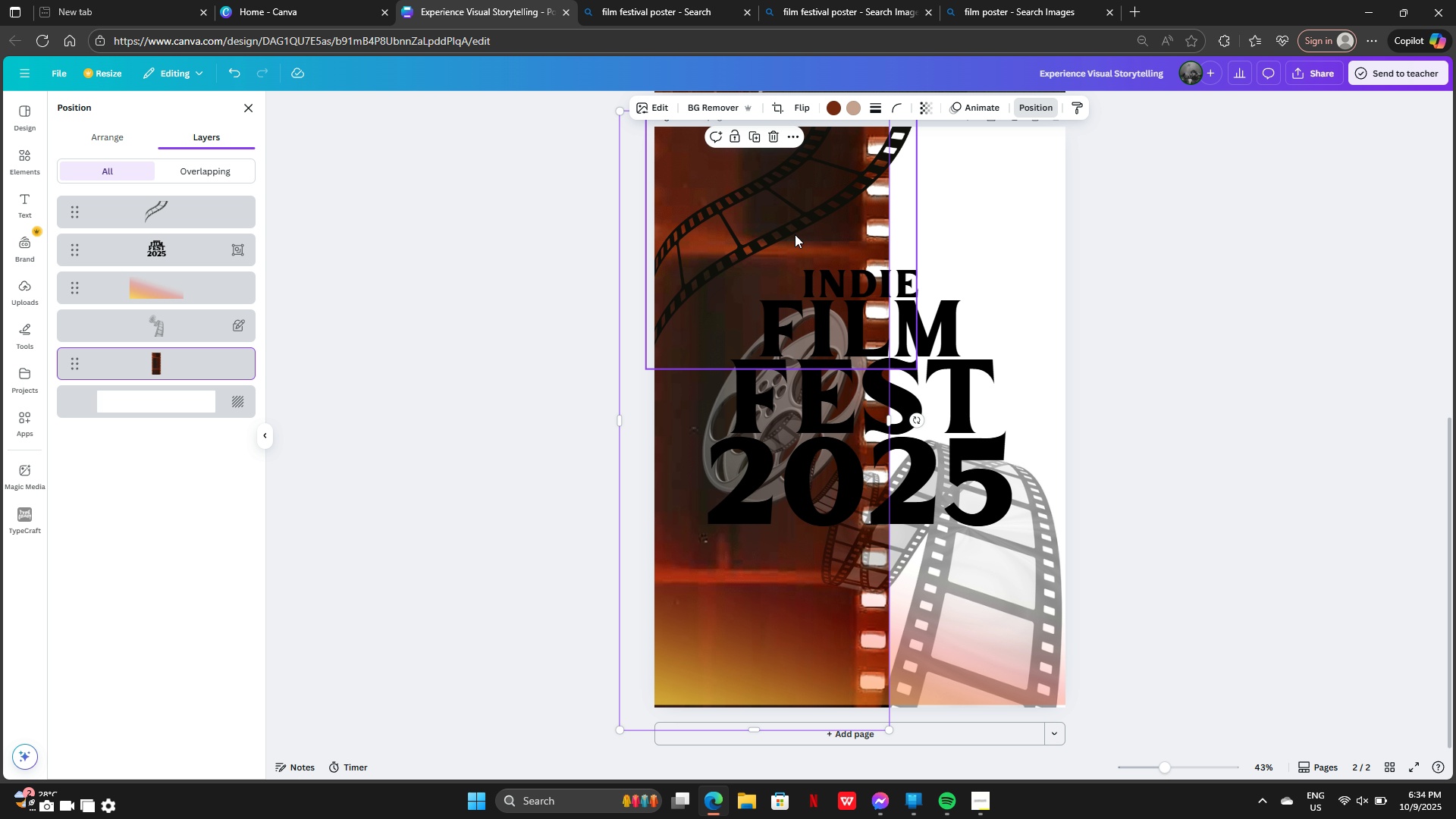 
scroll: coordinate [817, 506], scroll_direction: up, amount: 5.0
 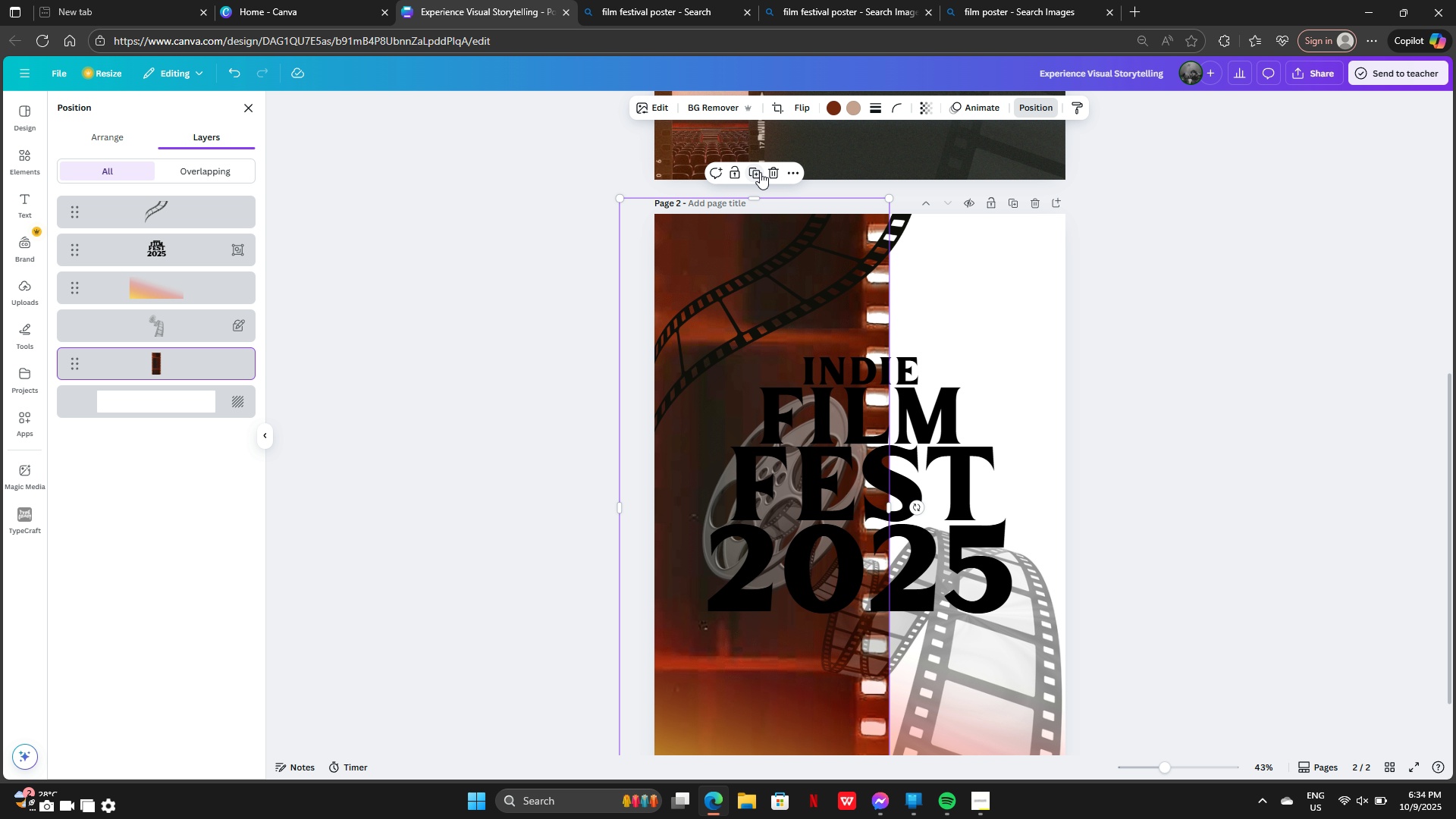 
left_click_drag(start_coordinate=[795, 266], to_coordinate=[1037, 271])
 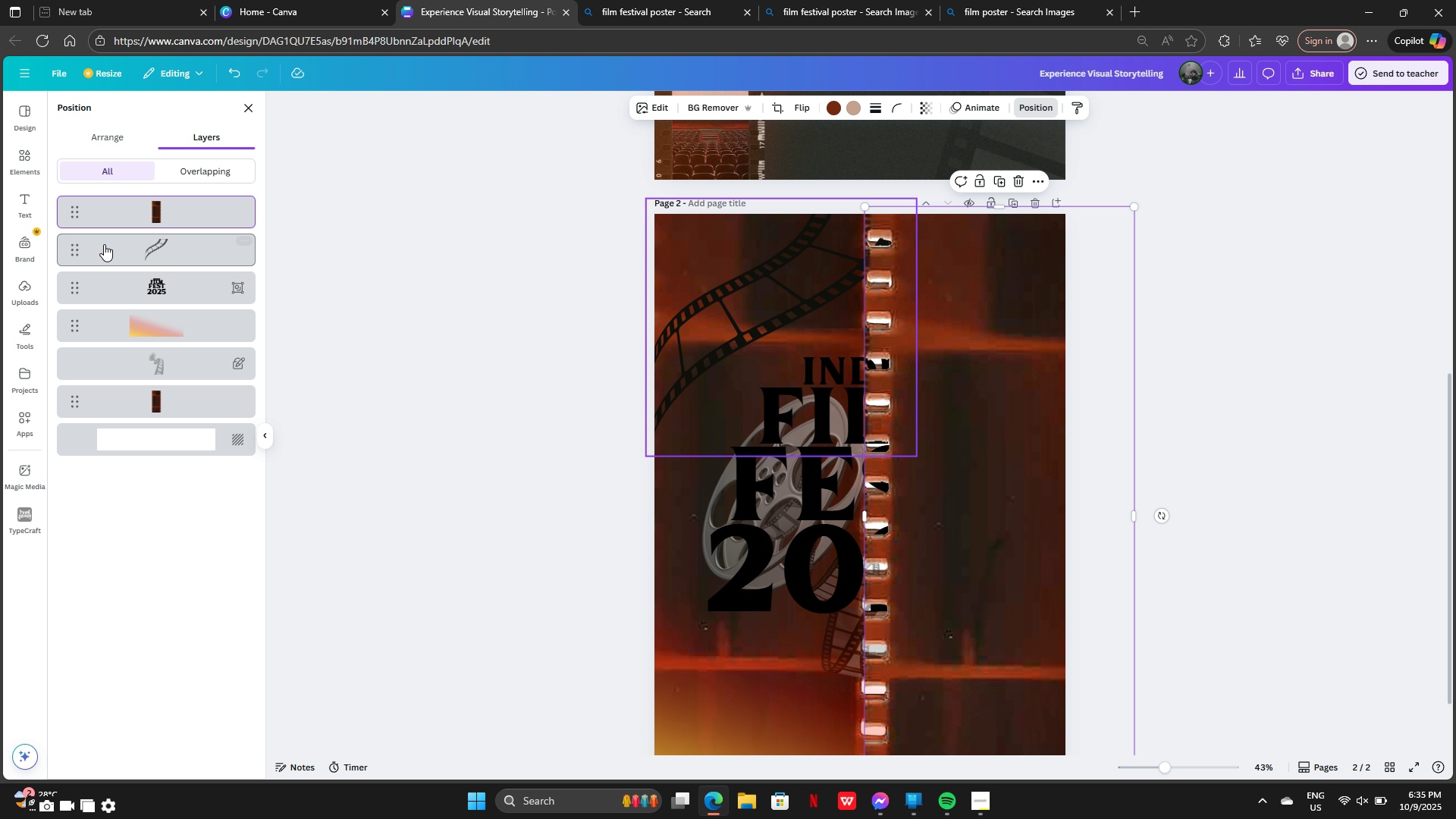 
left_click_drag(start_coordinate=[183, 208], to_coordinate=[169, 381])
 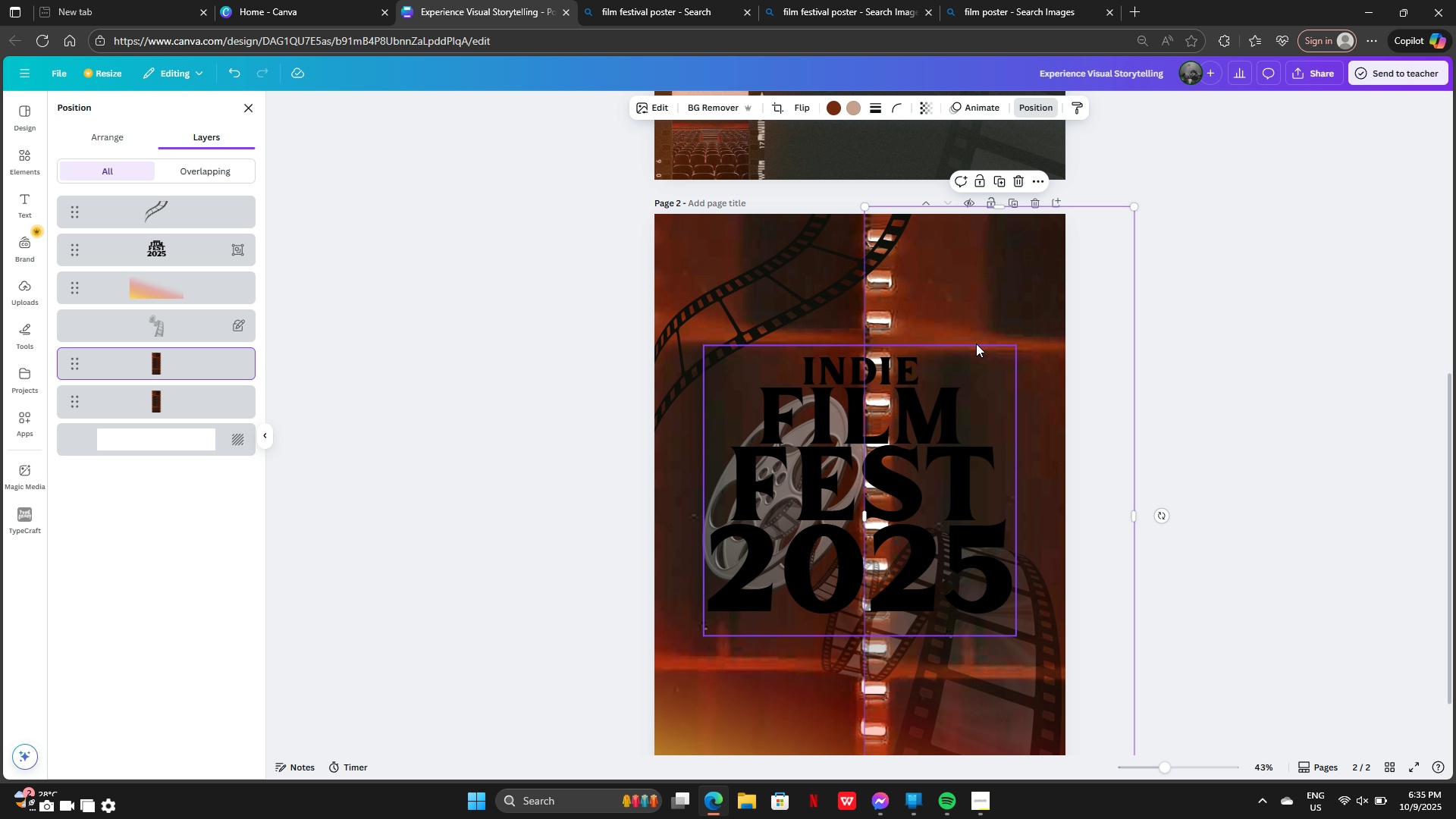 
left_click_drag(start_coordinate=[996, 323], to_coordinate=[1023, 321])
 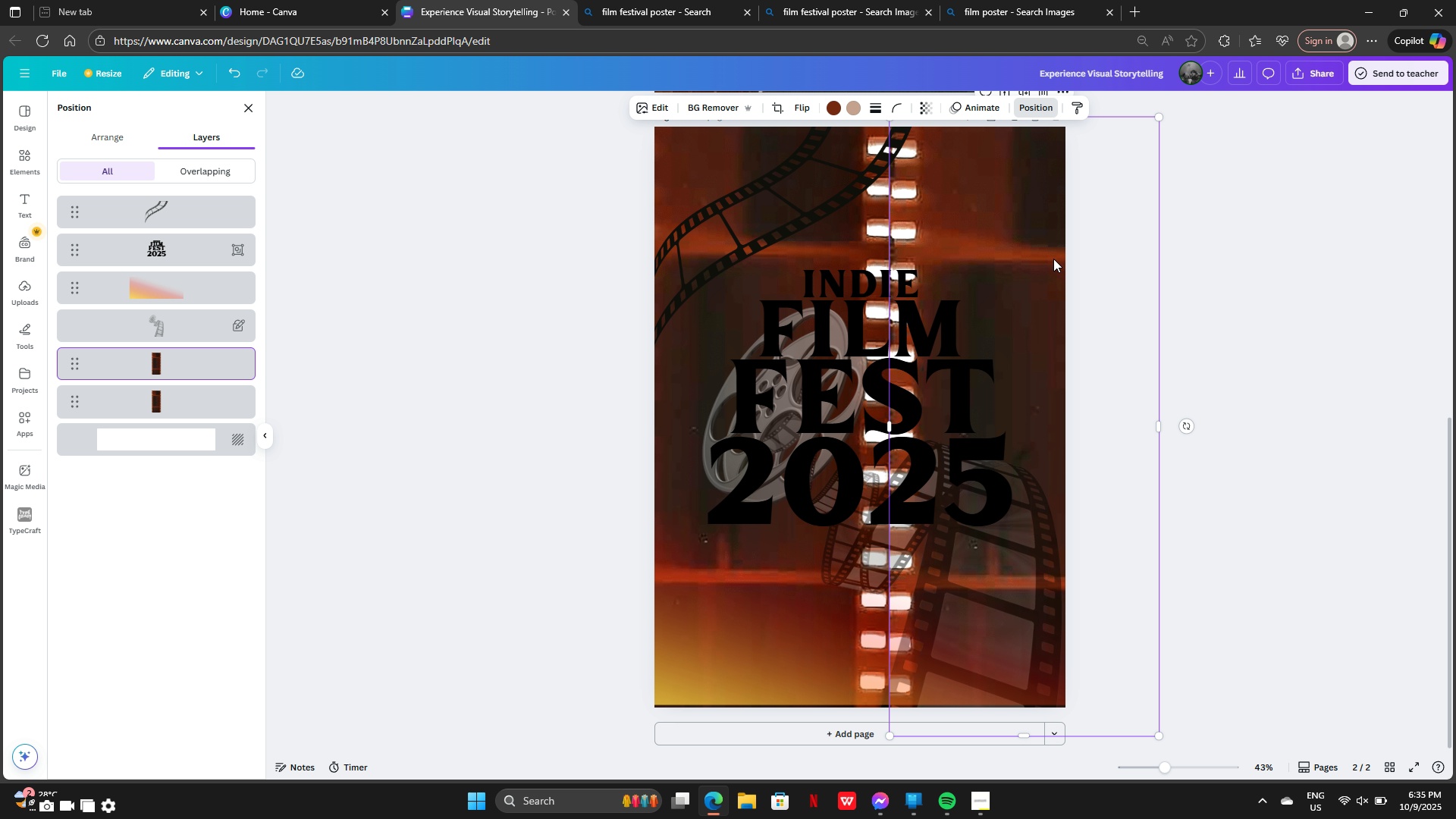 
left_click_drag(start_coordinate=[1028, 210], to_coordinate=[1018, 203])
 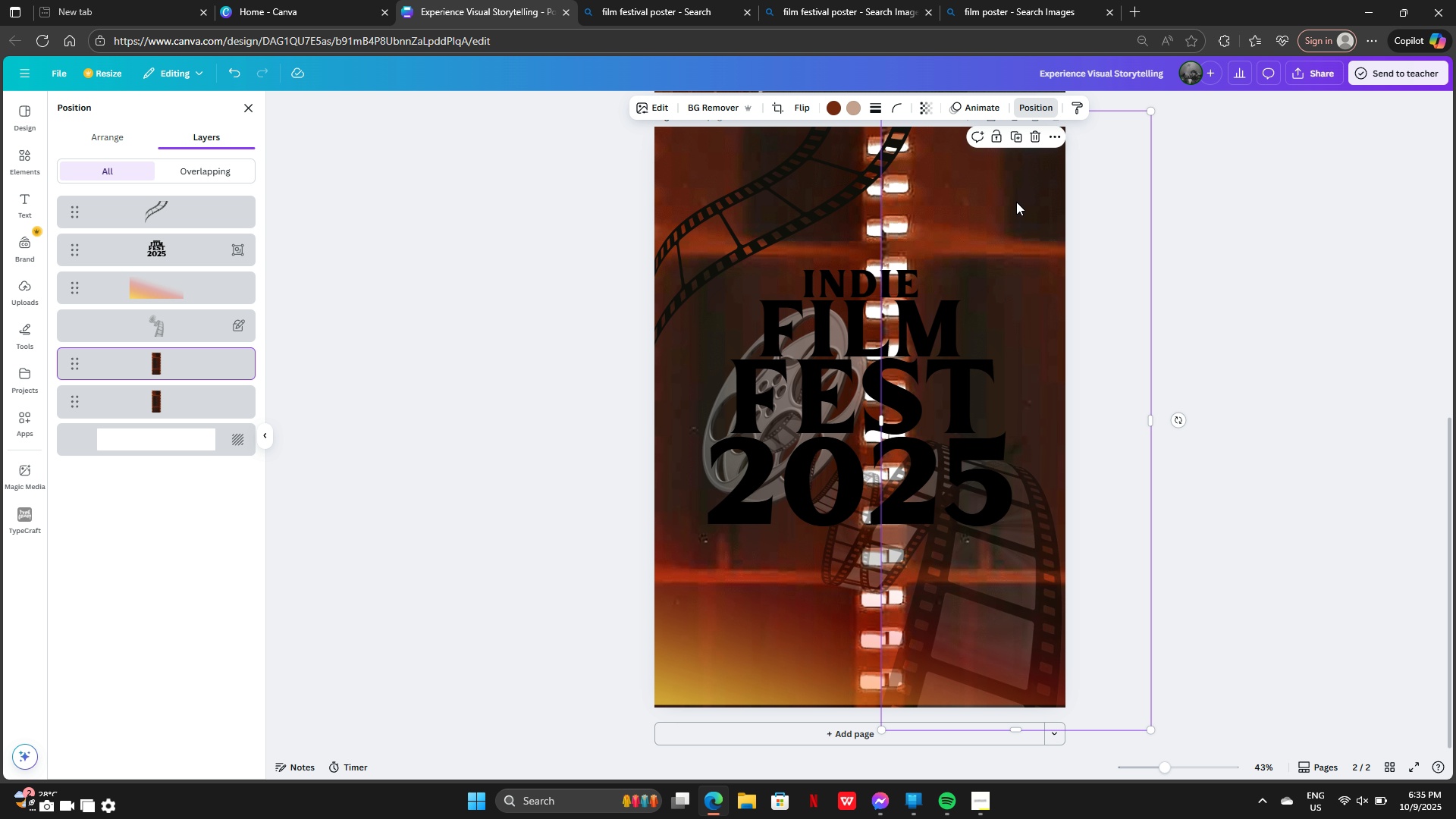 
key(ArrowDown)
 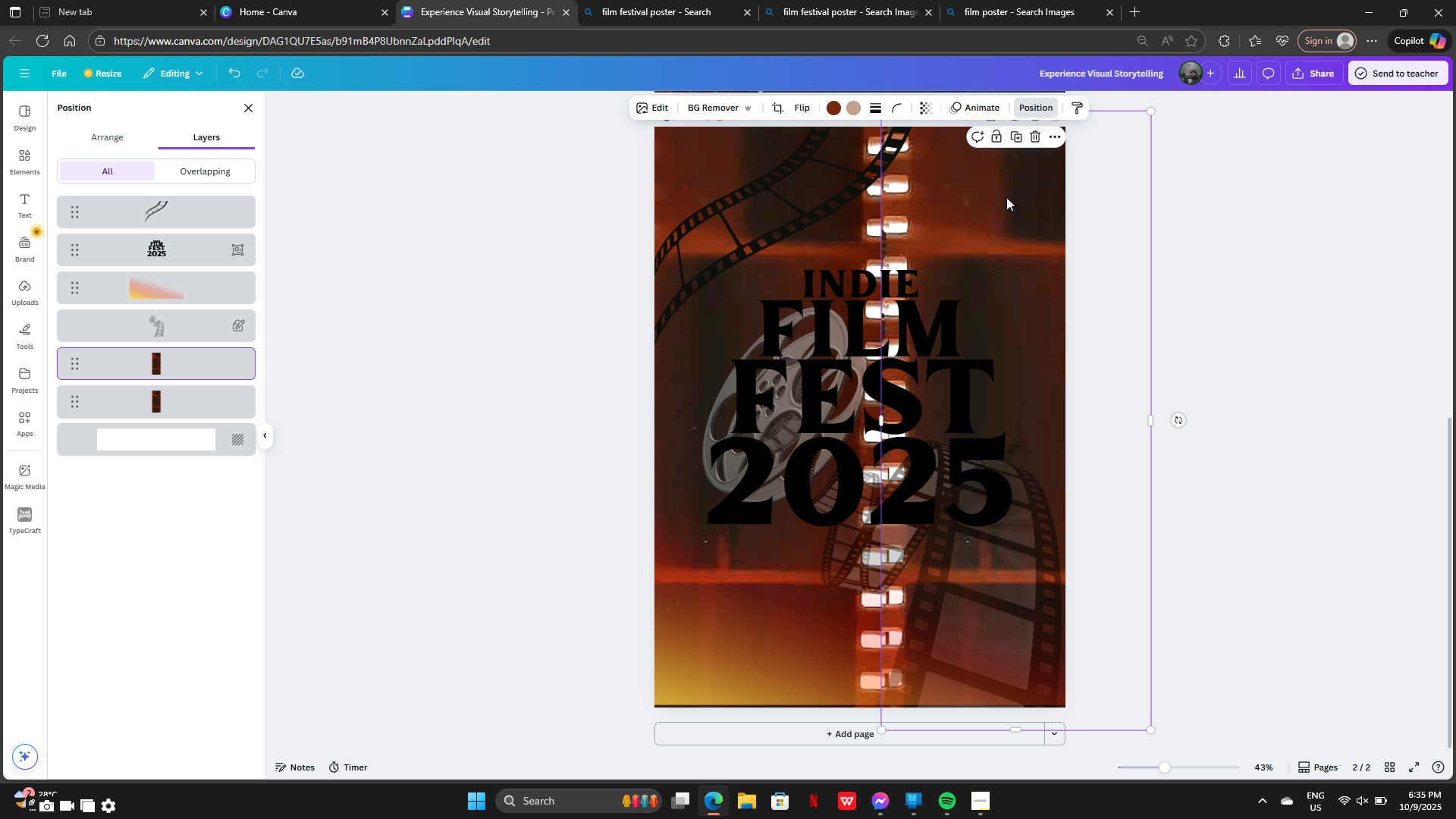 
hold_key(key=ArrowDown, duration=0.36)
 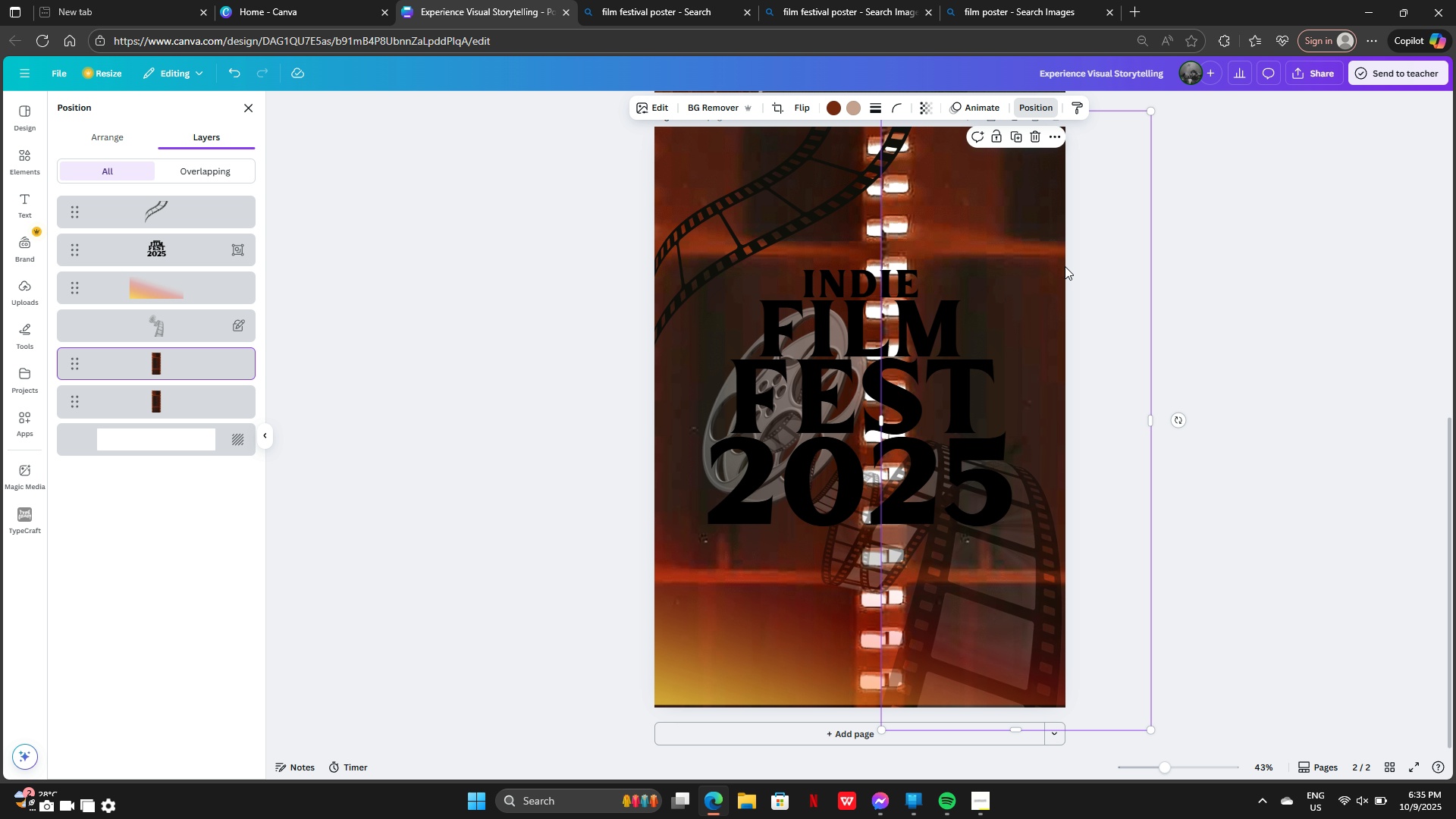 
key(ArrowDown)
 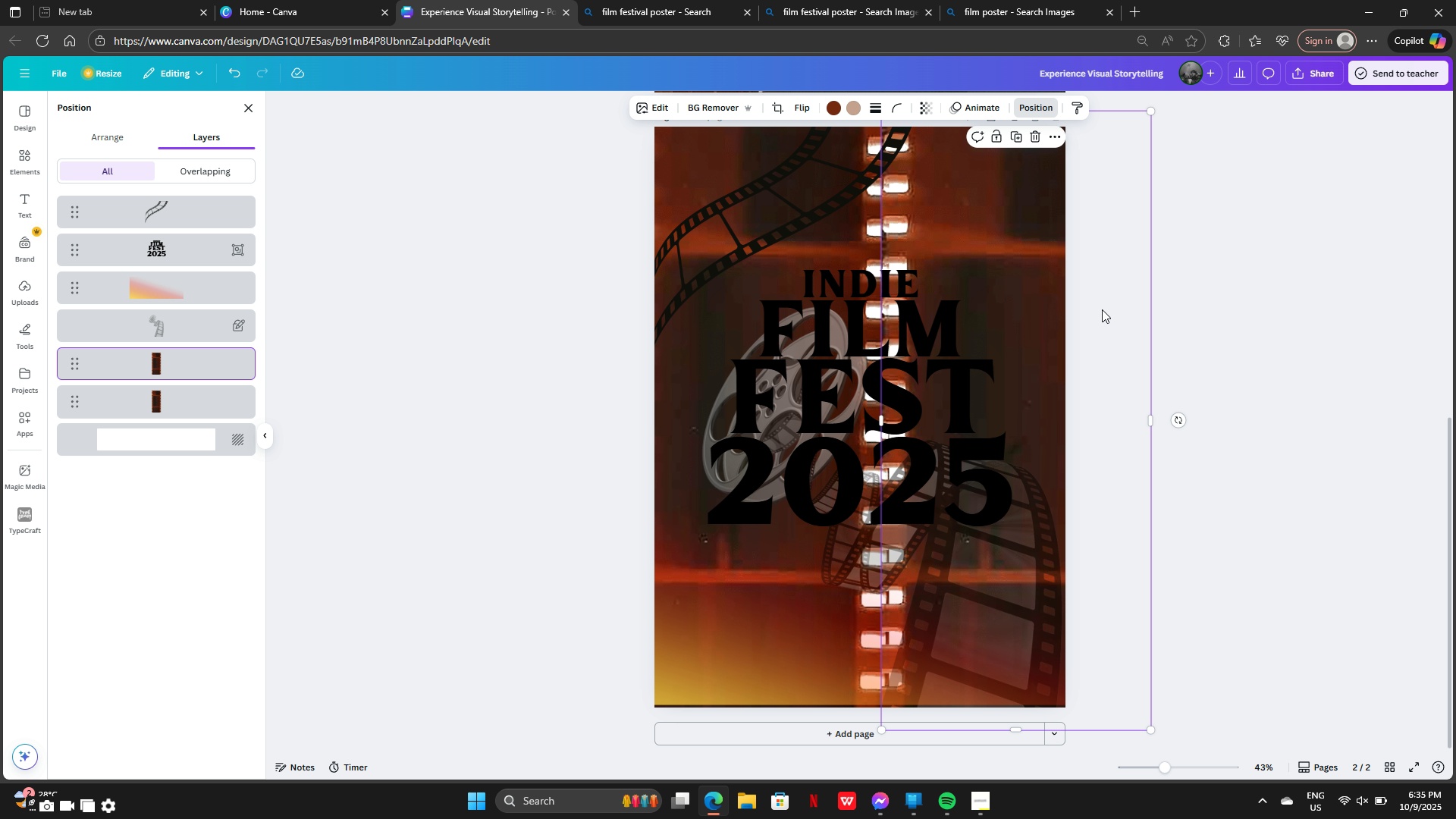 
key(ArrowDown)
 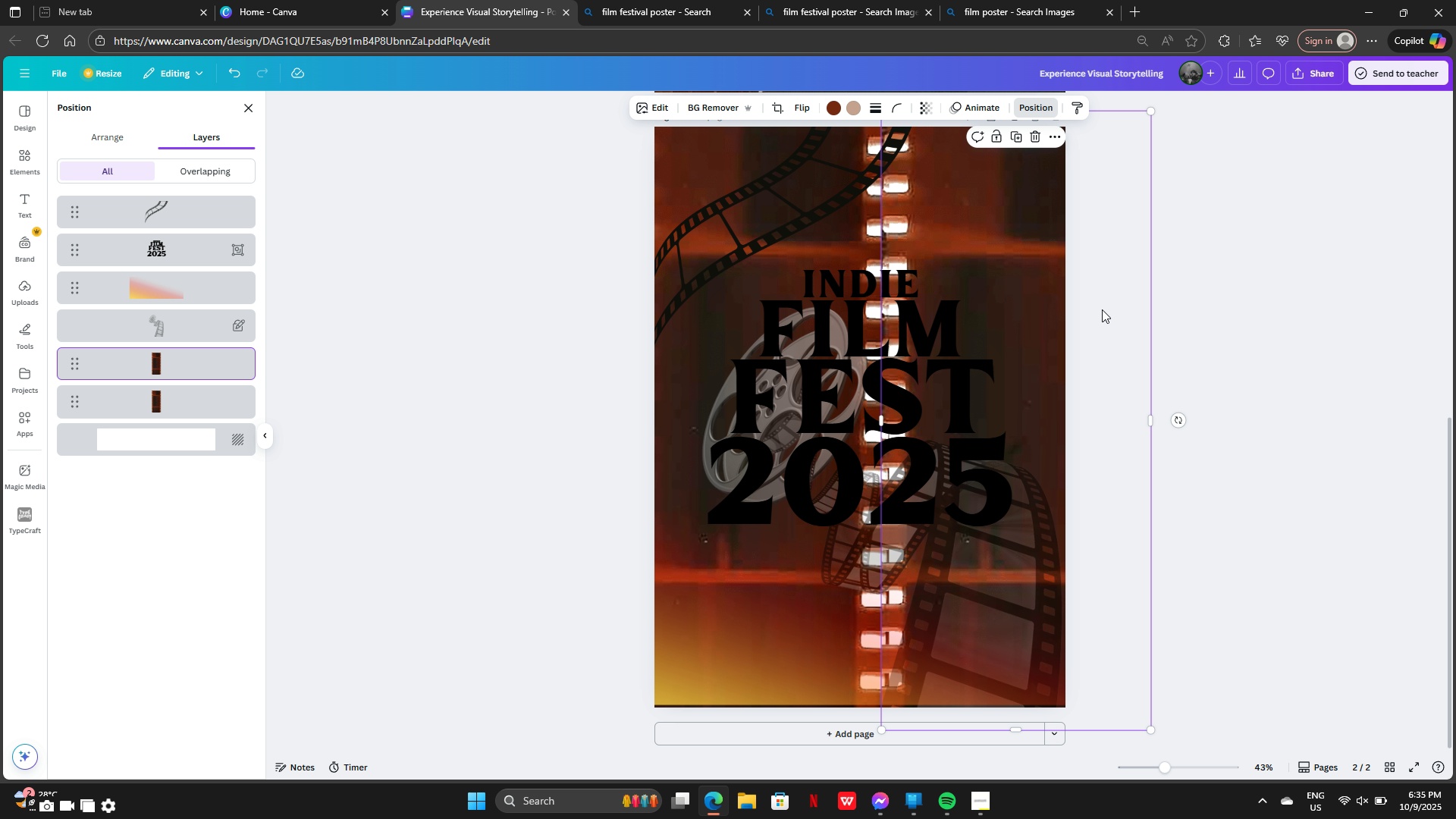 
left_click([1102, 309])
 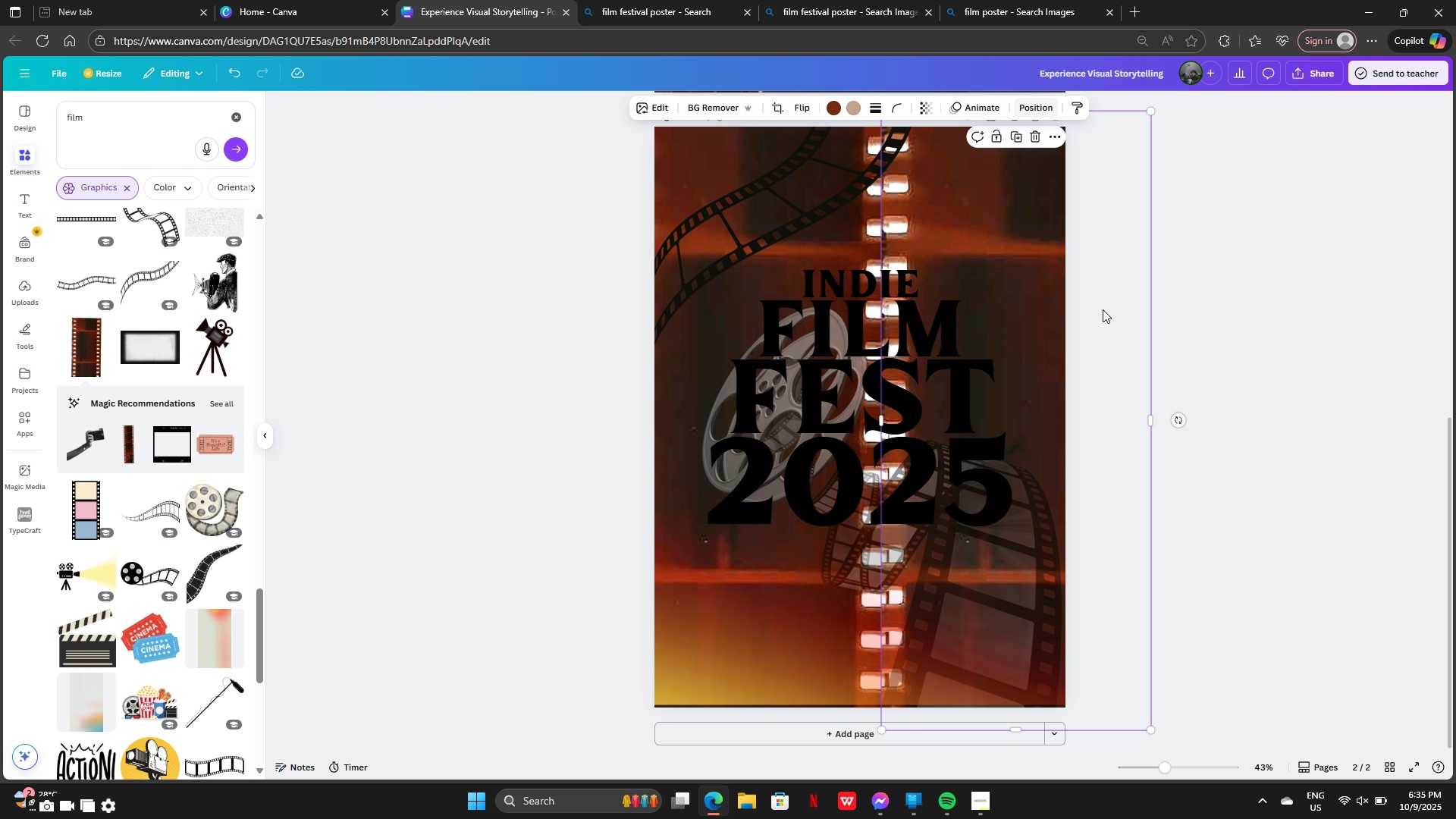 
key(ArrowDown)
 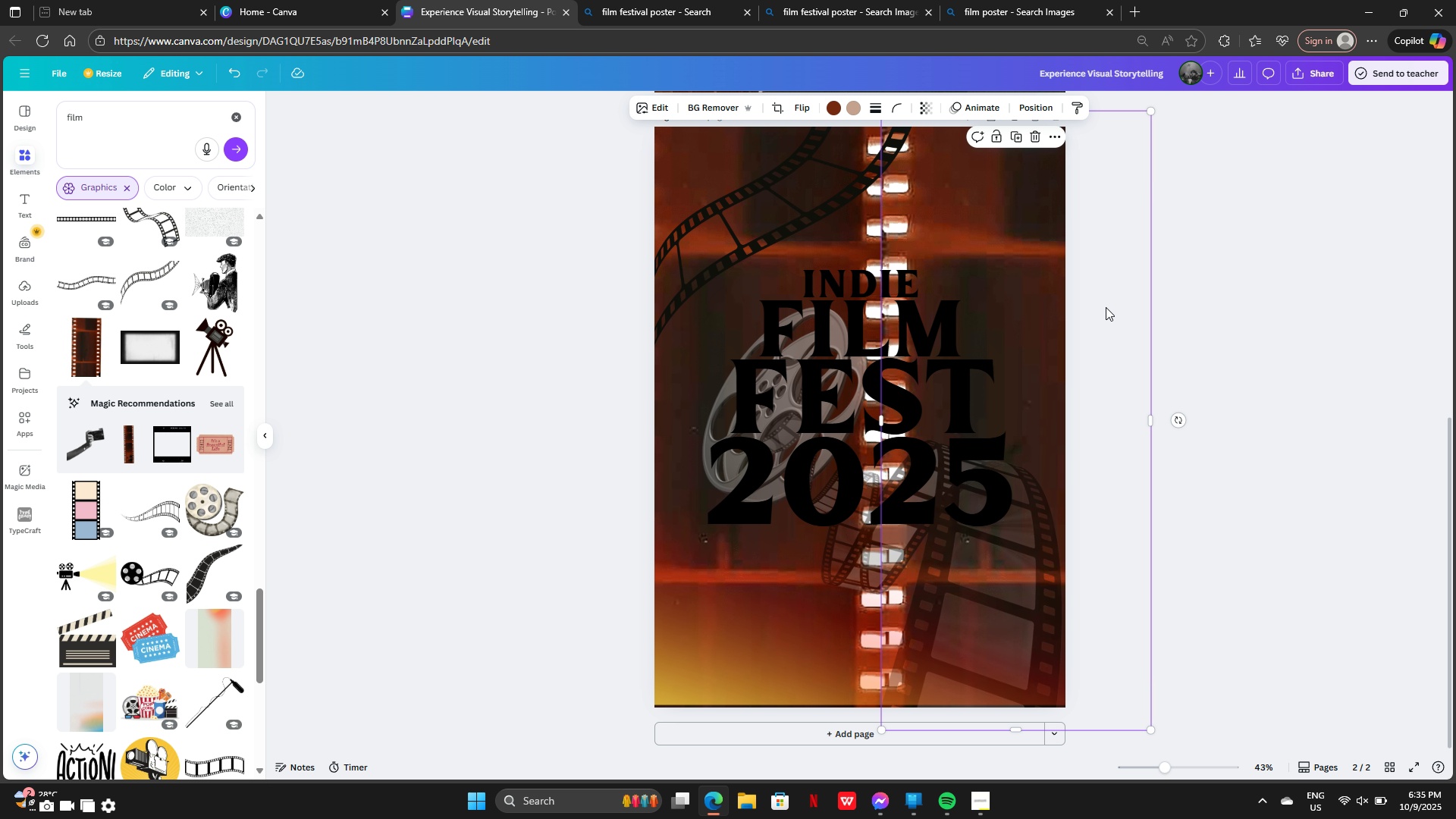 
key(ArrowDown)
 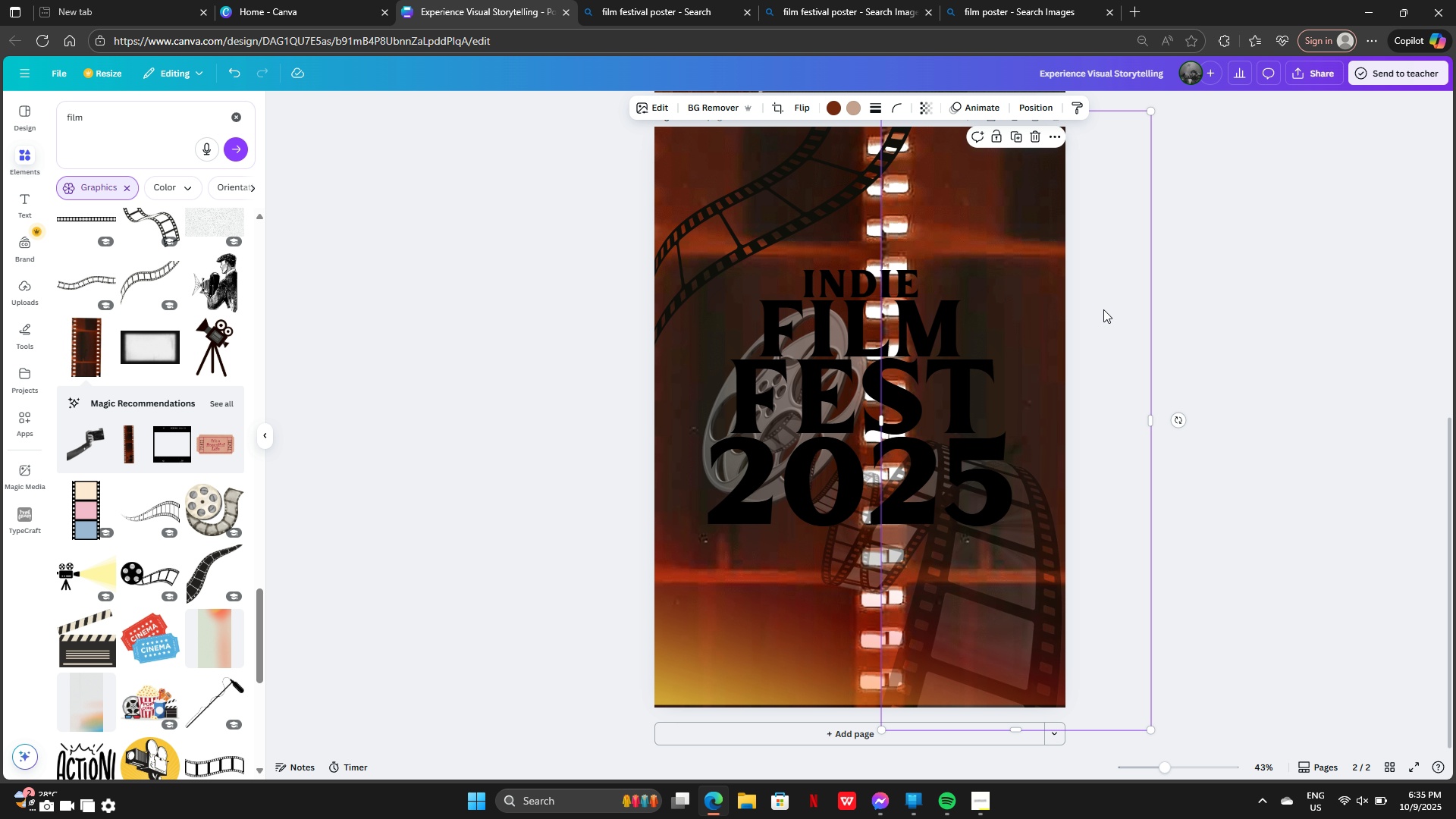 
hold_key(key=ArrowDown, duration=0.79)
 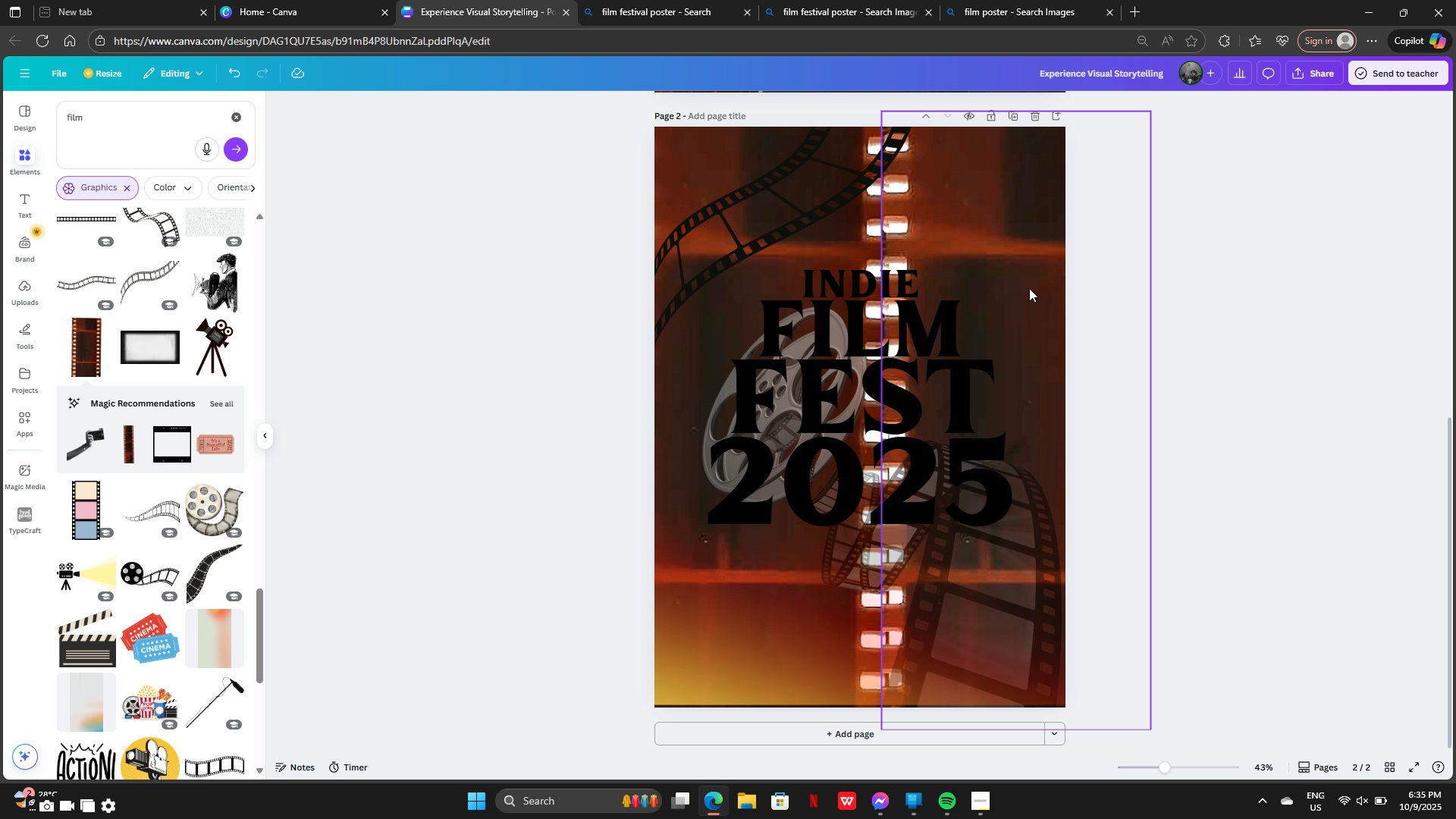 
hold_key(key=ArrowDown, duration=0.41)
 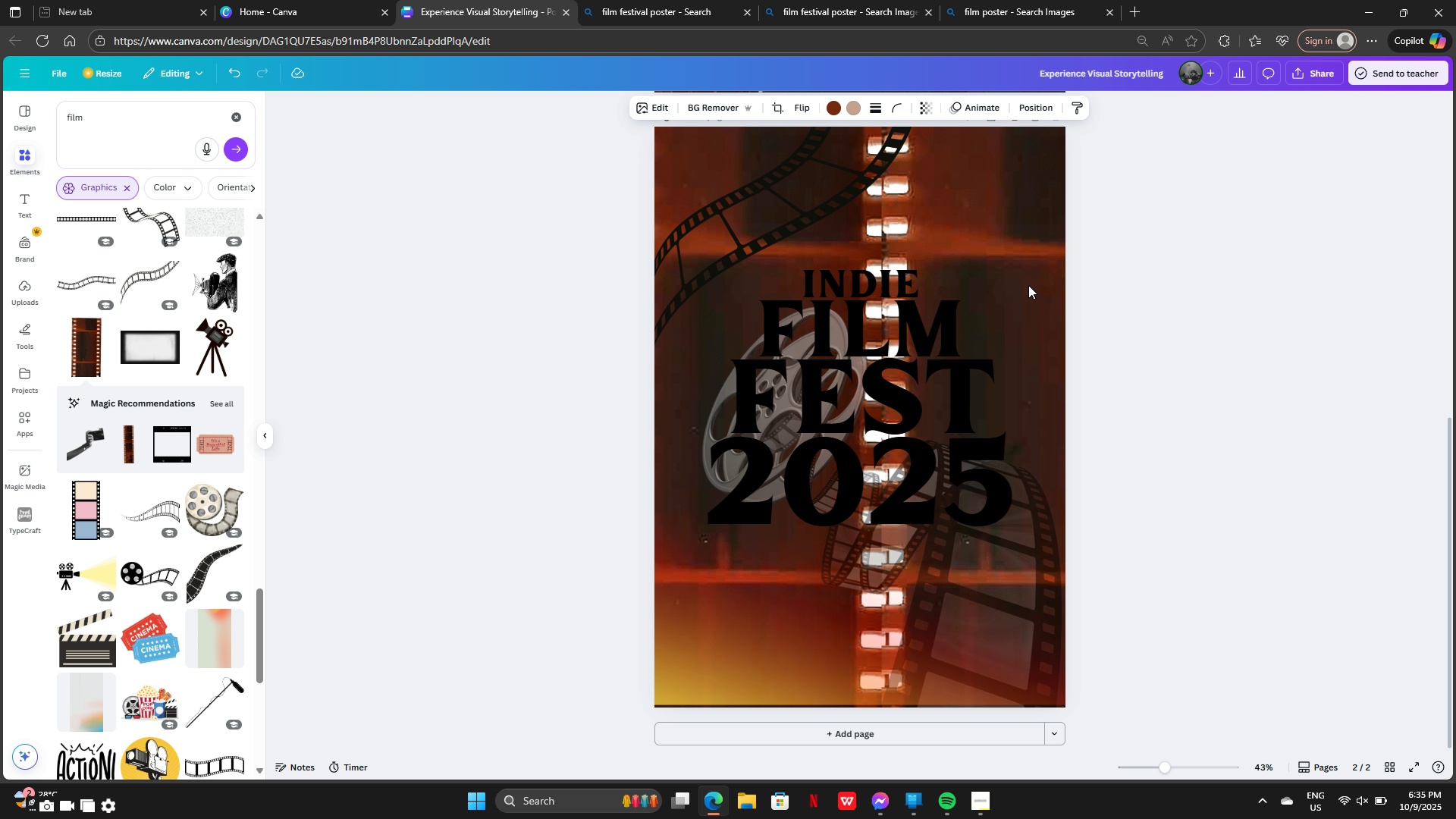 
key(ArrowDown)
 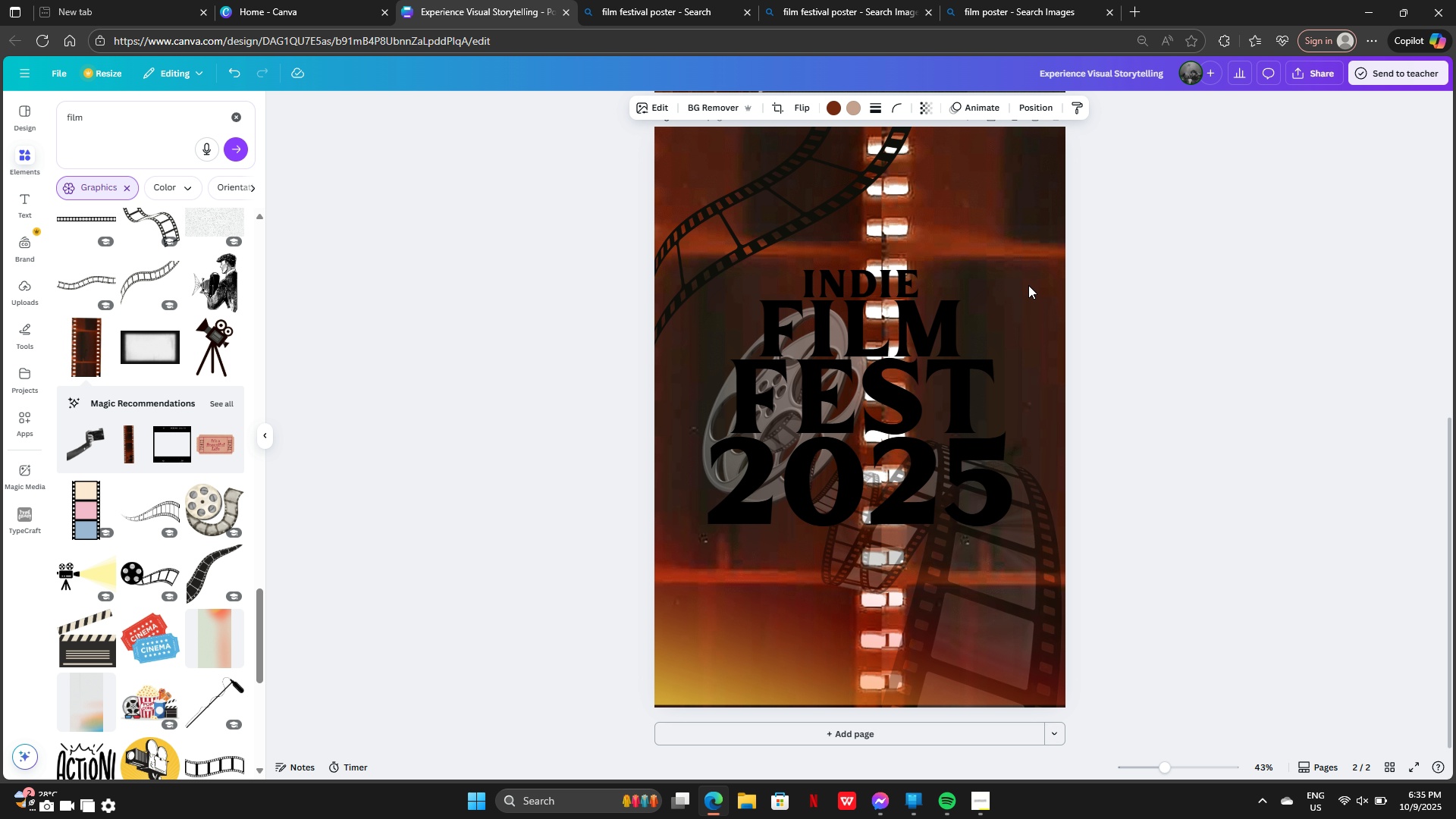 
key(ArrowDown)
 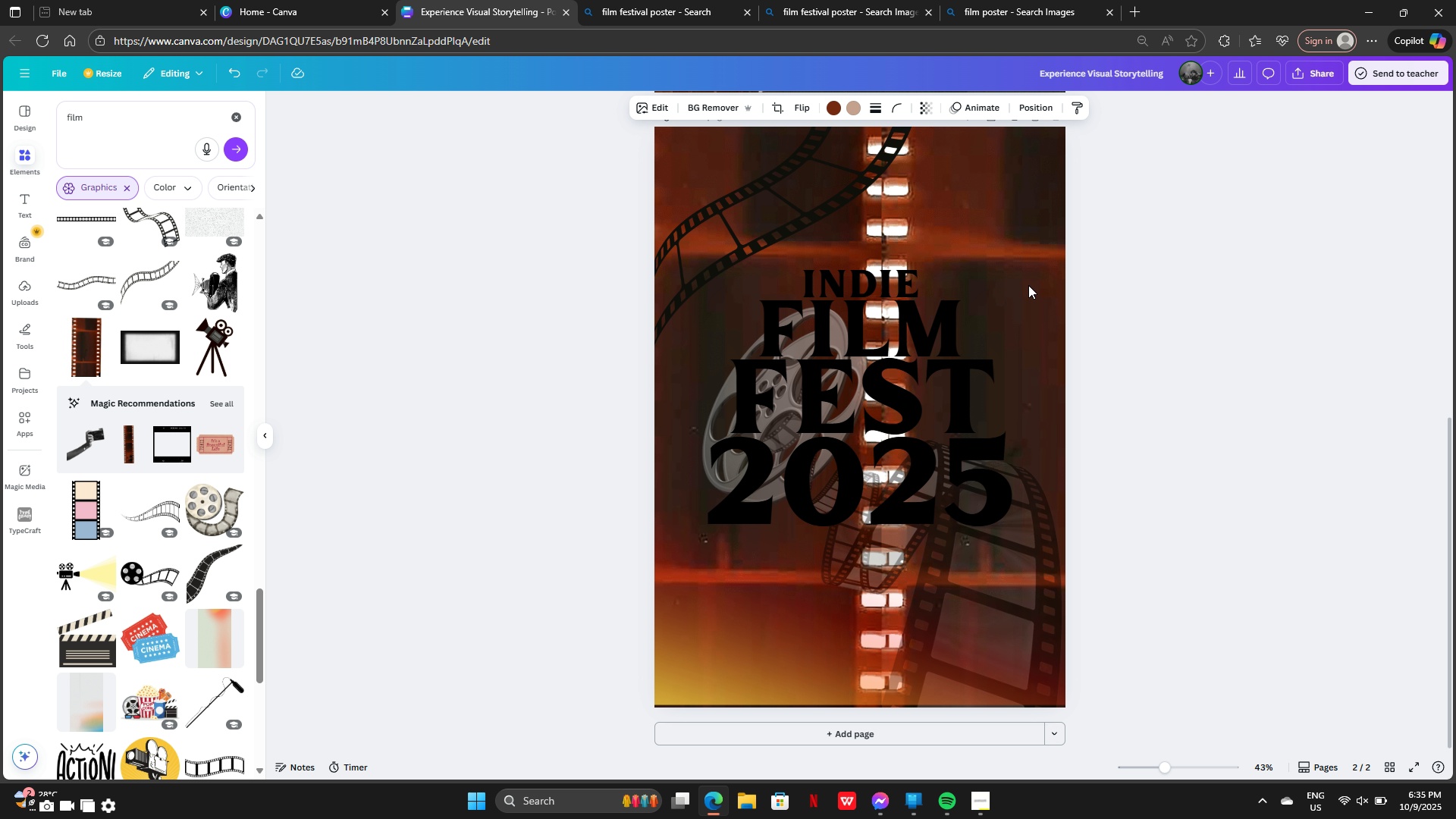 
key(ArrowDown)
 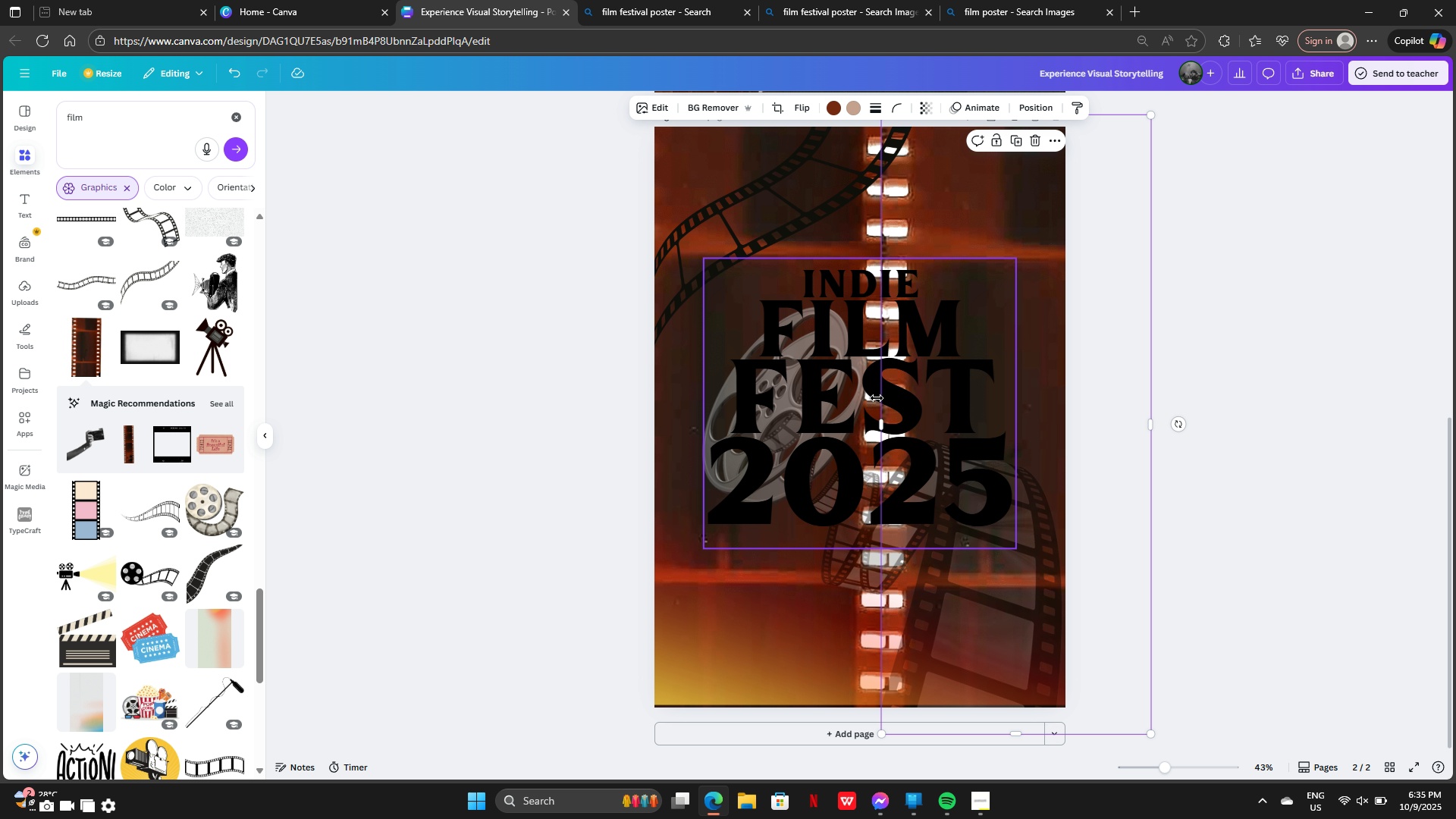 
left_click_drag(start_coordinate=[883, 428], to_coordinate=[901, 428])
 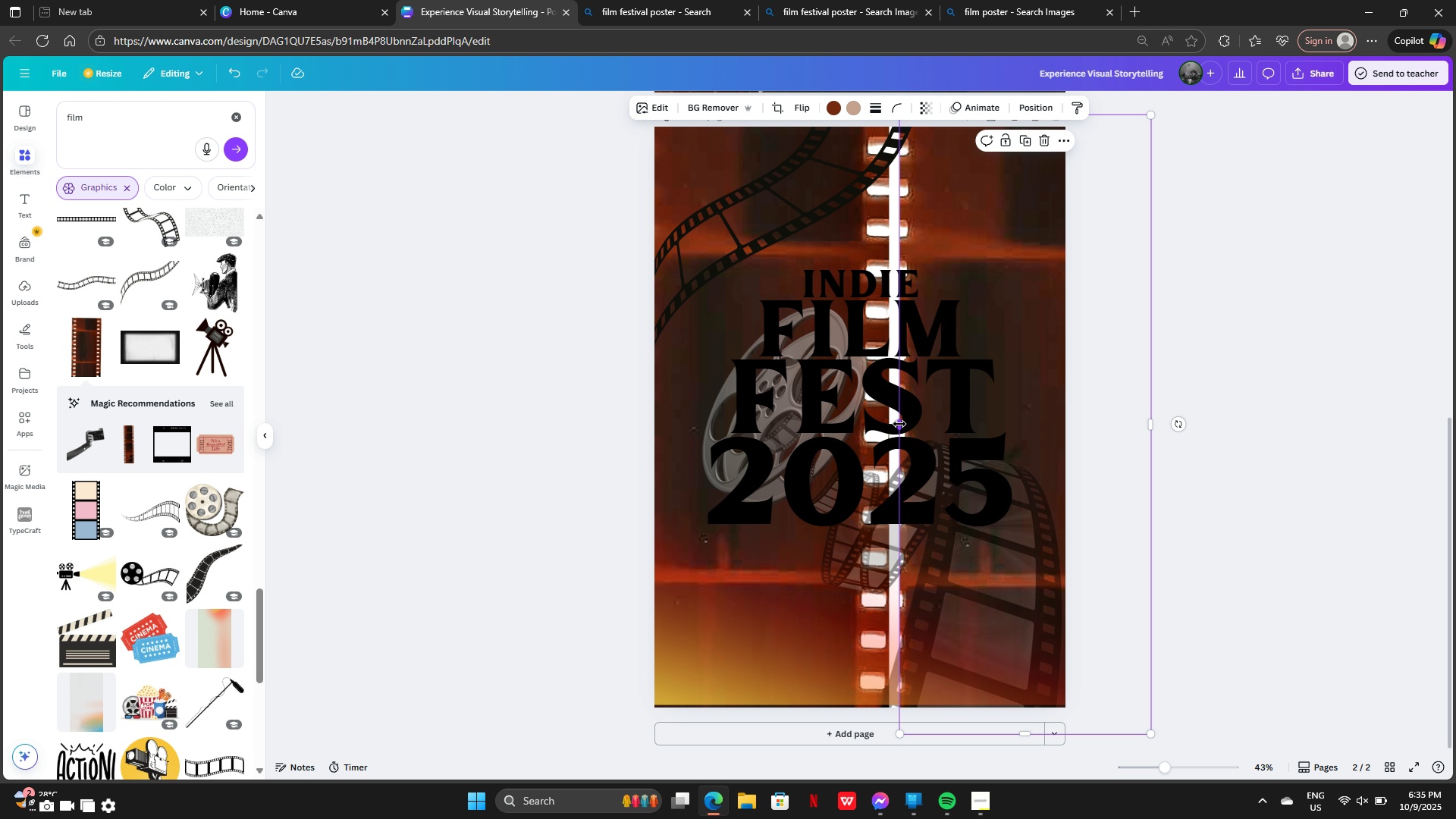 
hold_key(key=ArrowLeft, duration=0.93)
 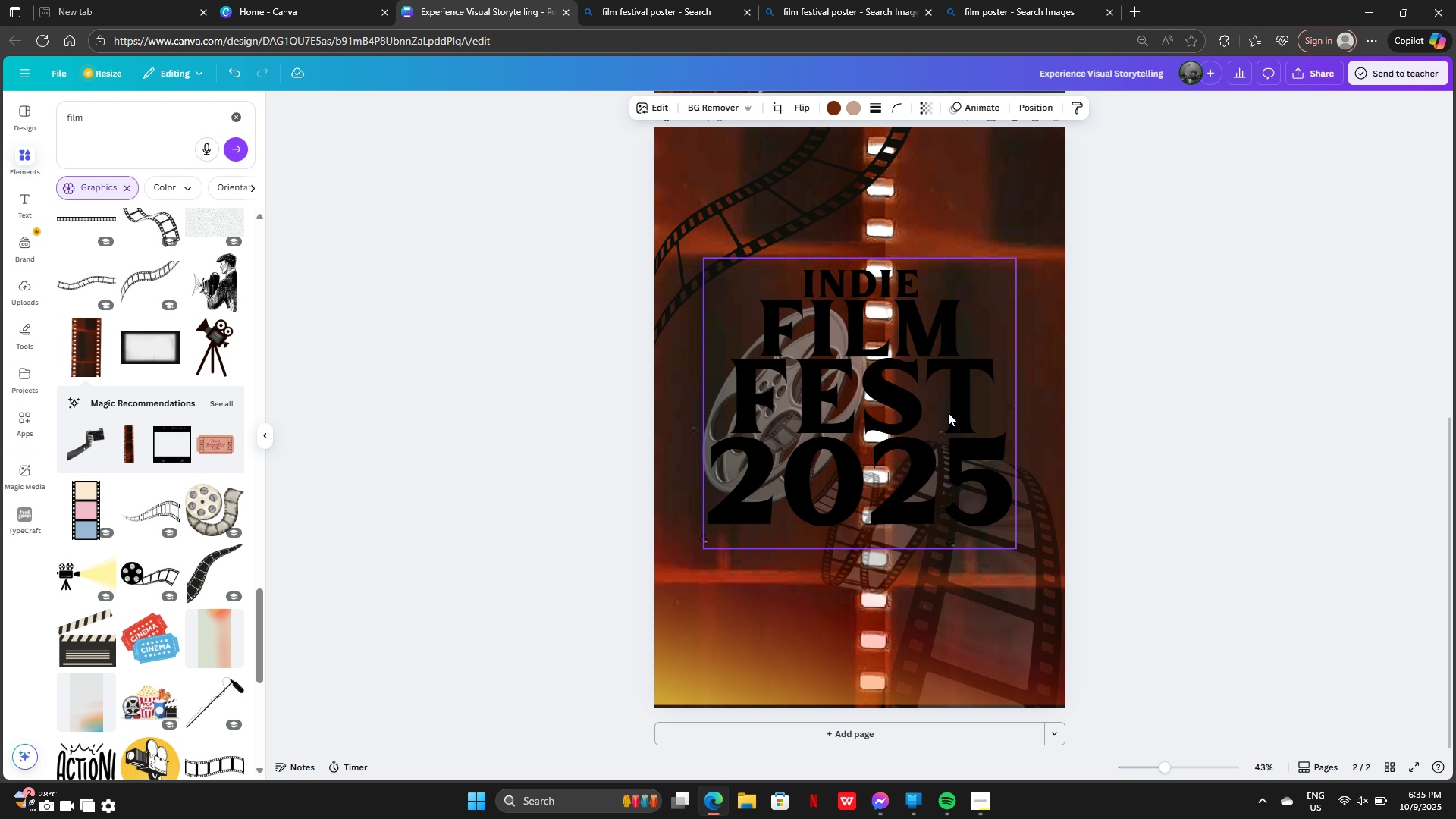 
key(ArrowRight)
 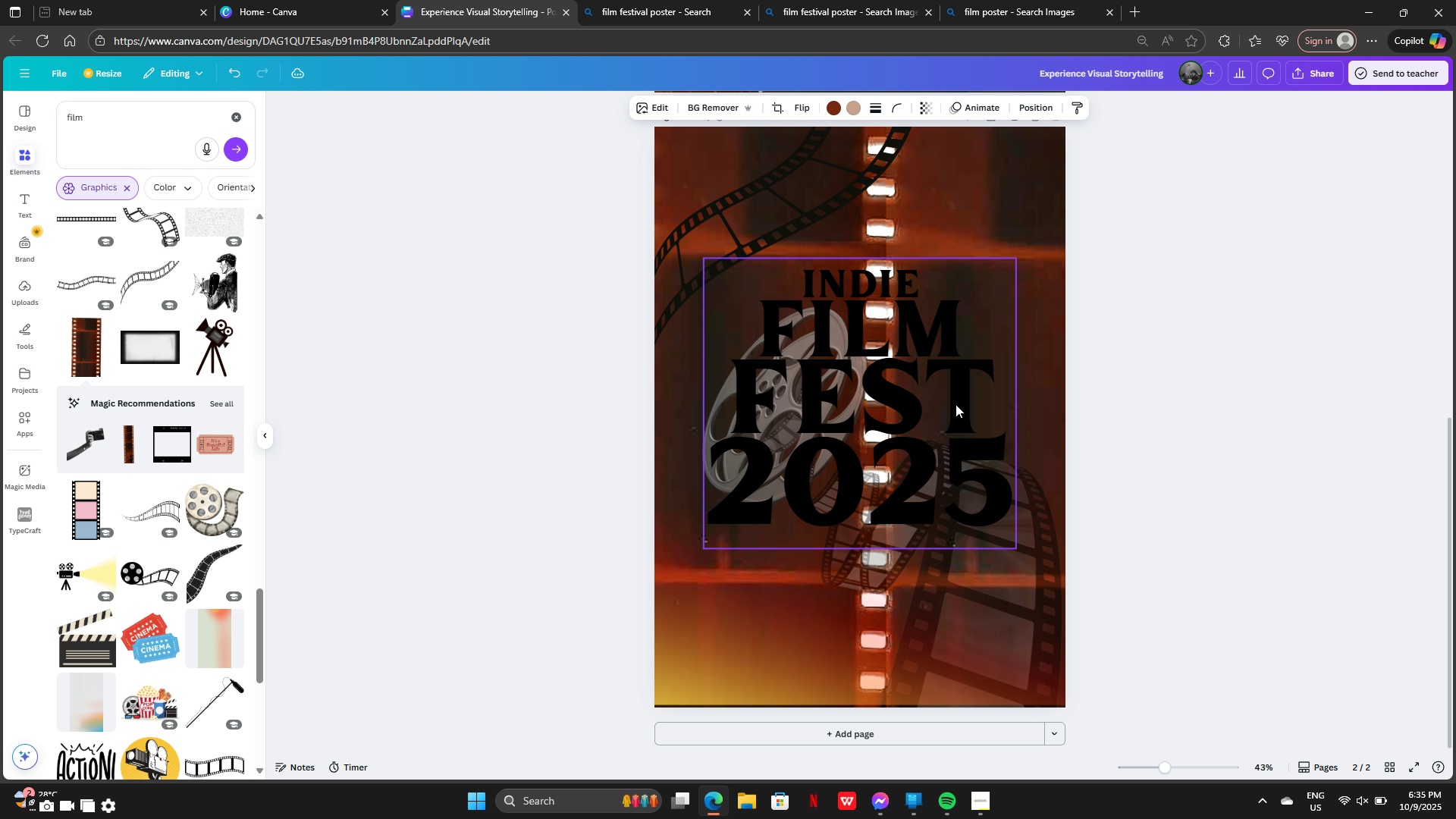 
key(ArrowRight)
 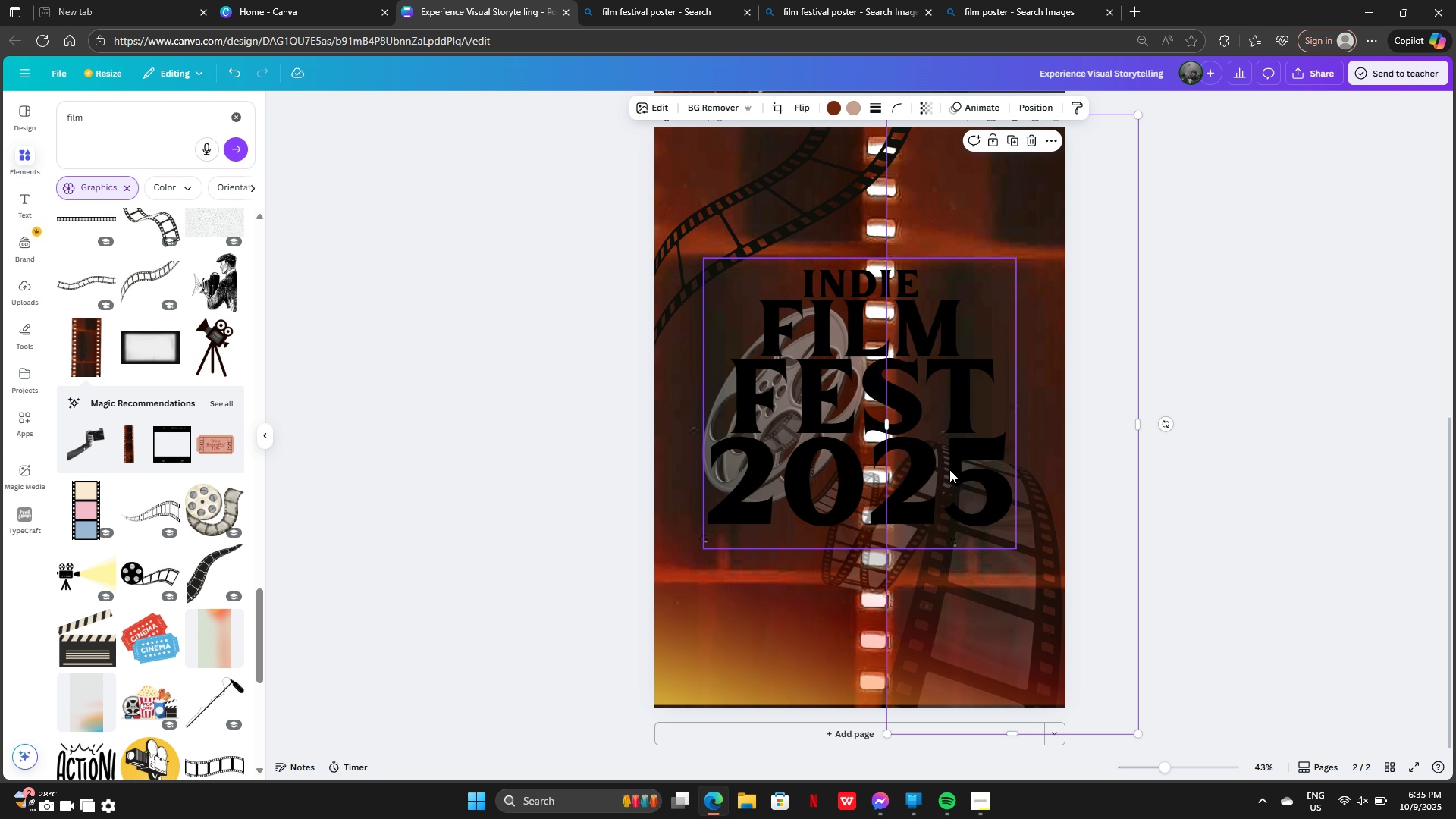 
key(ArrowUp)
 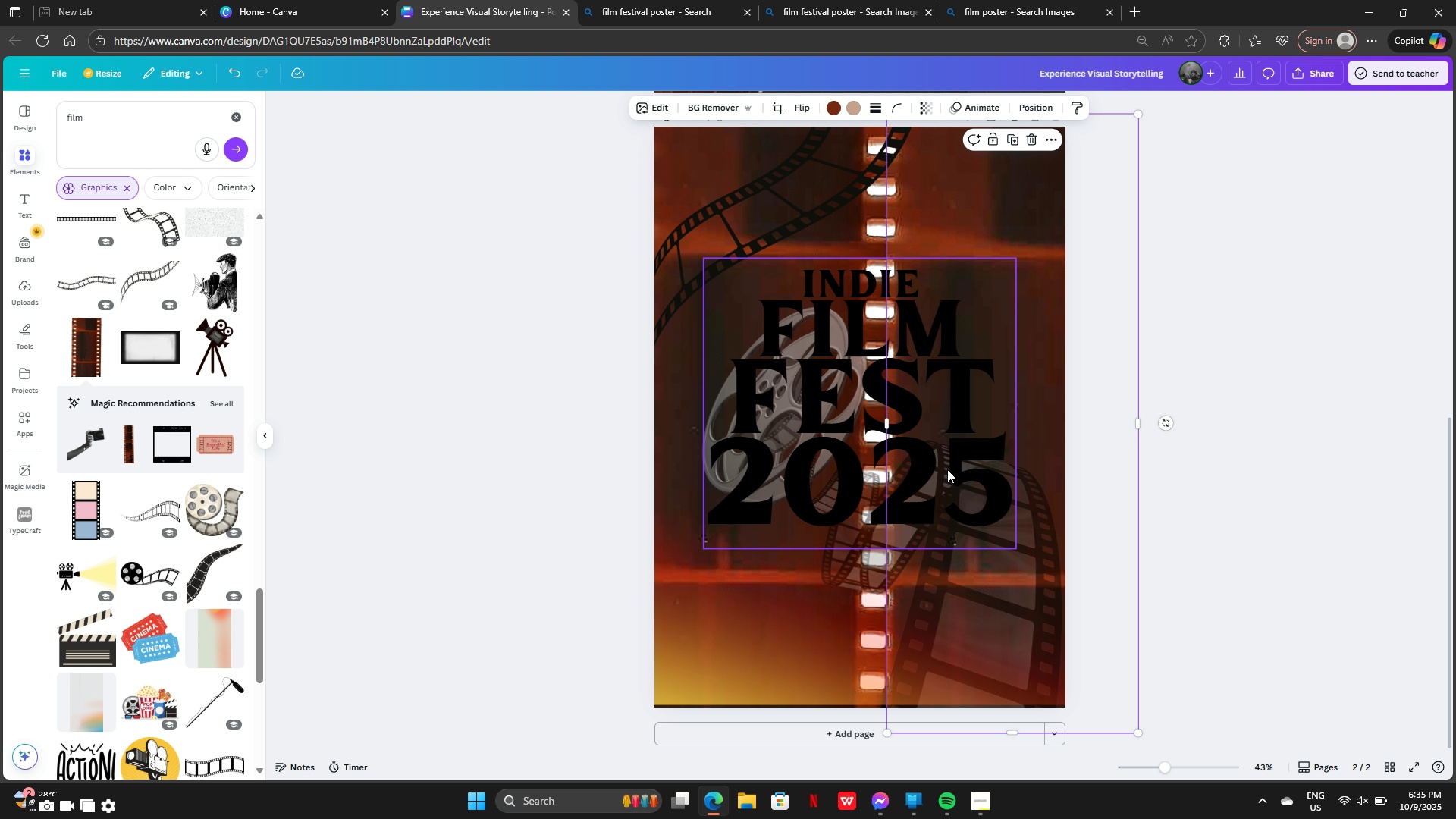 
key(ArrowDown)
 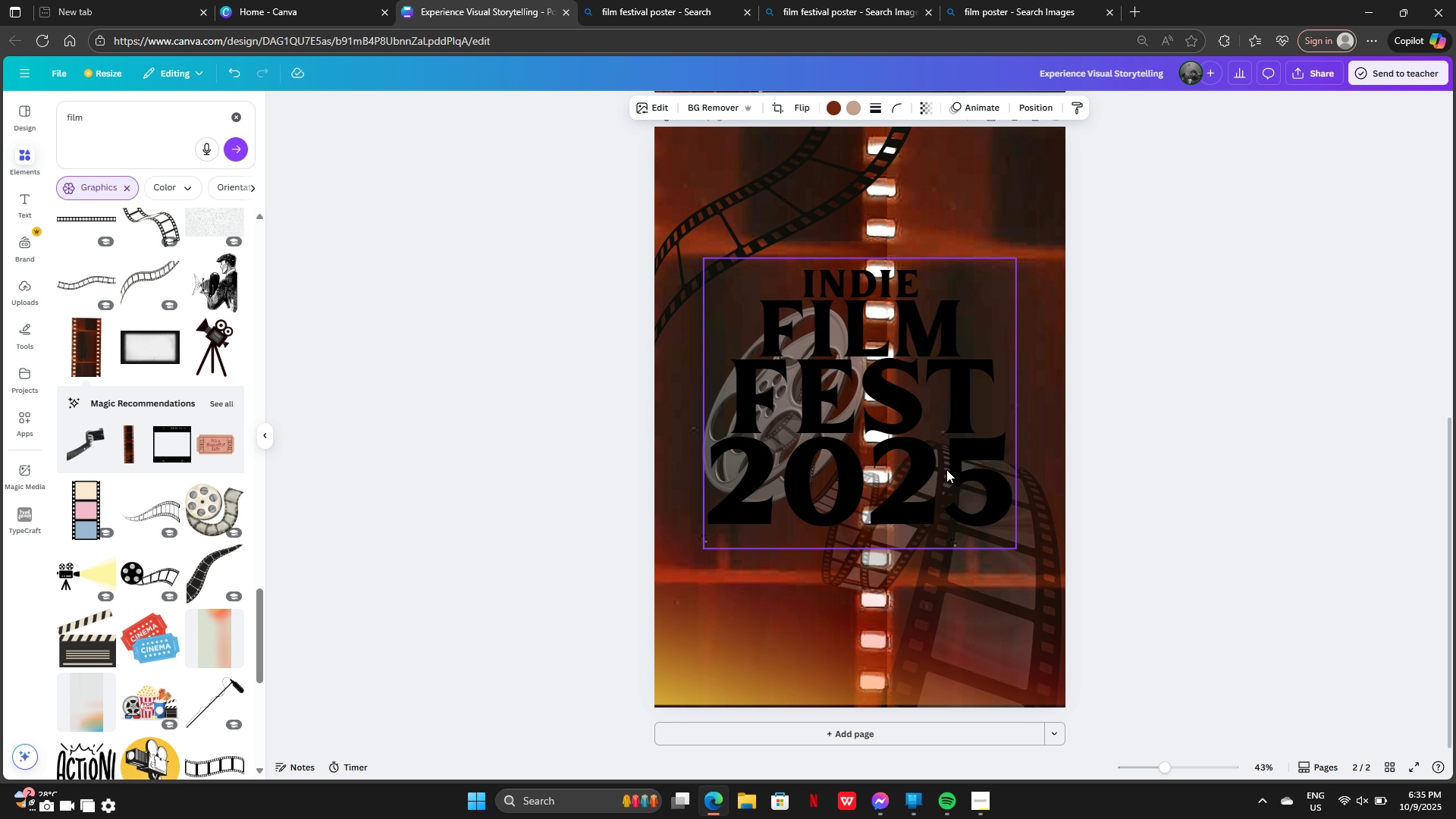 
key(ArrowLeft)
 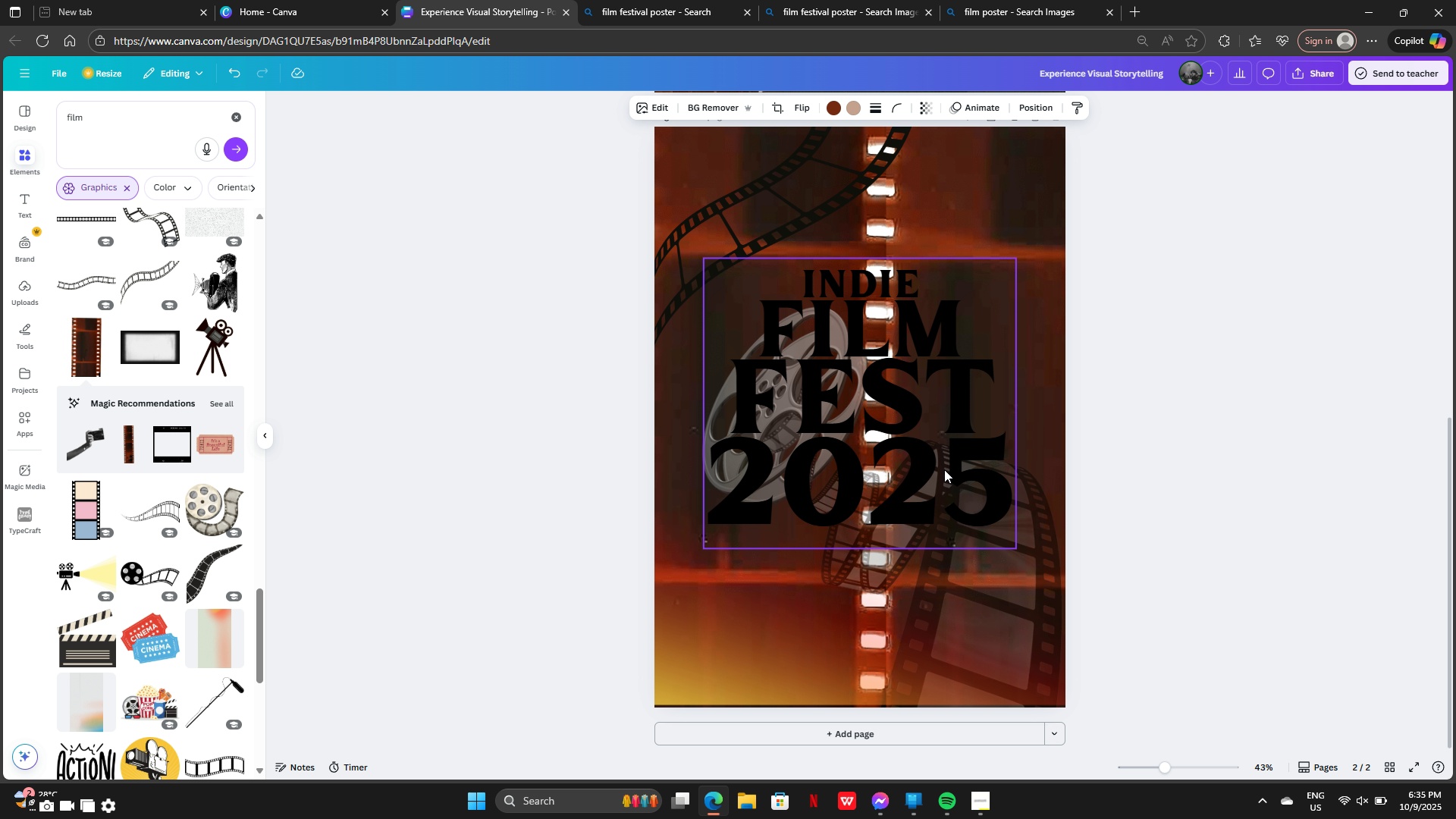 
key(ArrowLeft)
 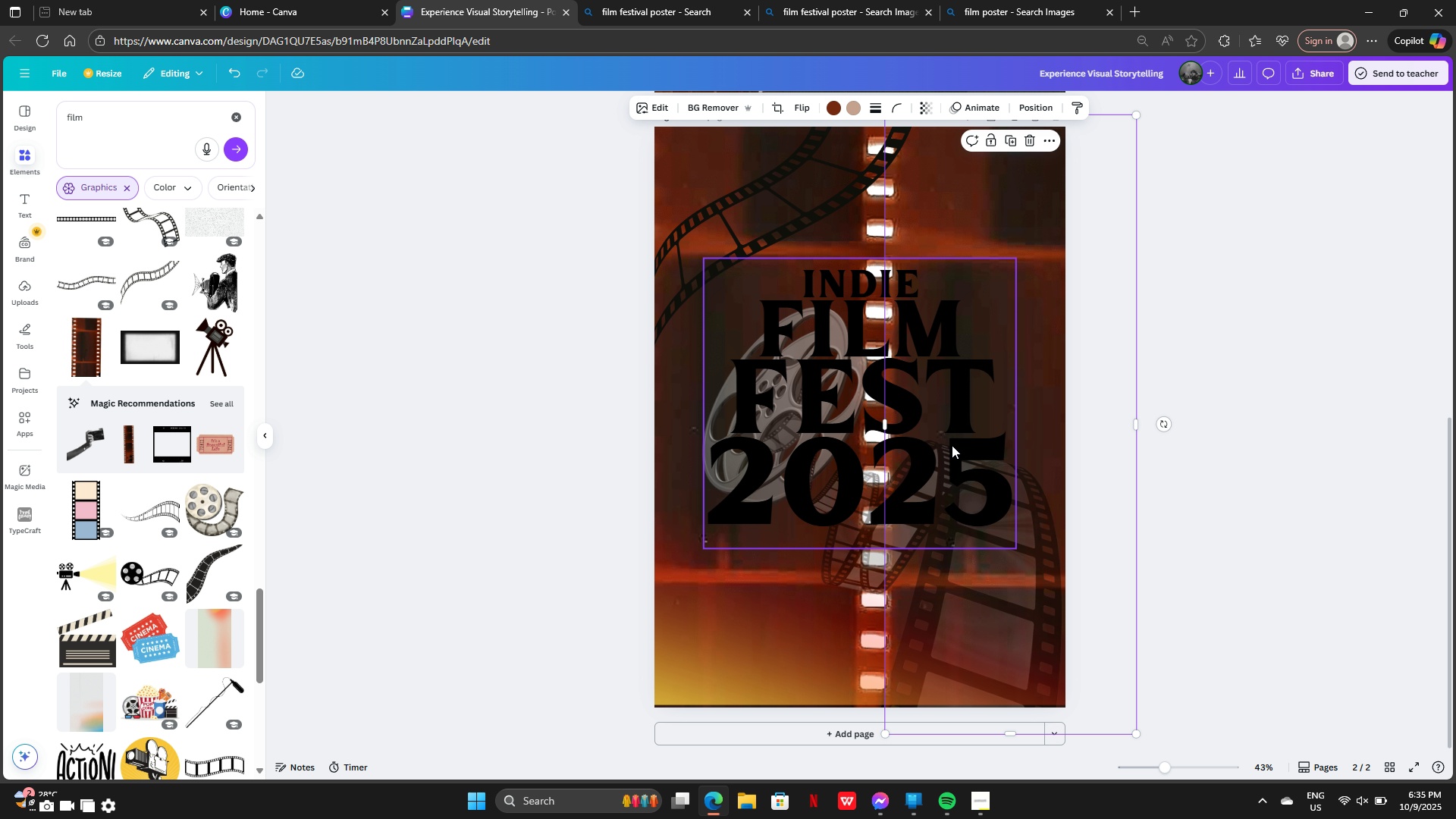 
key(ArrowUp)
 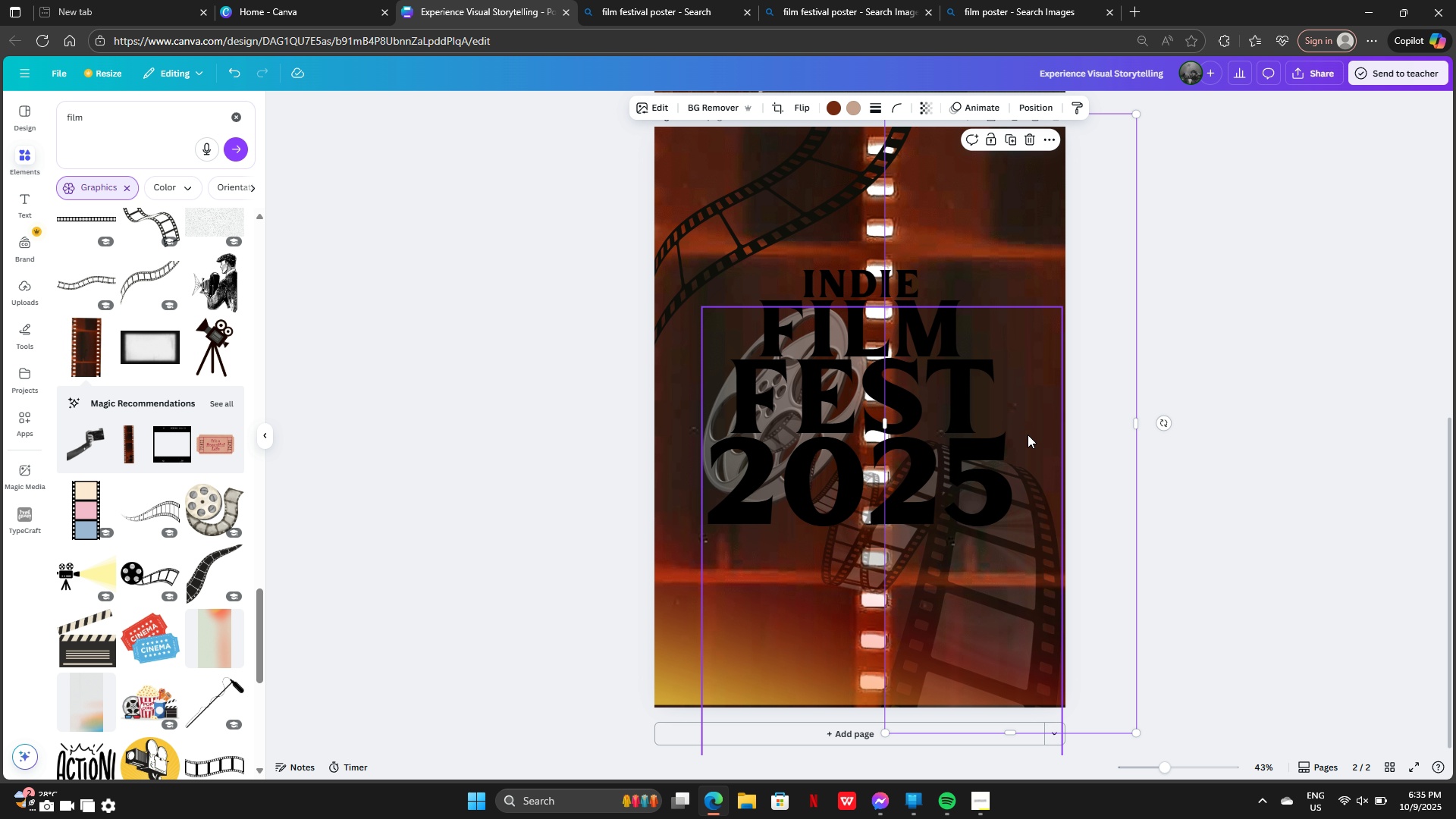 
left_click_drag(start_coordinate=[1029, 269], to_coordinate=[1099, 265])
 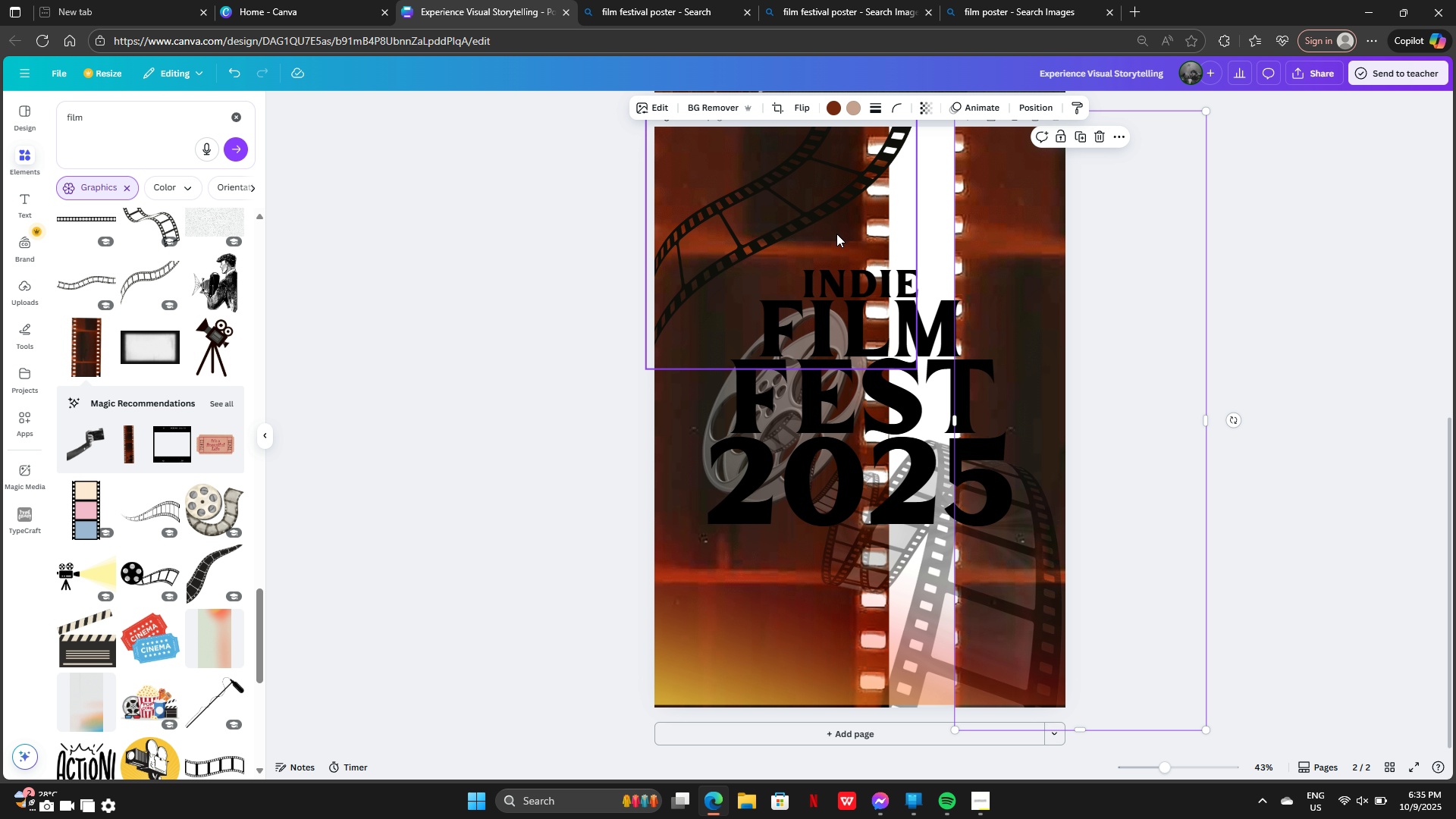 
left_click_drag(start_coordinate=[837, 232], to_coordinate=[873, 243])
 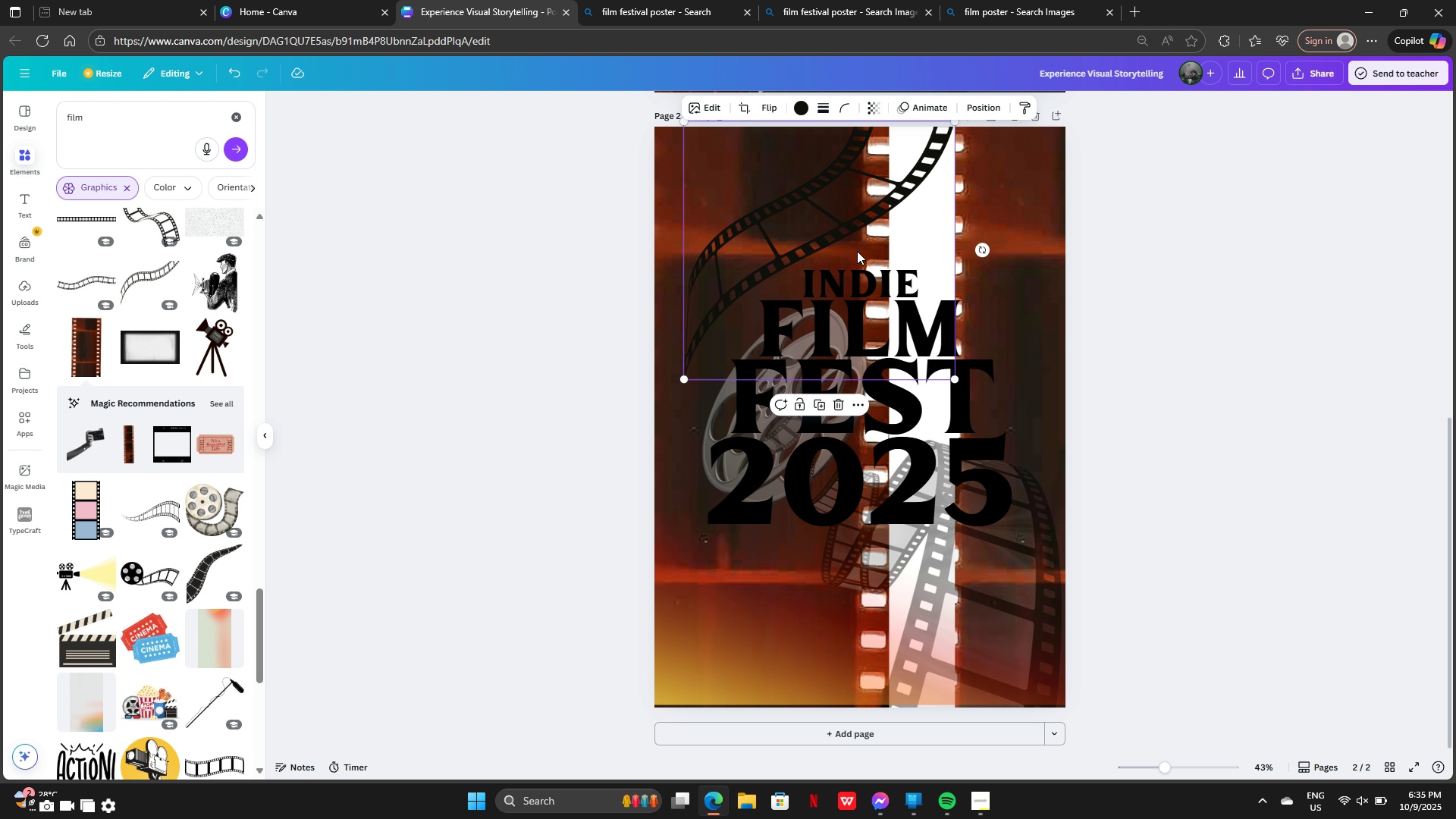 
key(Control+Z)
 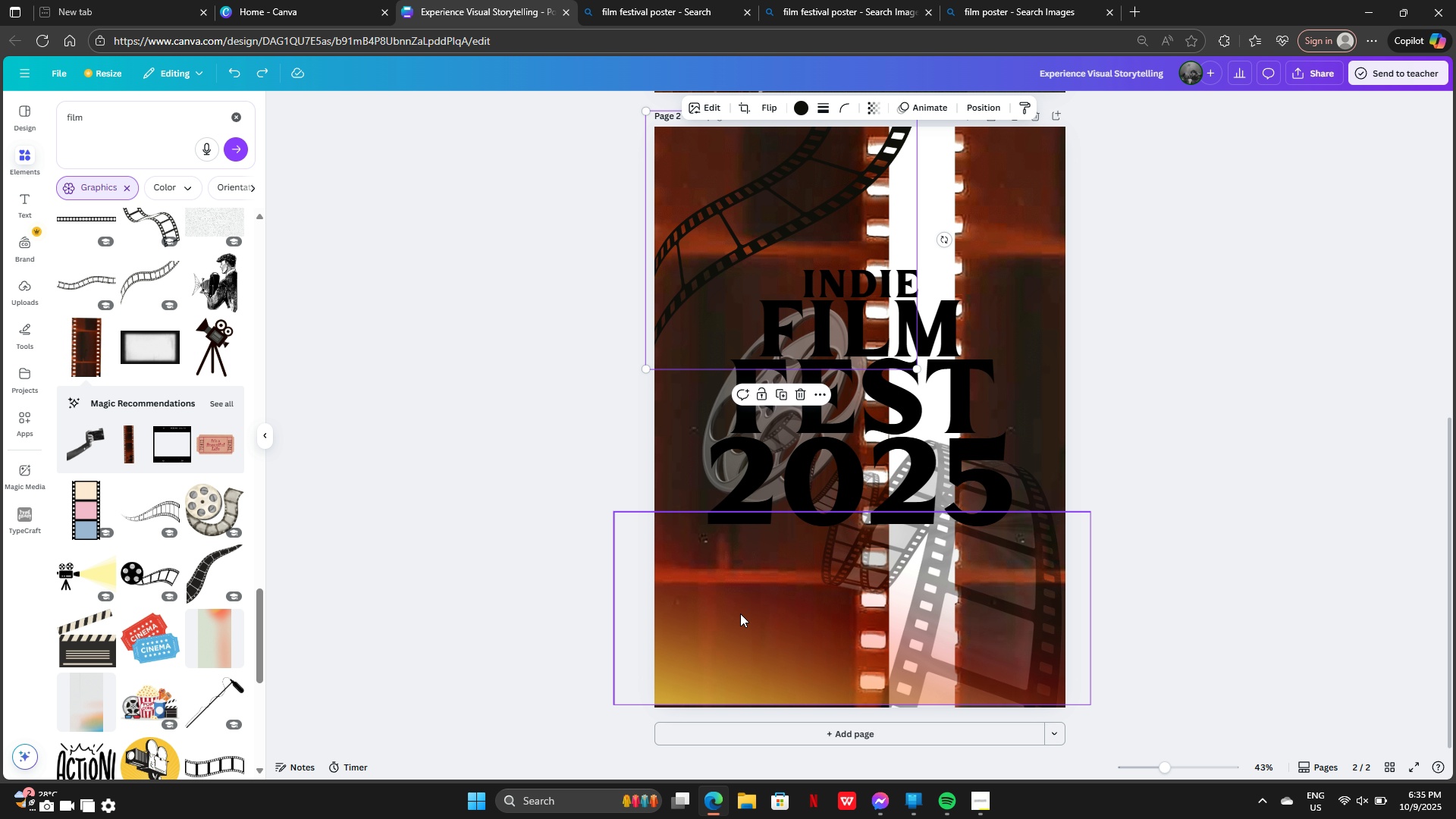 
left_click([740, 613])
 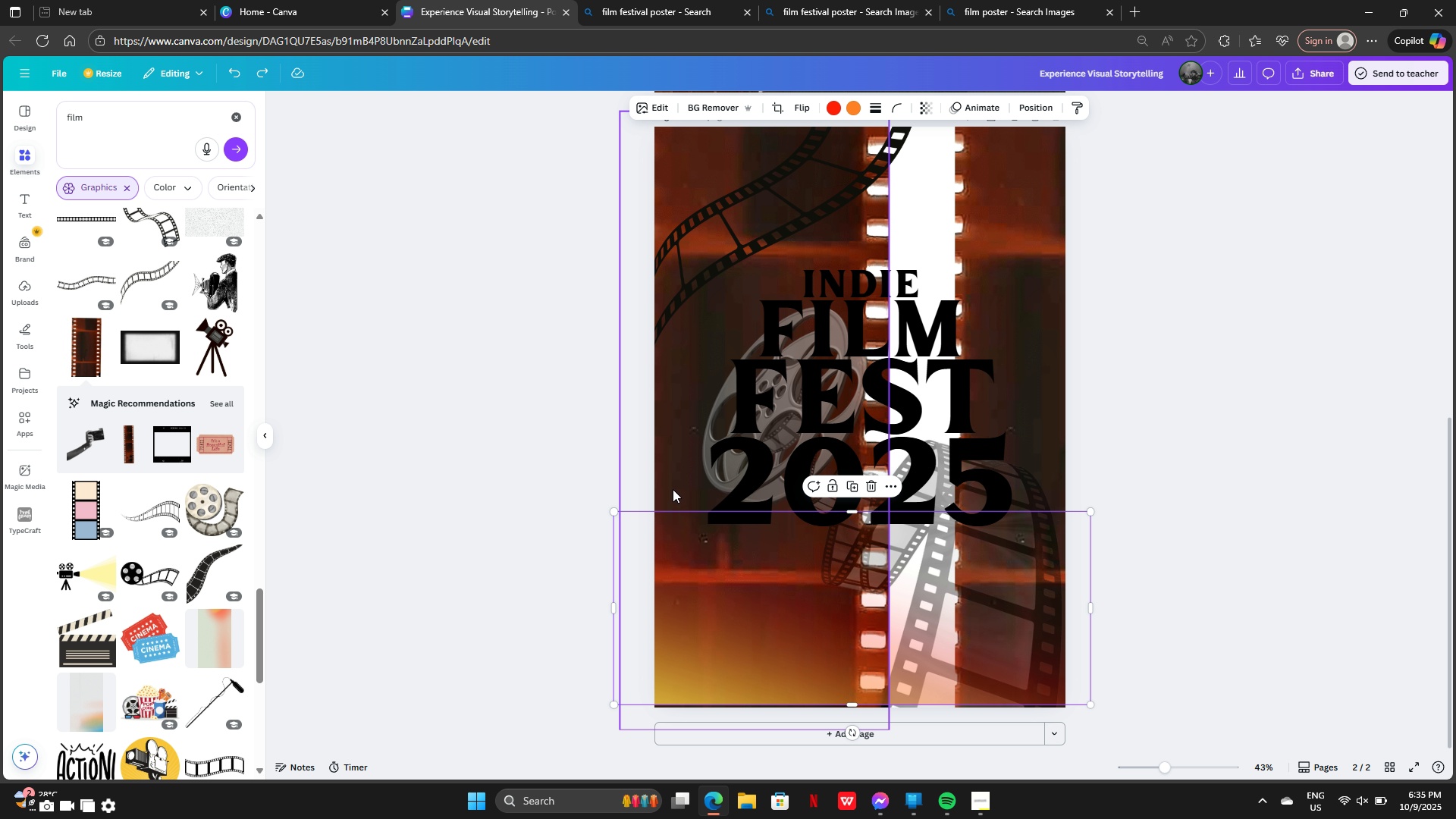 
left_click([673, 489])
 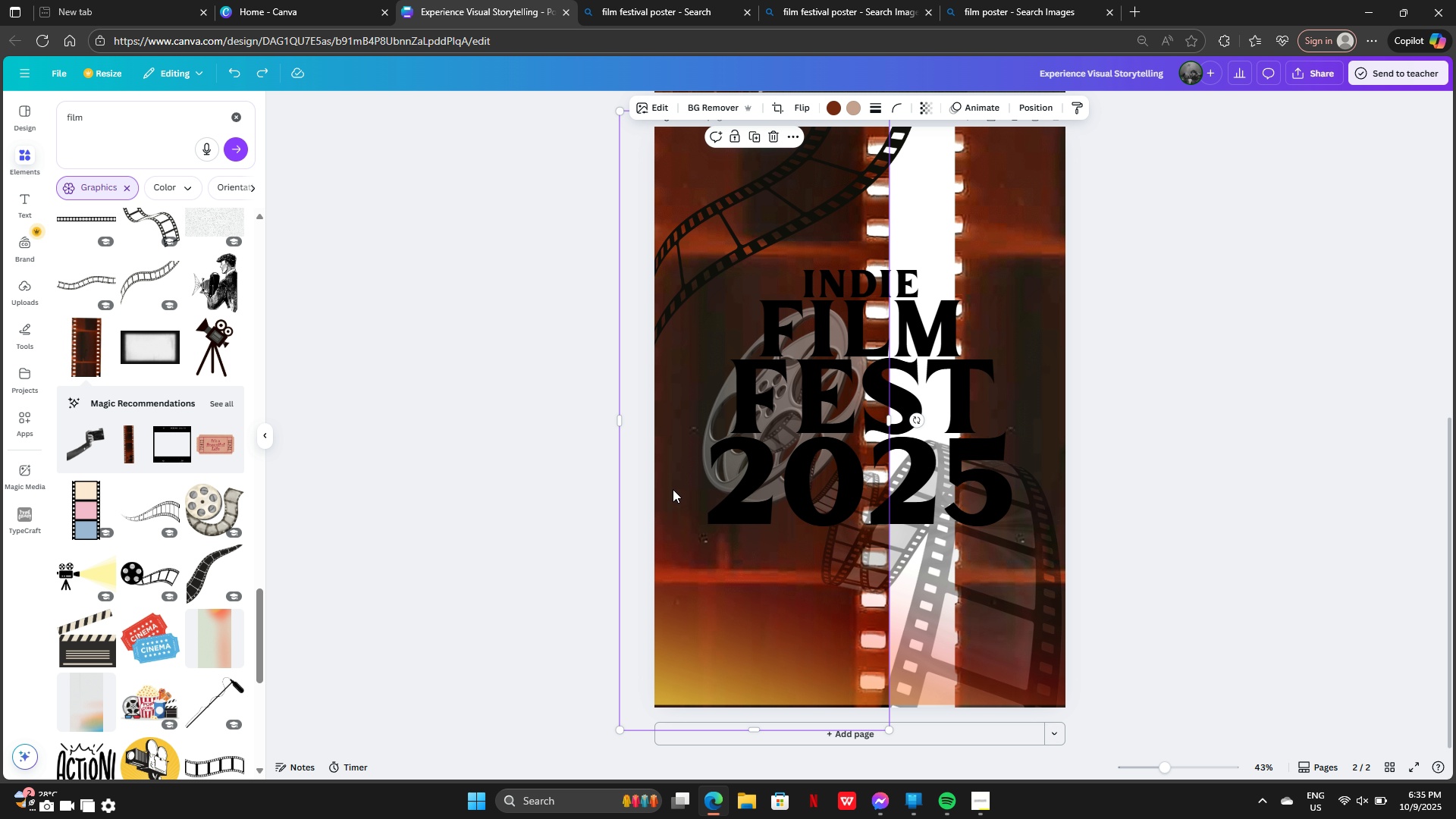 
left_click_drag(start_coordinate=[673, 489], to_coordinate=[707, 487])
 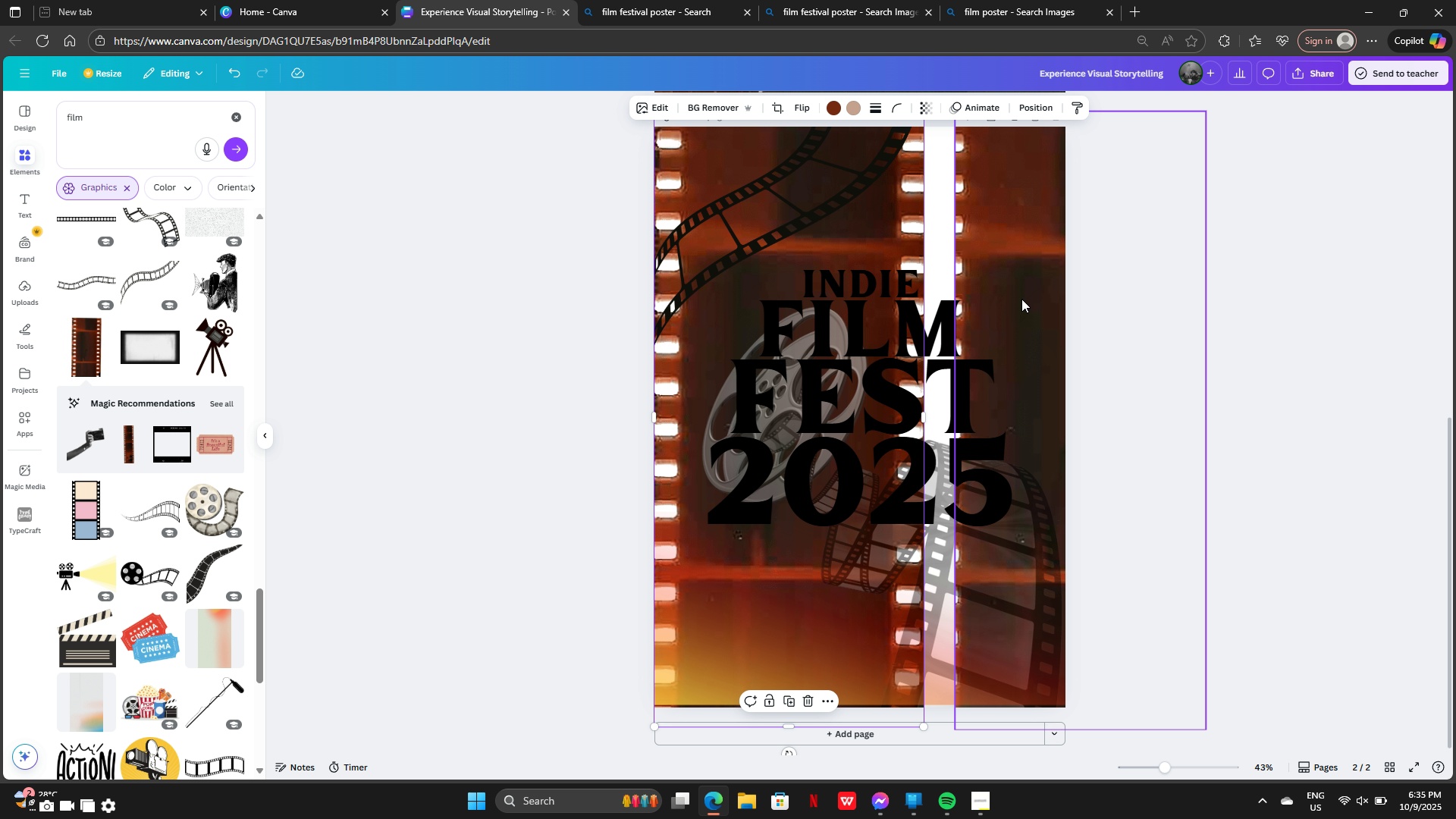 
left_click_drag(start_coordinate=[1035, 290], to_coordinate=[956, 287])
 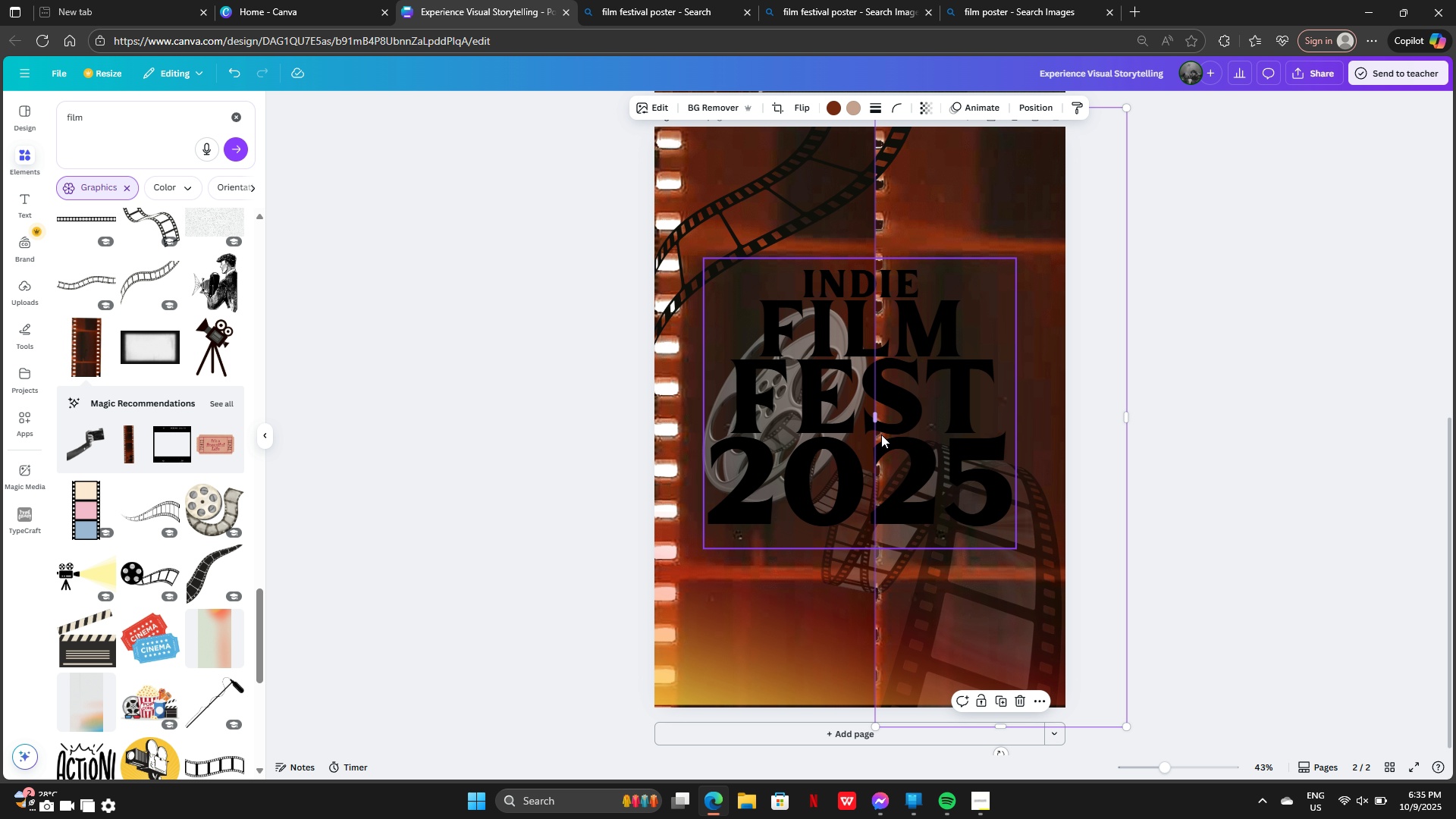 
left_click_drag(start_coordinate=[871, 420], to_coordinate=[902, 421])
 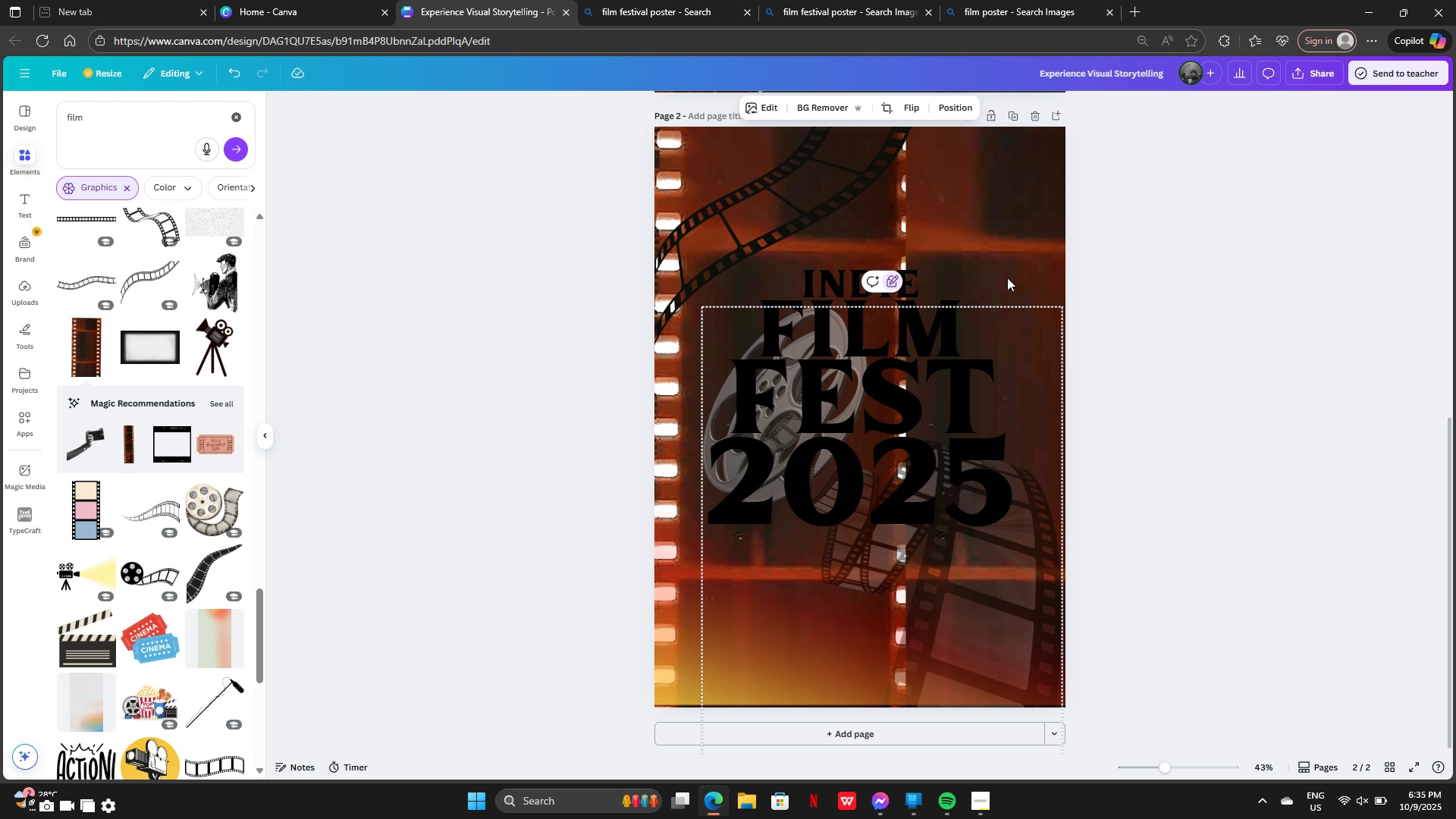 
left_click_drag(start_coordinate=[1034, 219], to_coordinate=[971, 225])
 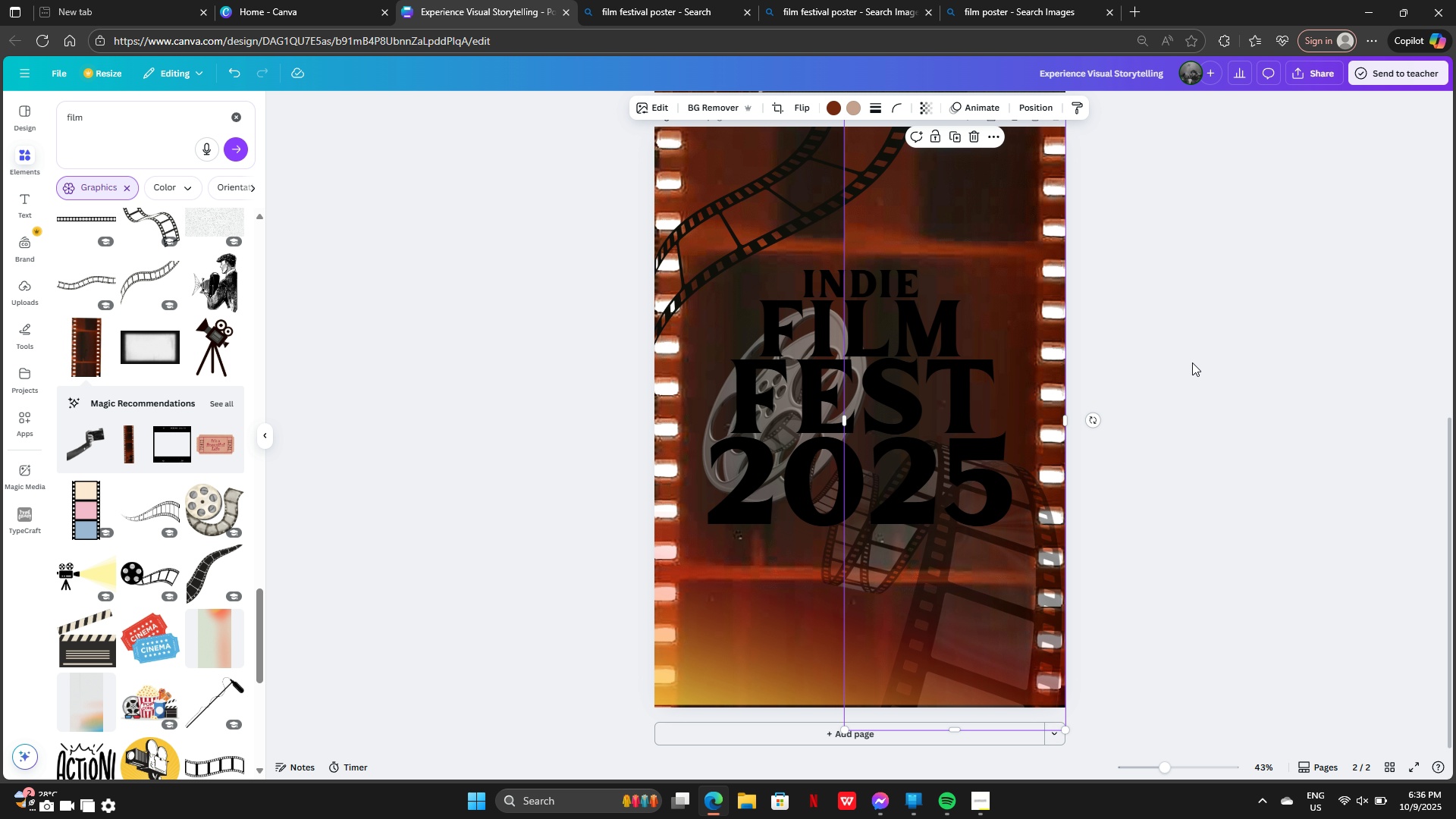 
left_click([1192, 362])
 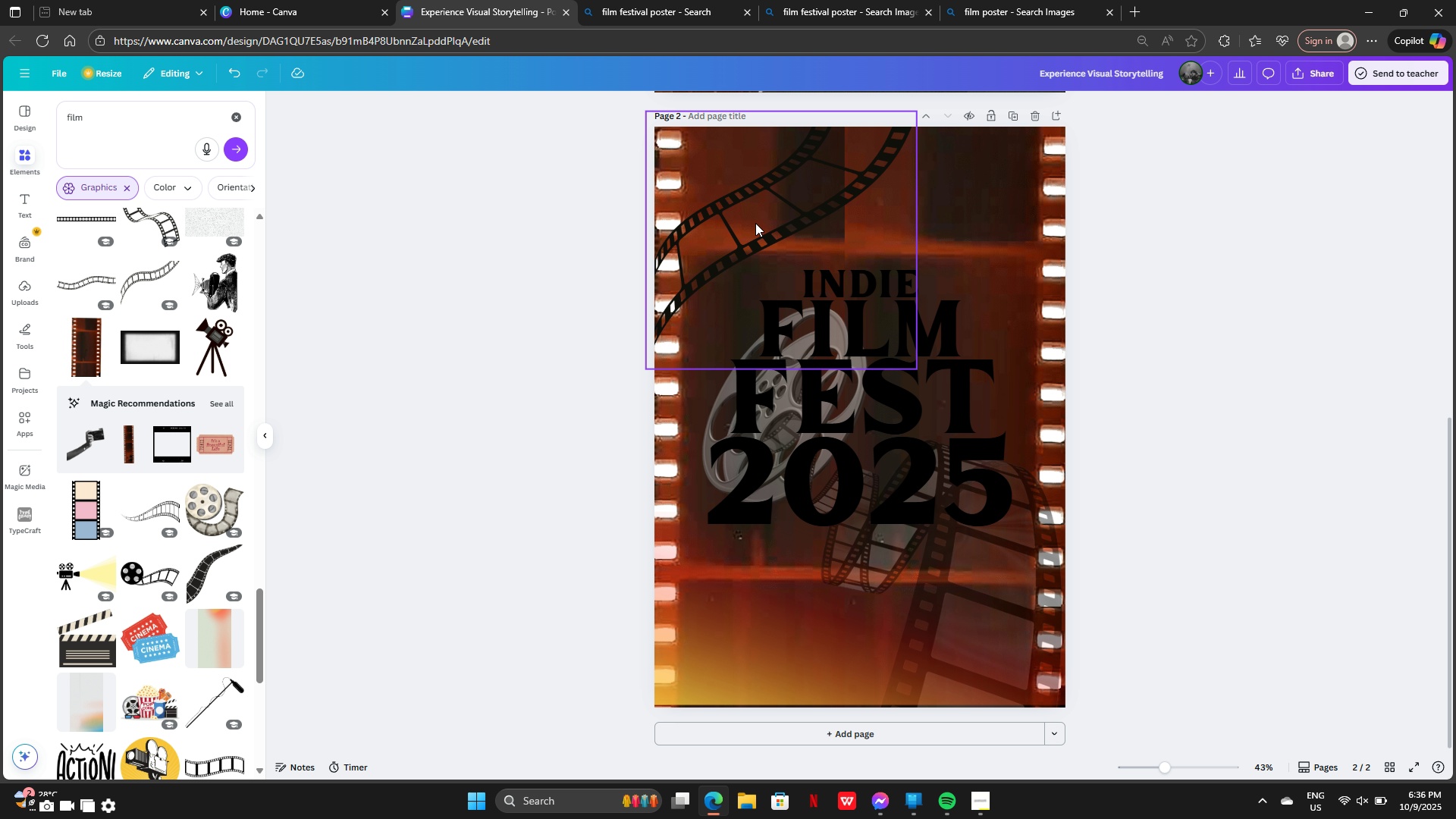 
left_click([697, 290])
 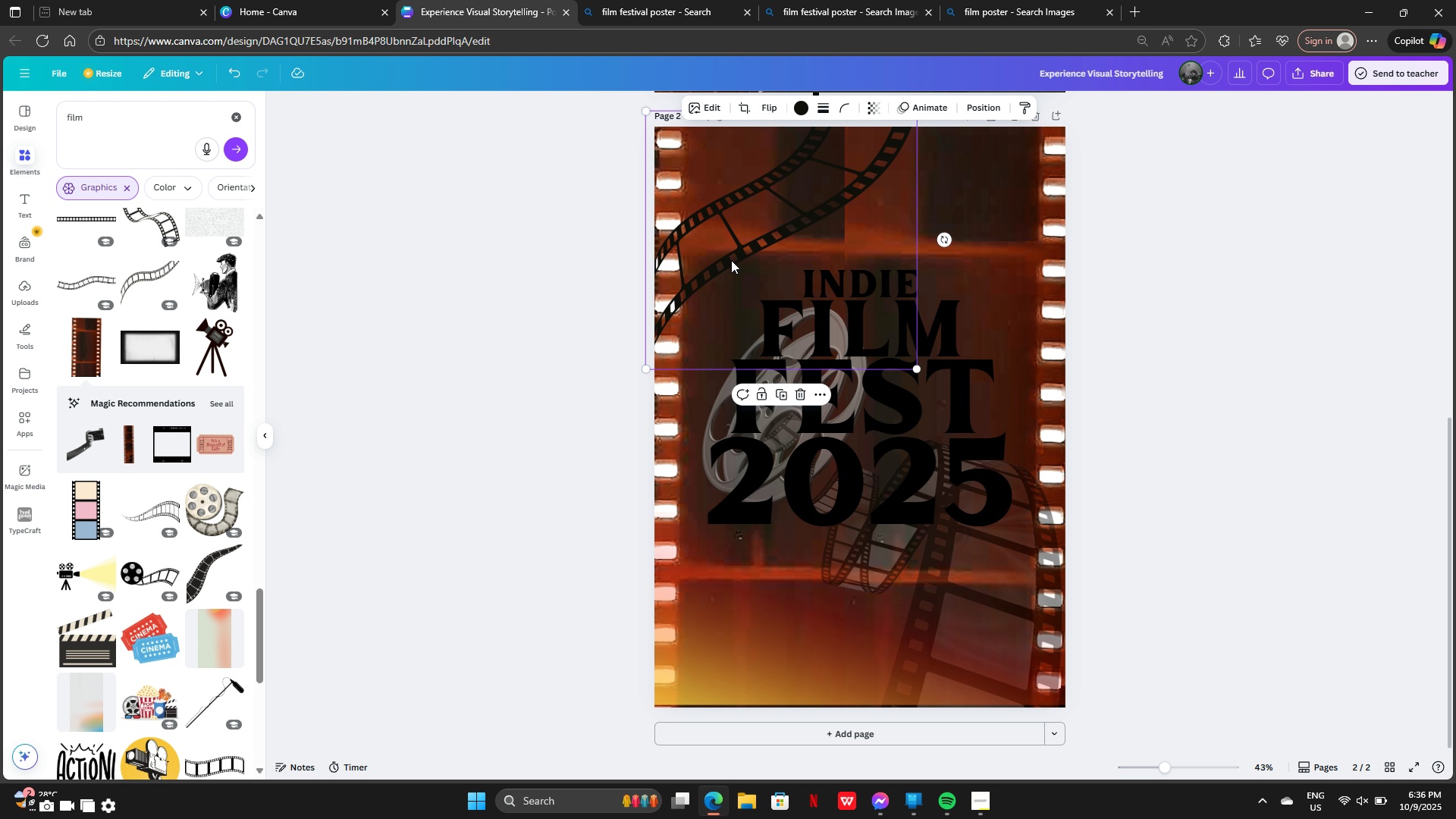 
scroll: coordinate [759, 311], scroll_direction: up, amount: 10.0
 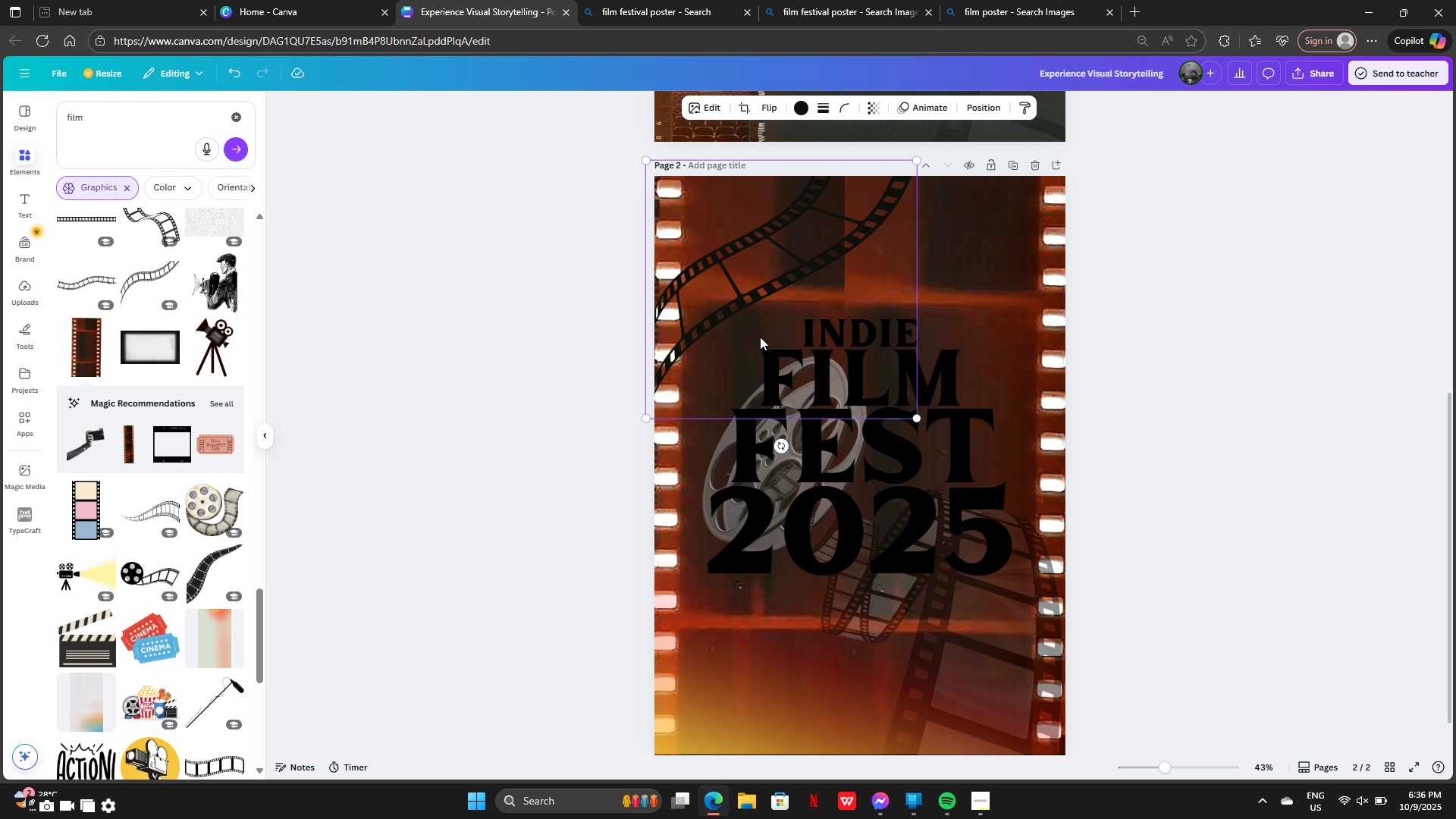 
left_click([726, 293])
 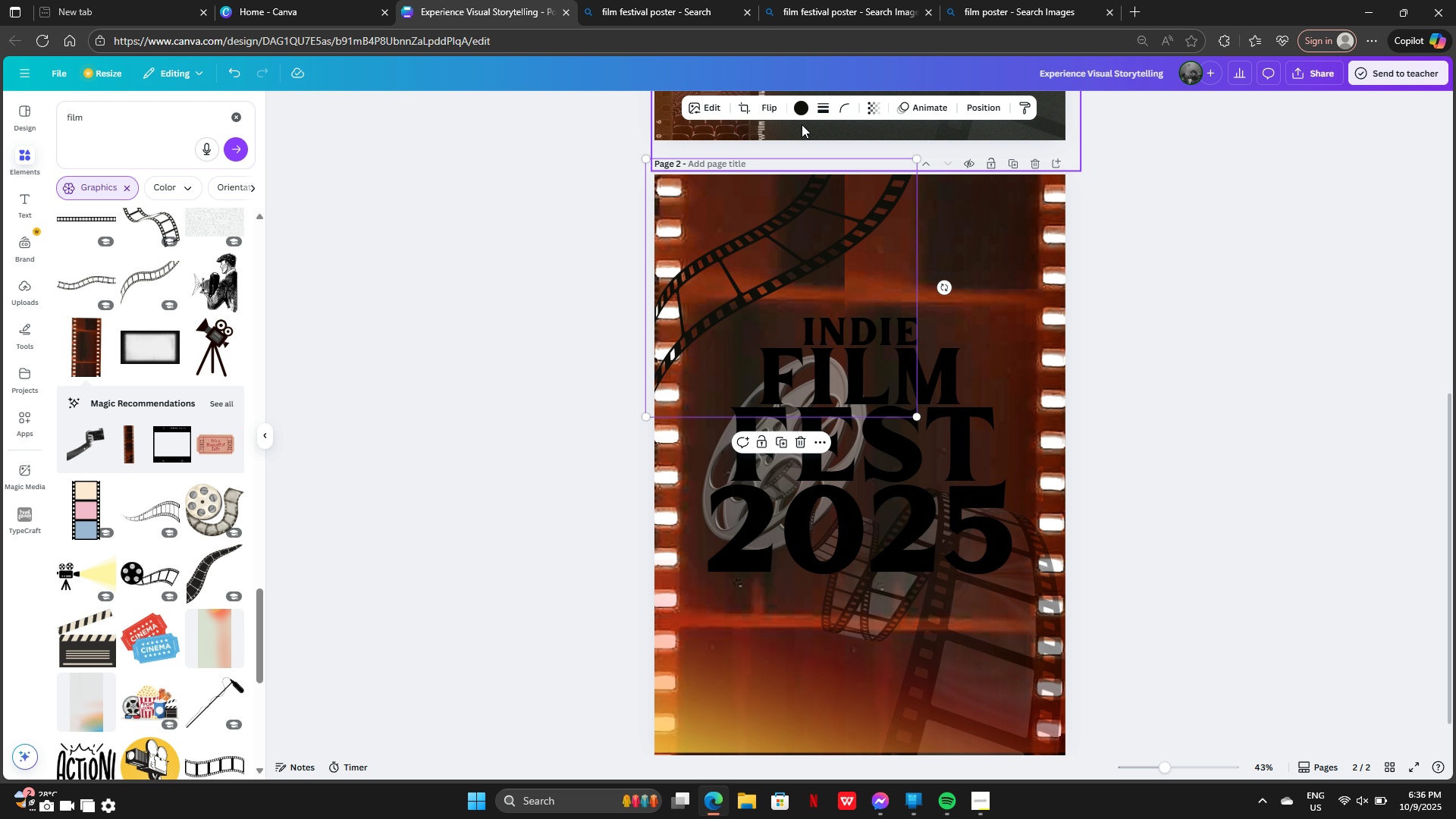 
left_click([800, 117])
 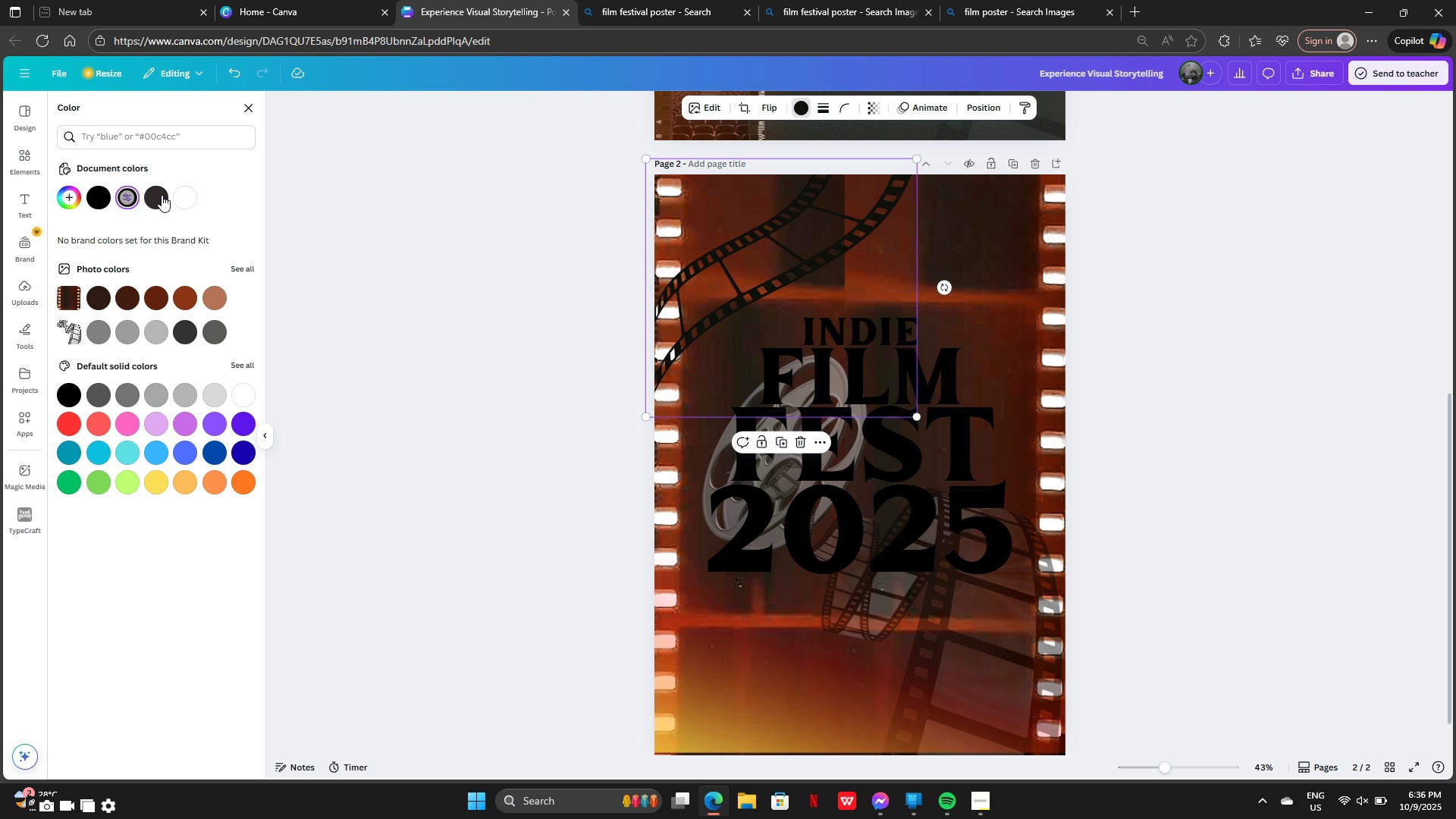 
left_click([177, 196])
 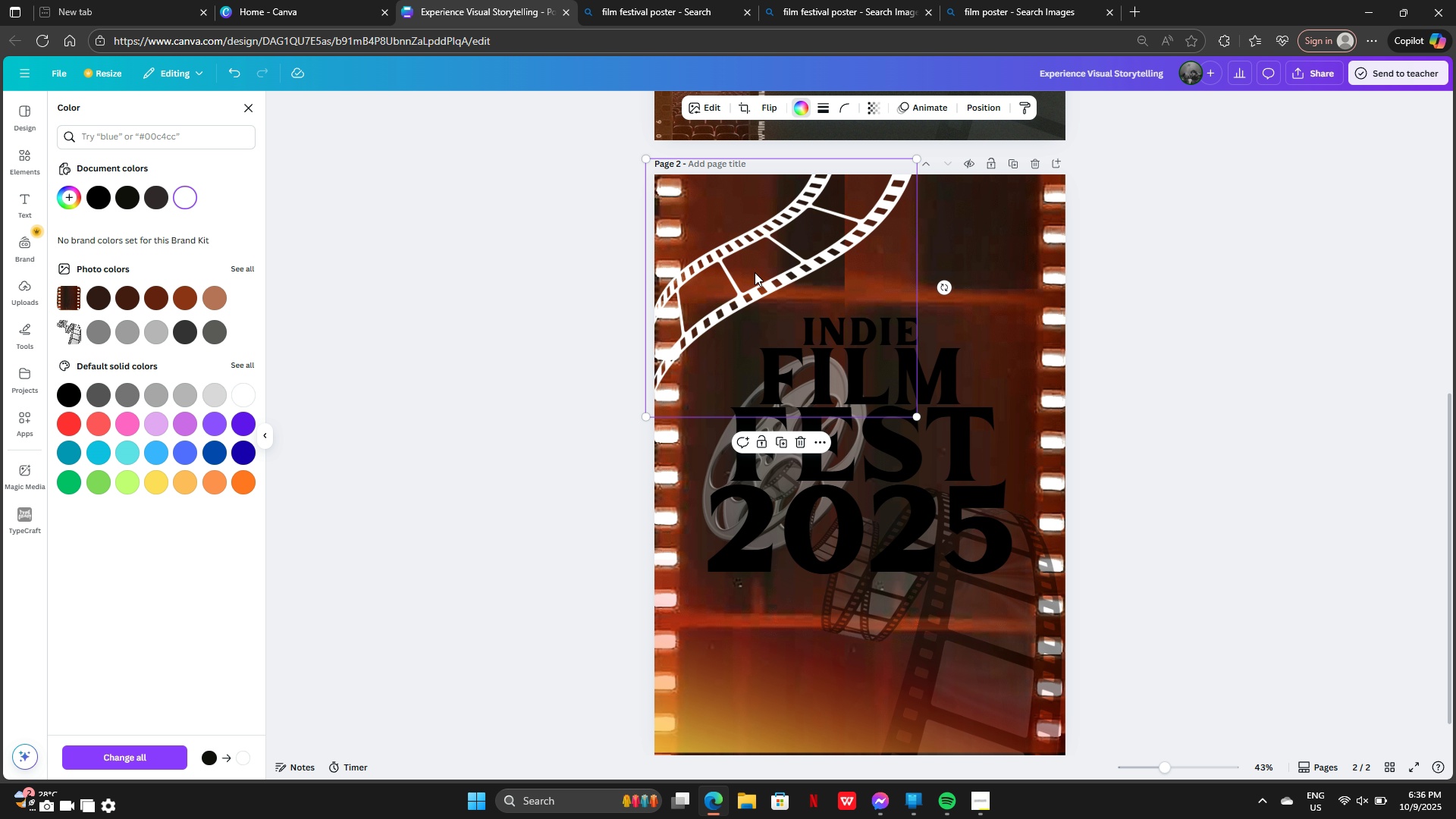 
left_click_drag(start_coordinate=[764, 269], to_coordinate=[769, 280])
 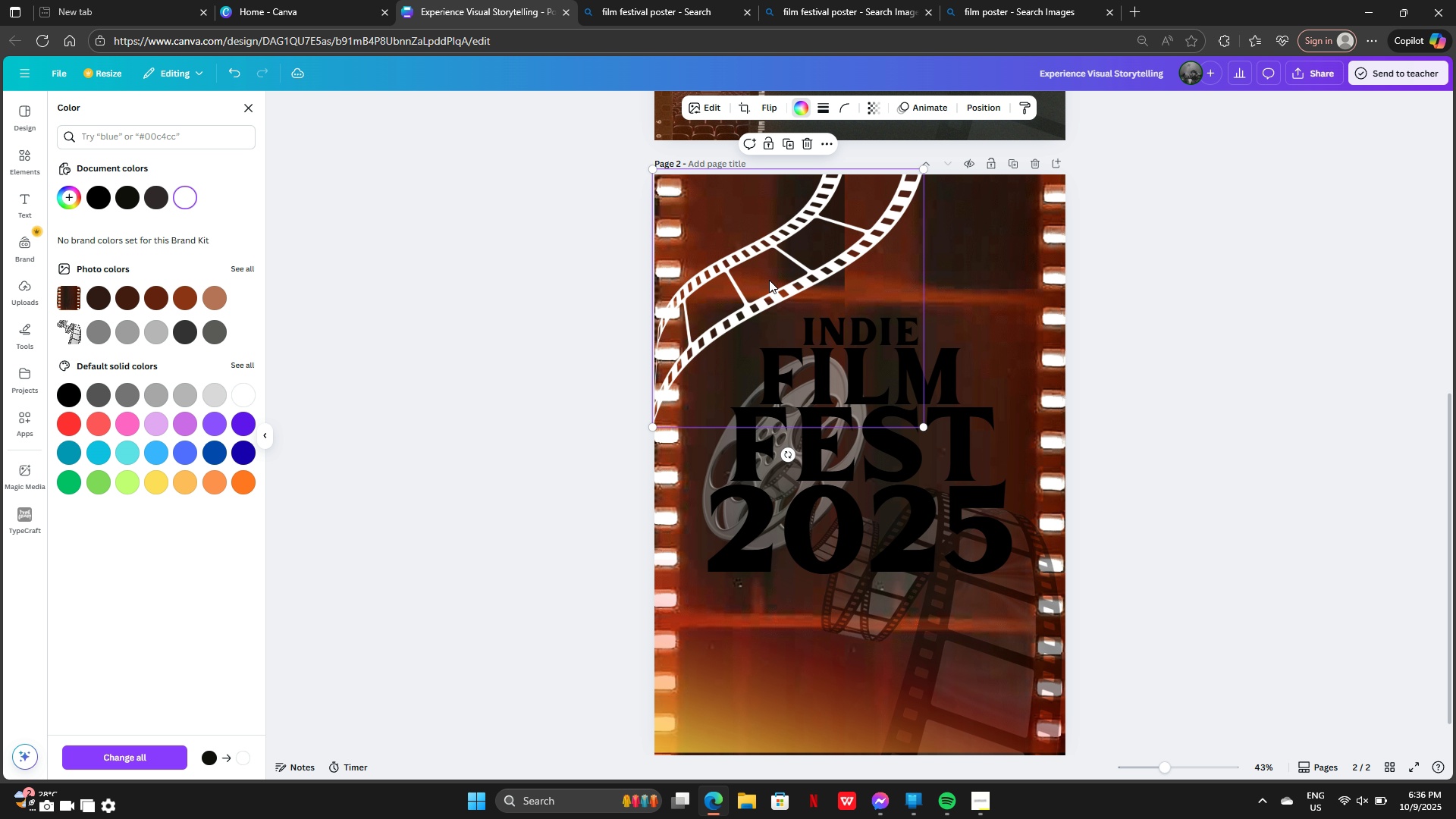 
key(Backspace)
 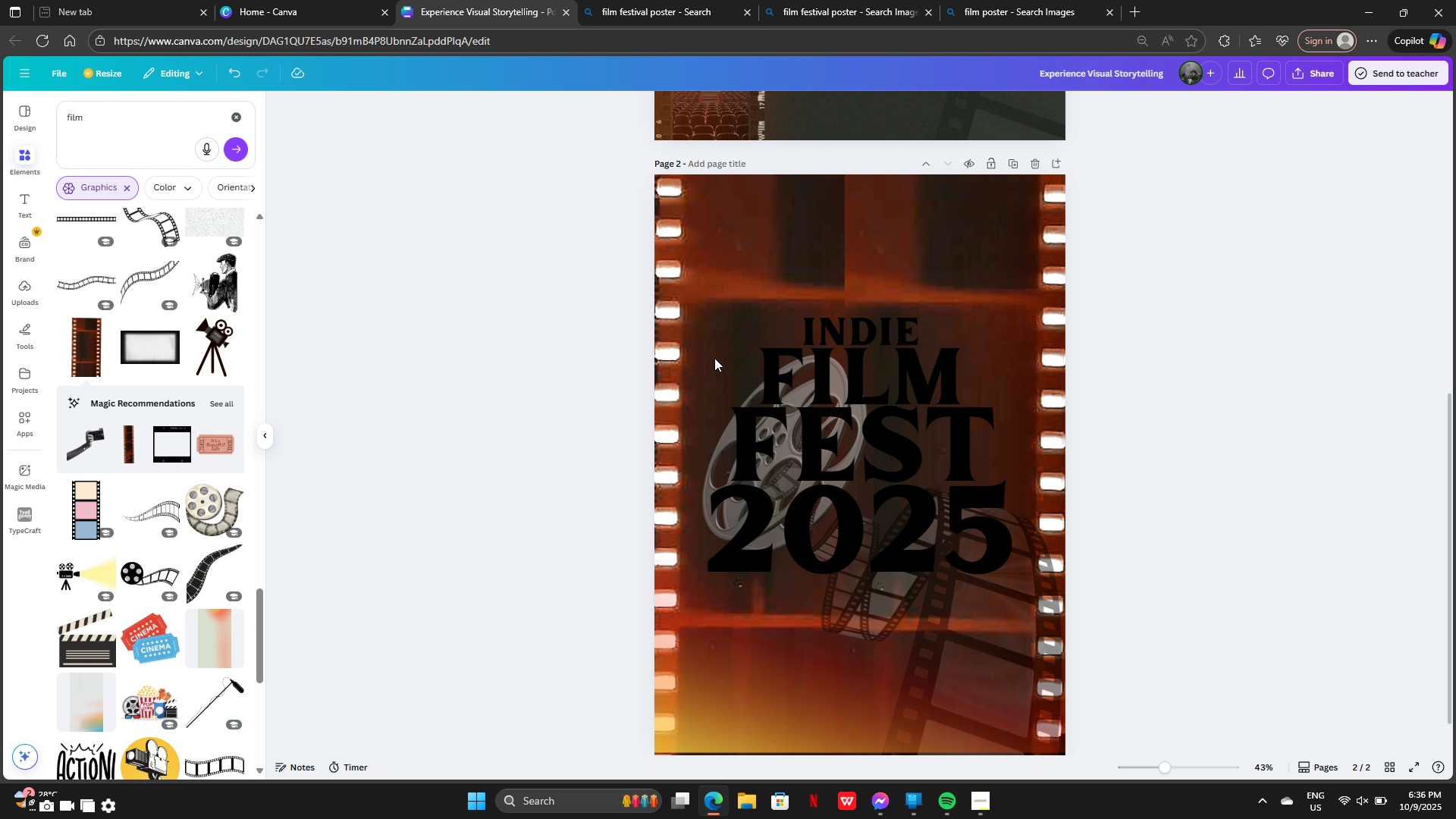 
left_click([846, 370])
 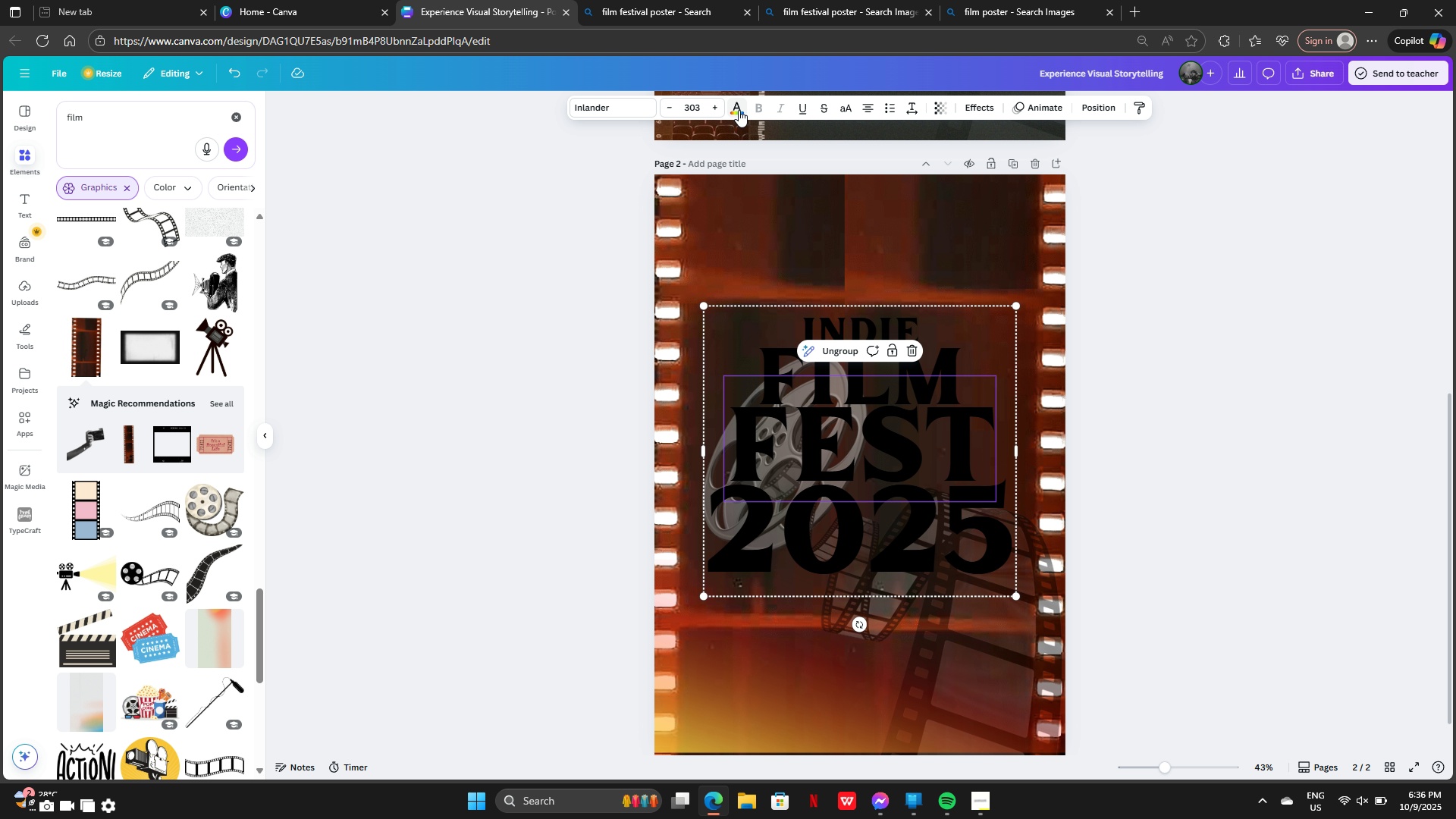 
left_click([738, 108])
 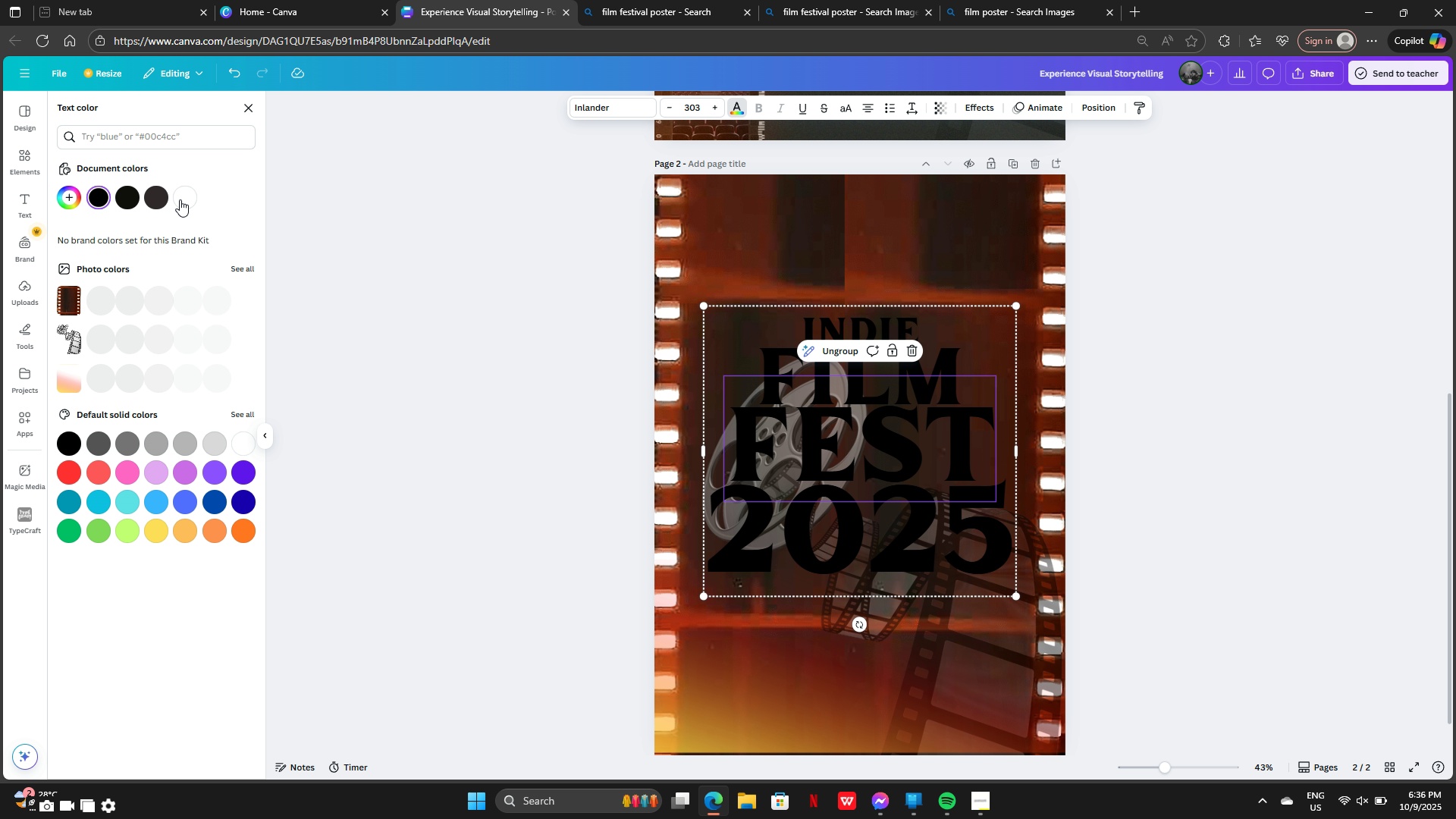 
left_click([180, 199])
 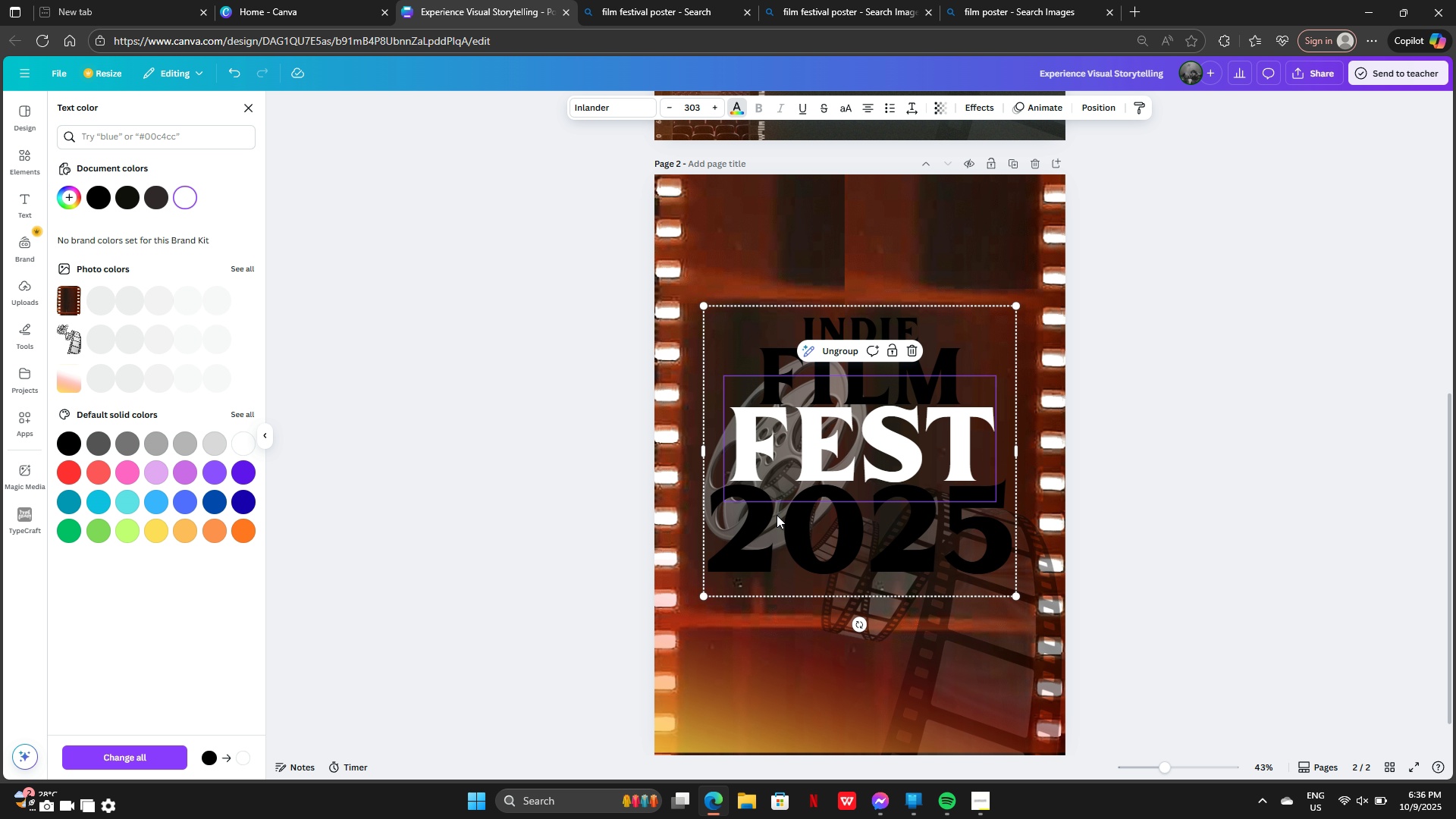 
left_click([782, 522])
 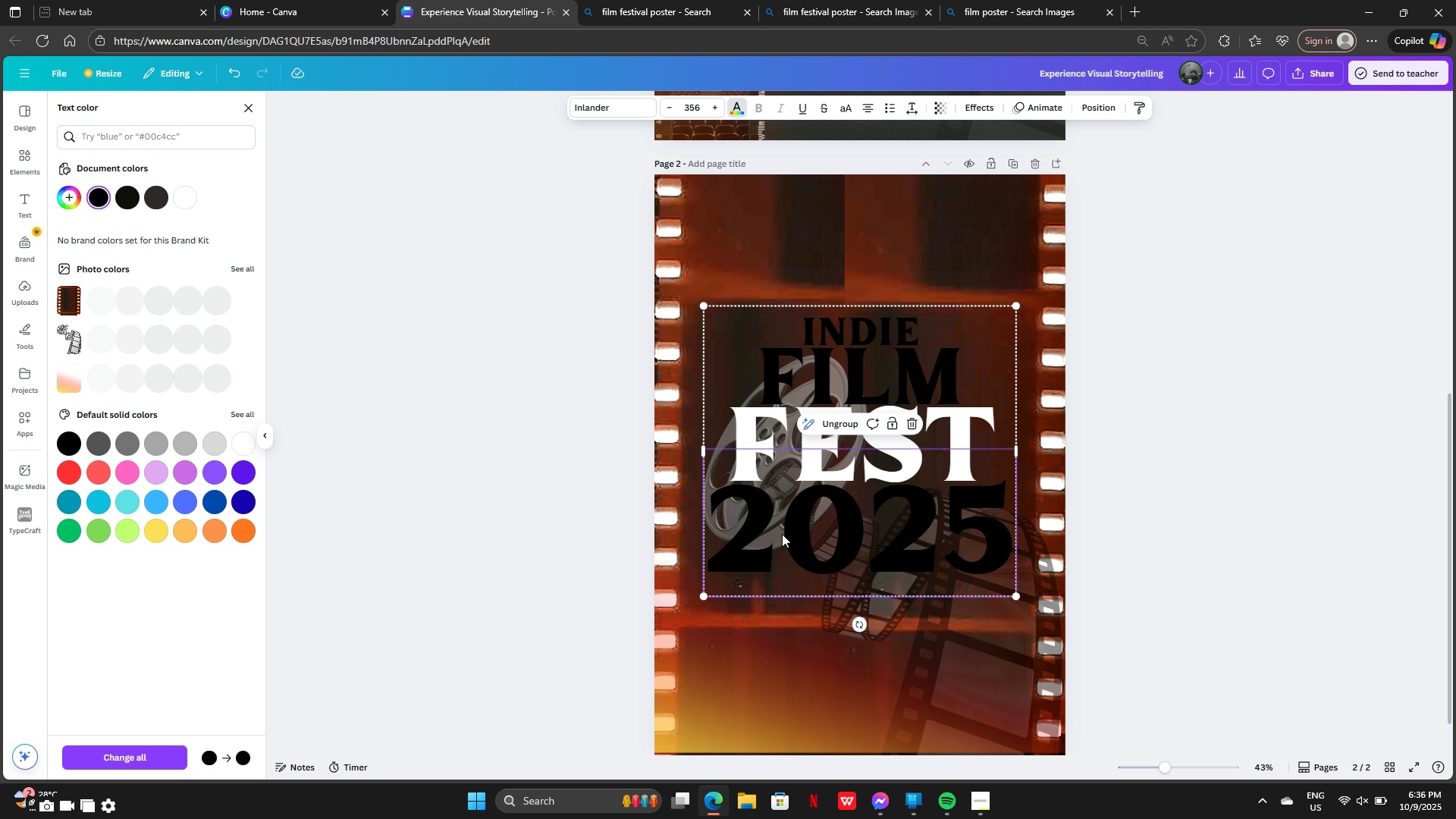 
left_click([782, 534])
 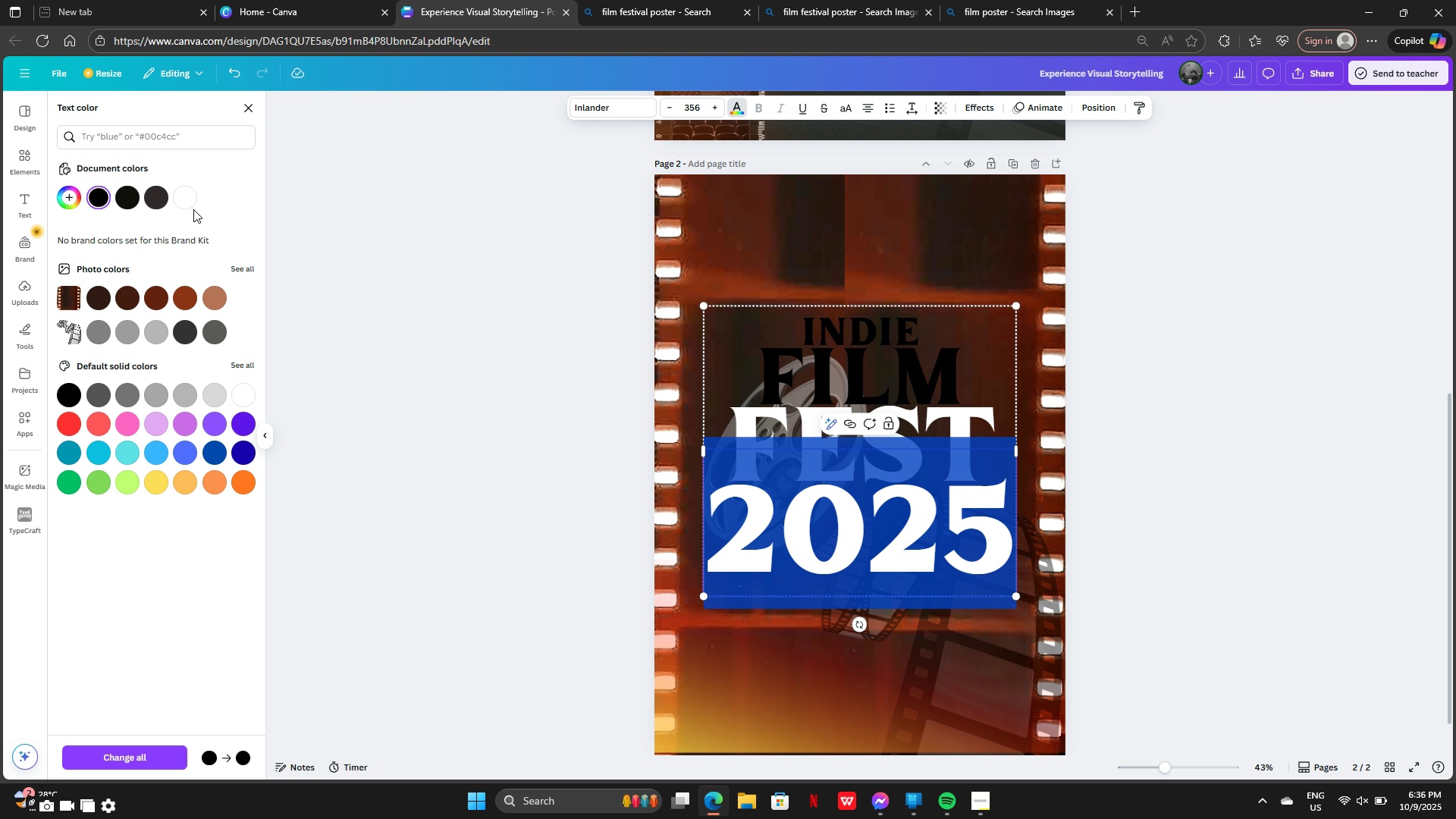 
left_click([185, 203])
 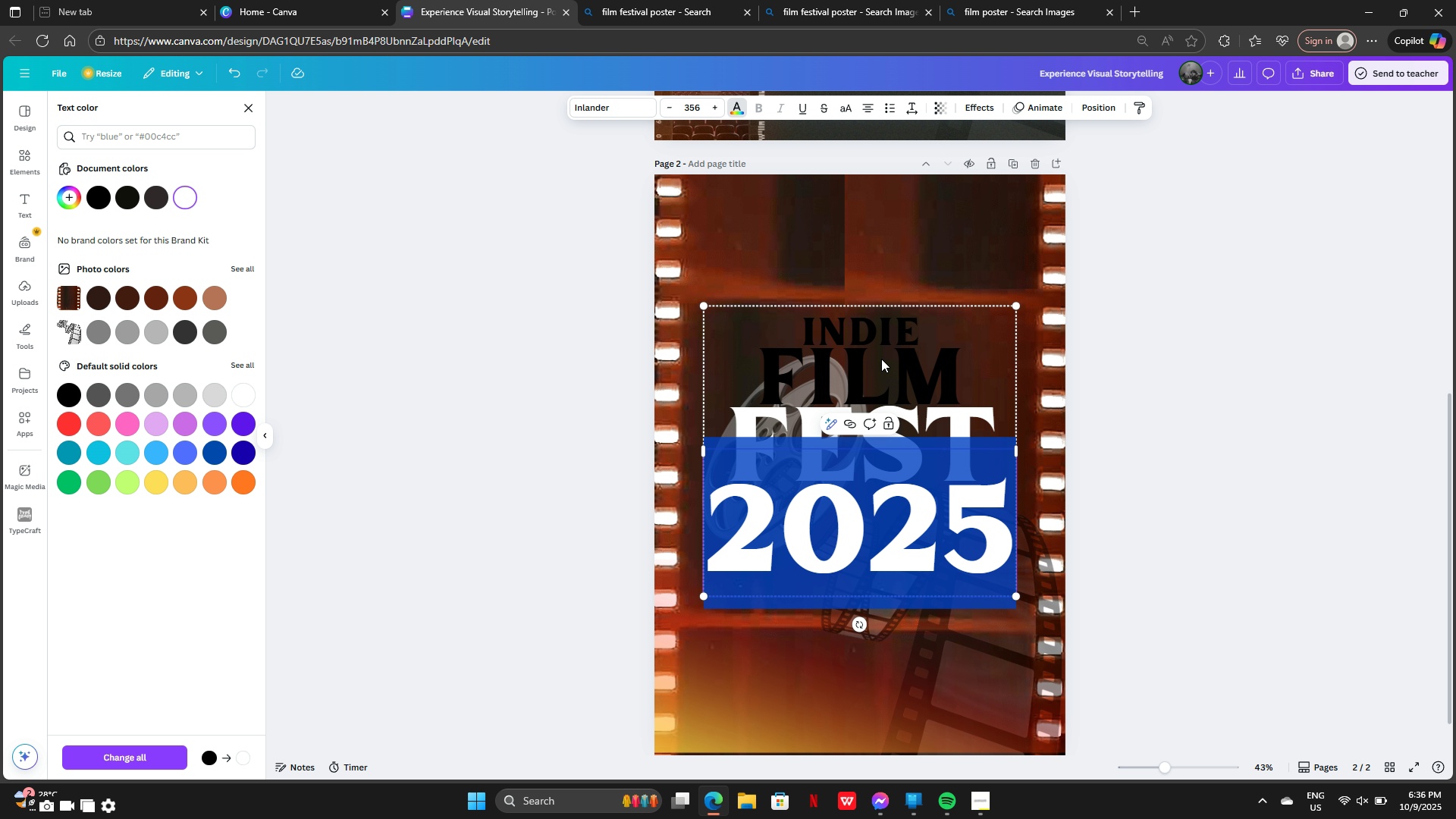 
left_click([881, 359])
 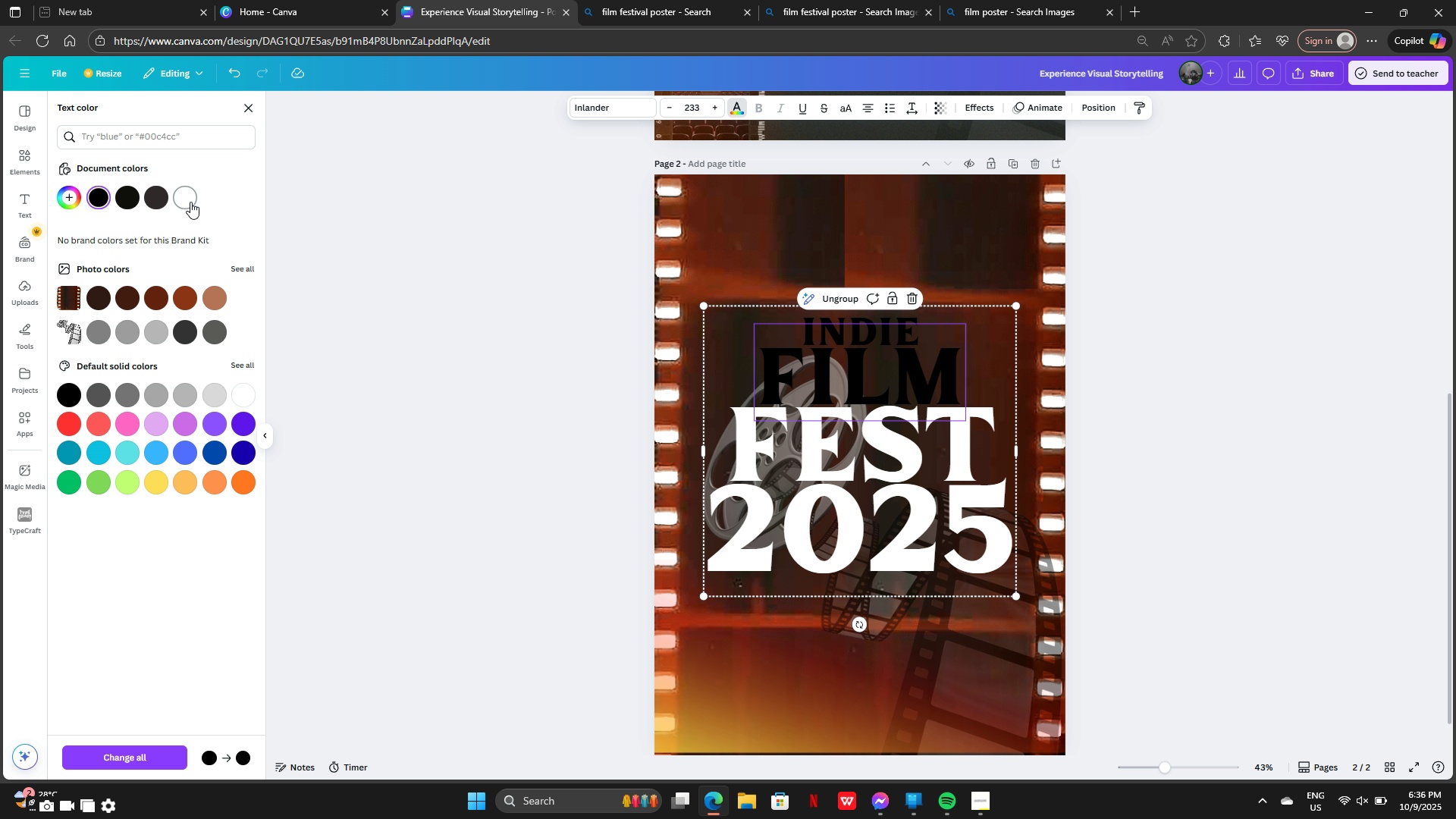 
left_click([190, 202])
 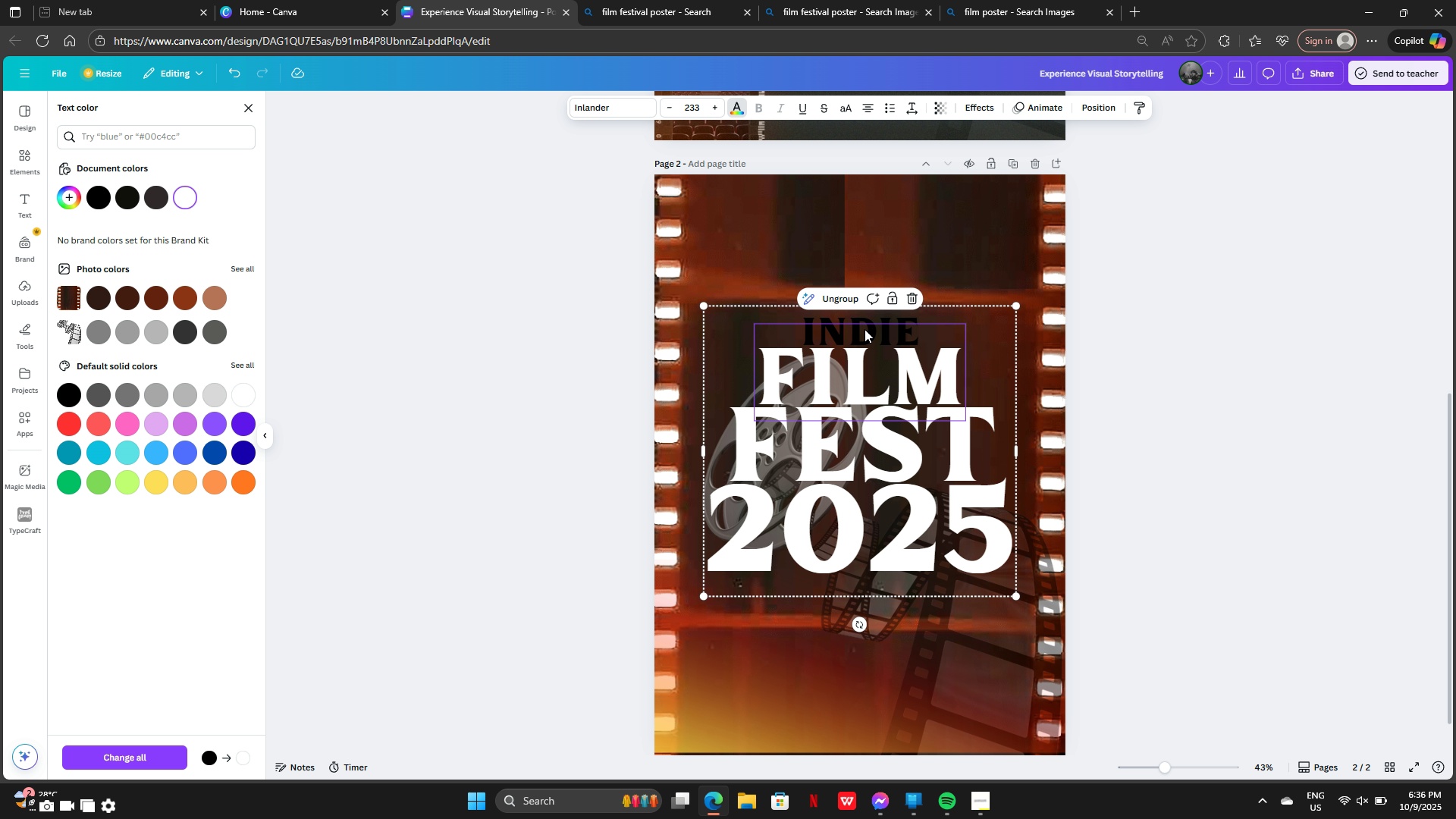 
left_click([864, 329])
 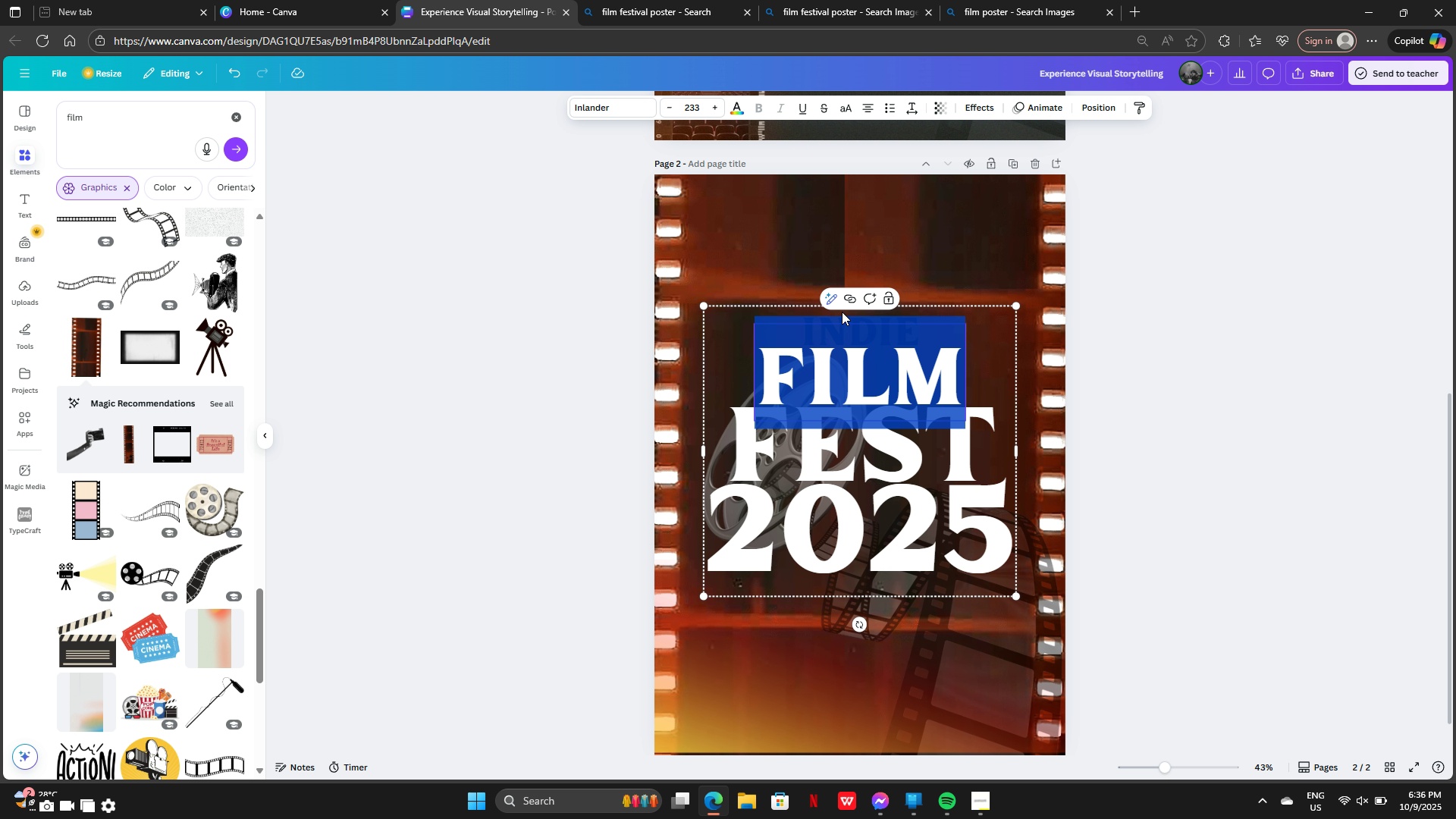 
left_click([911, 251])
 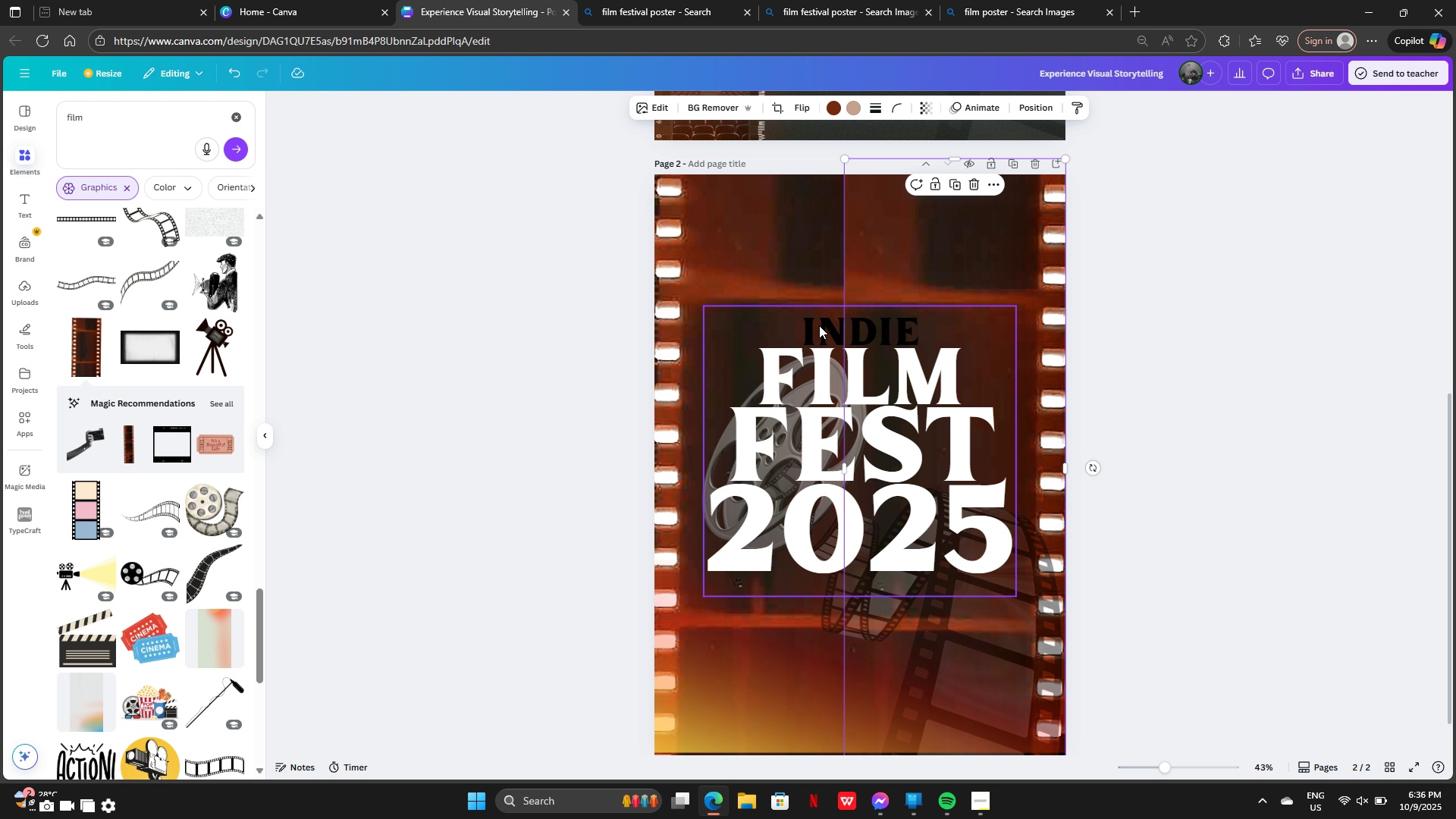 
left_click([819, 325])
 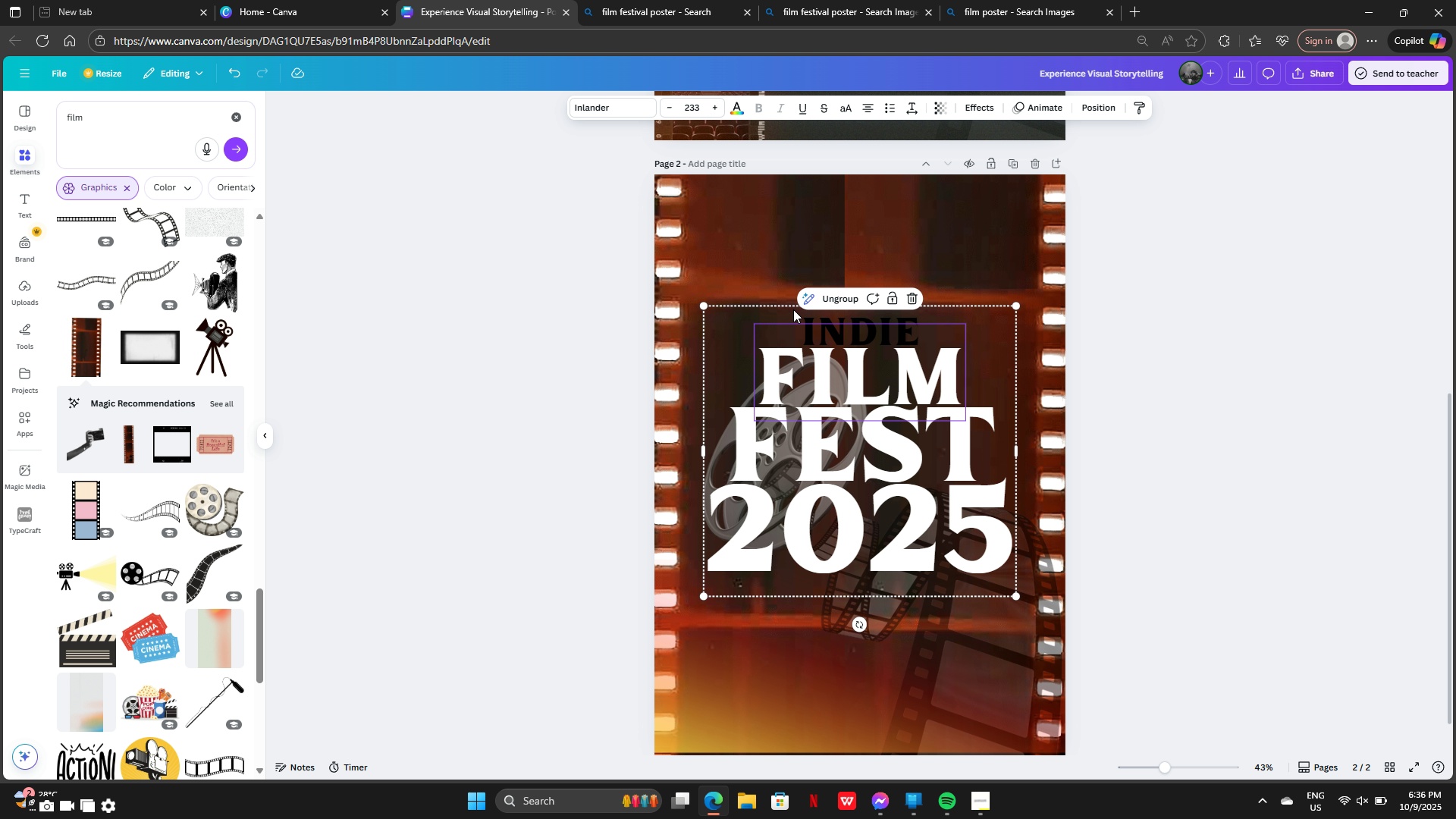 
left_click([793, 309])
 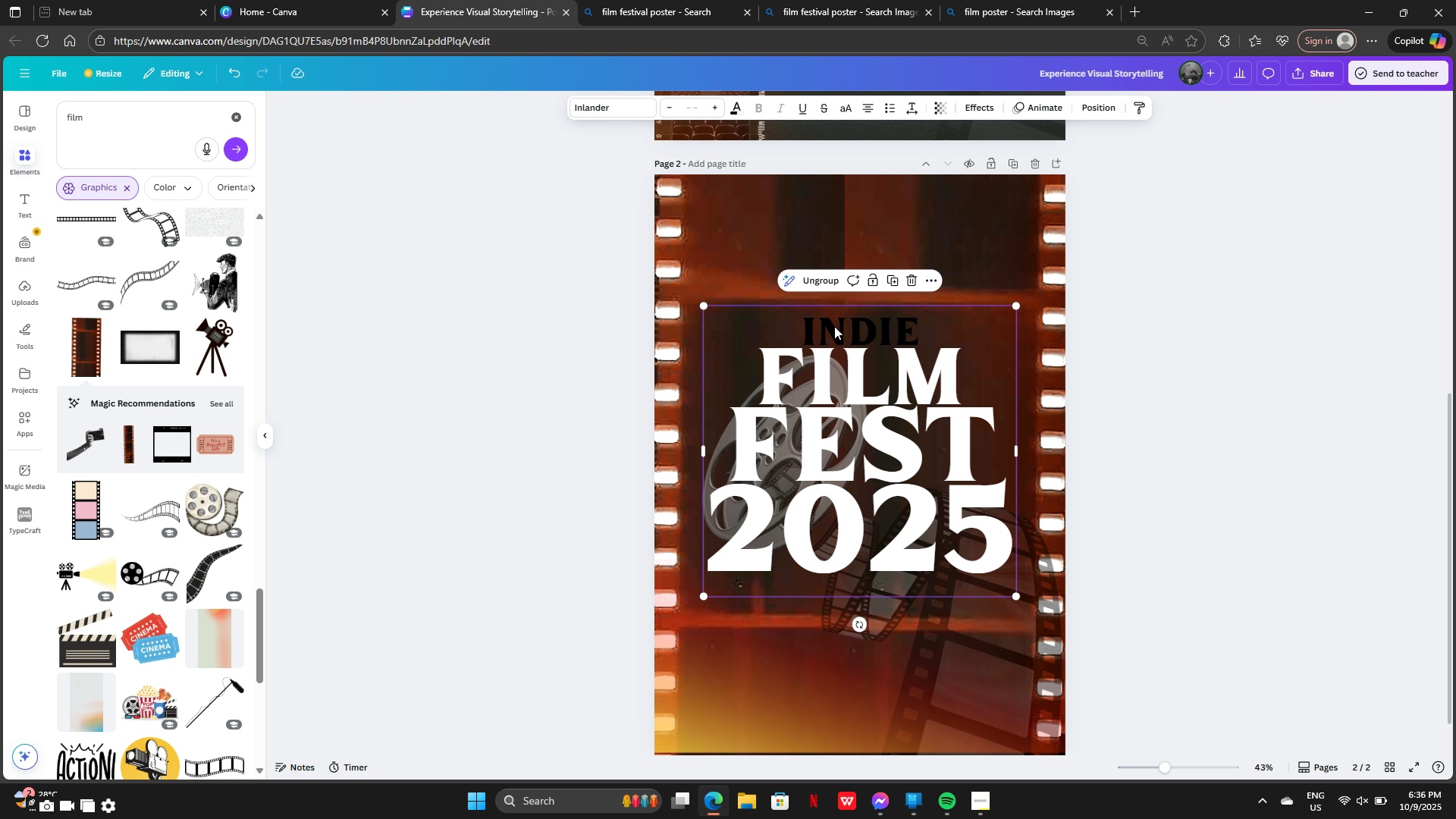 
left_click([834, 326])
 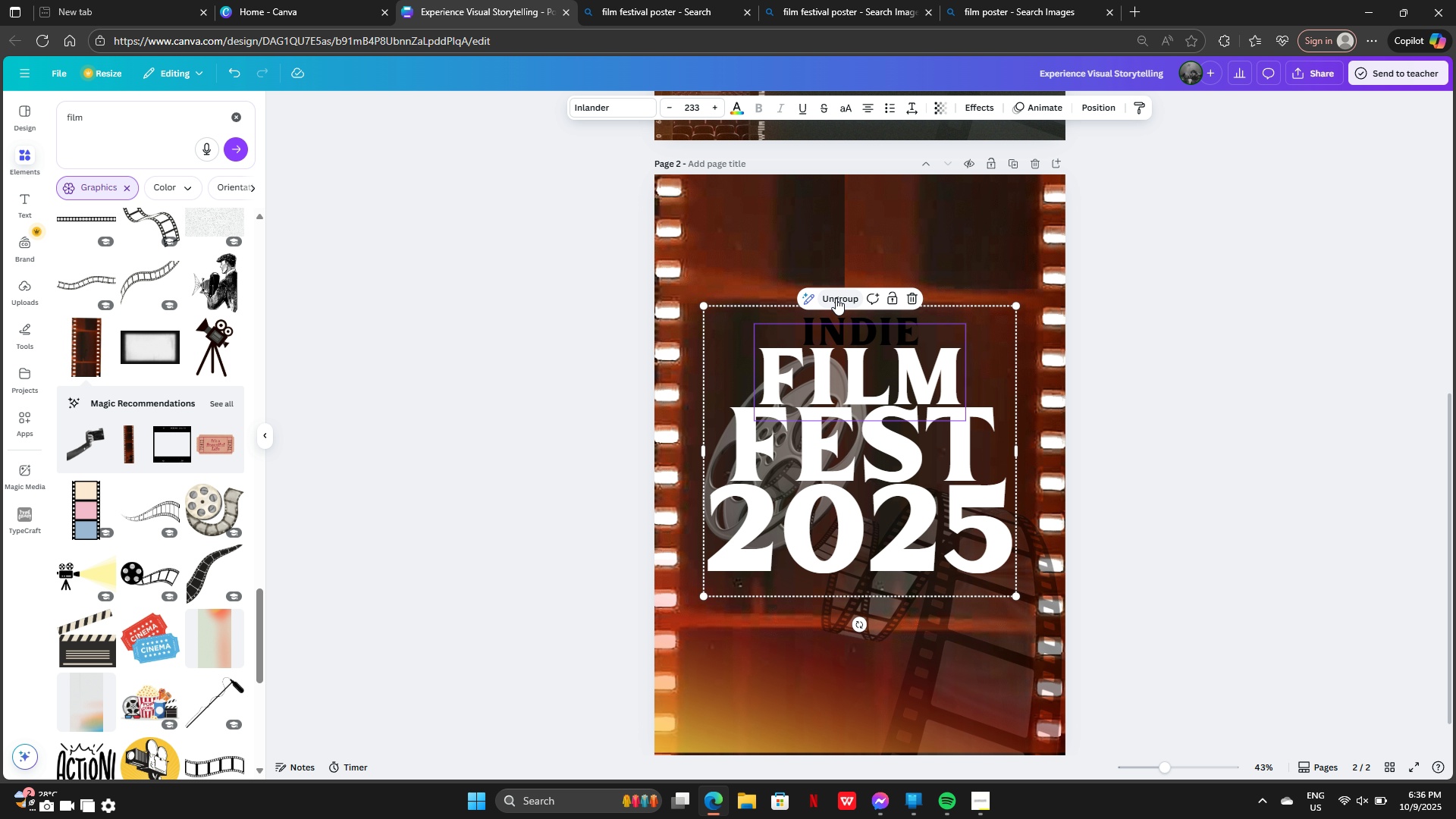 
left_click([836, 298])
 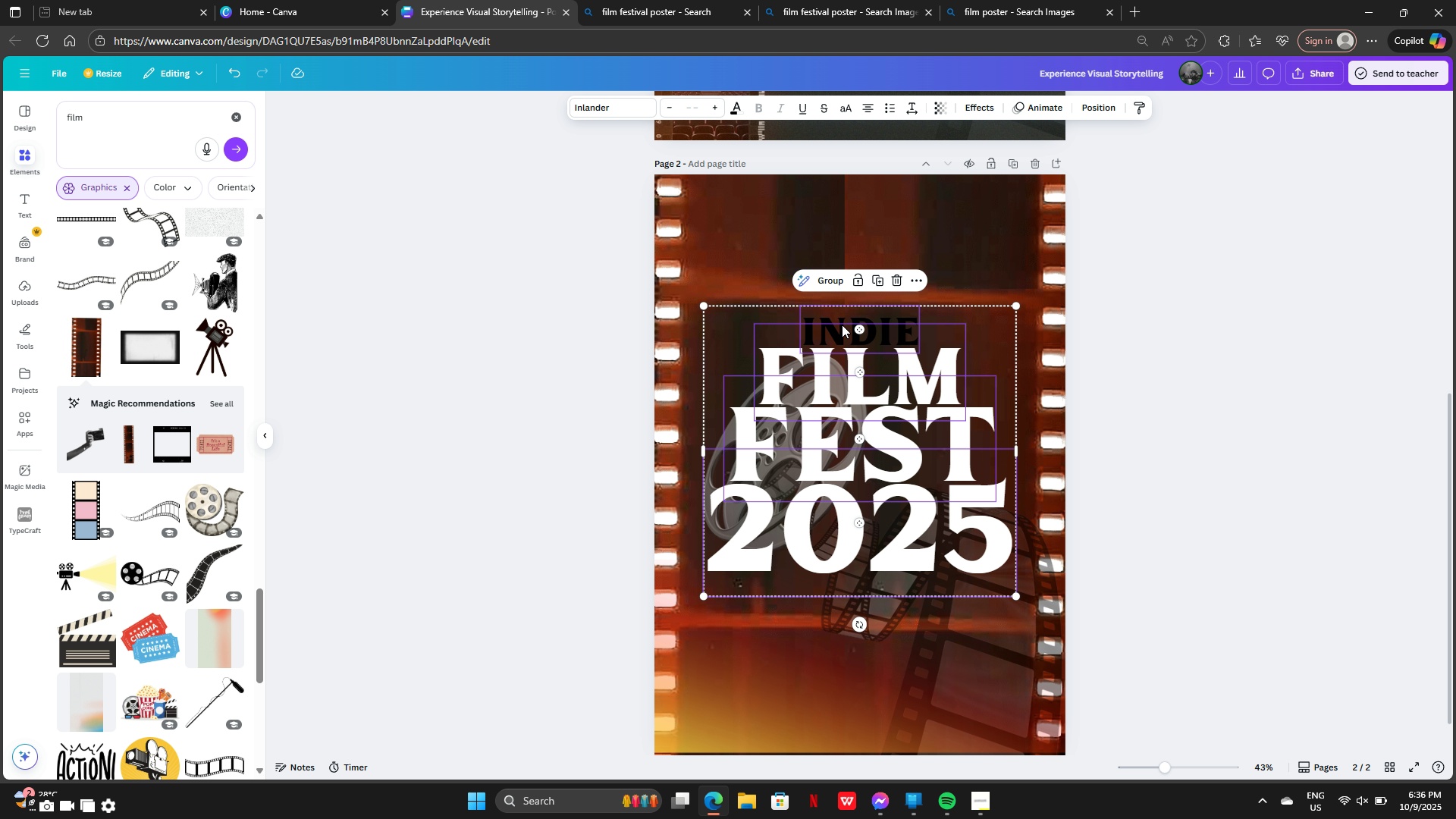 
left_click([842, 325])
 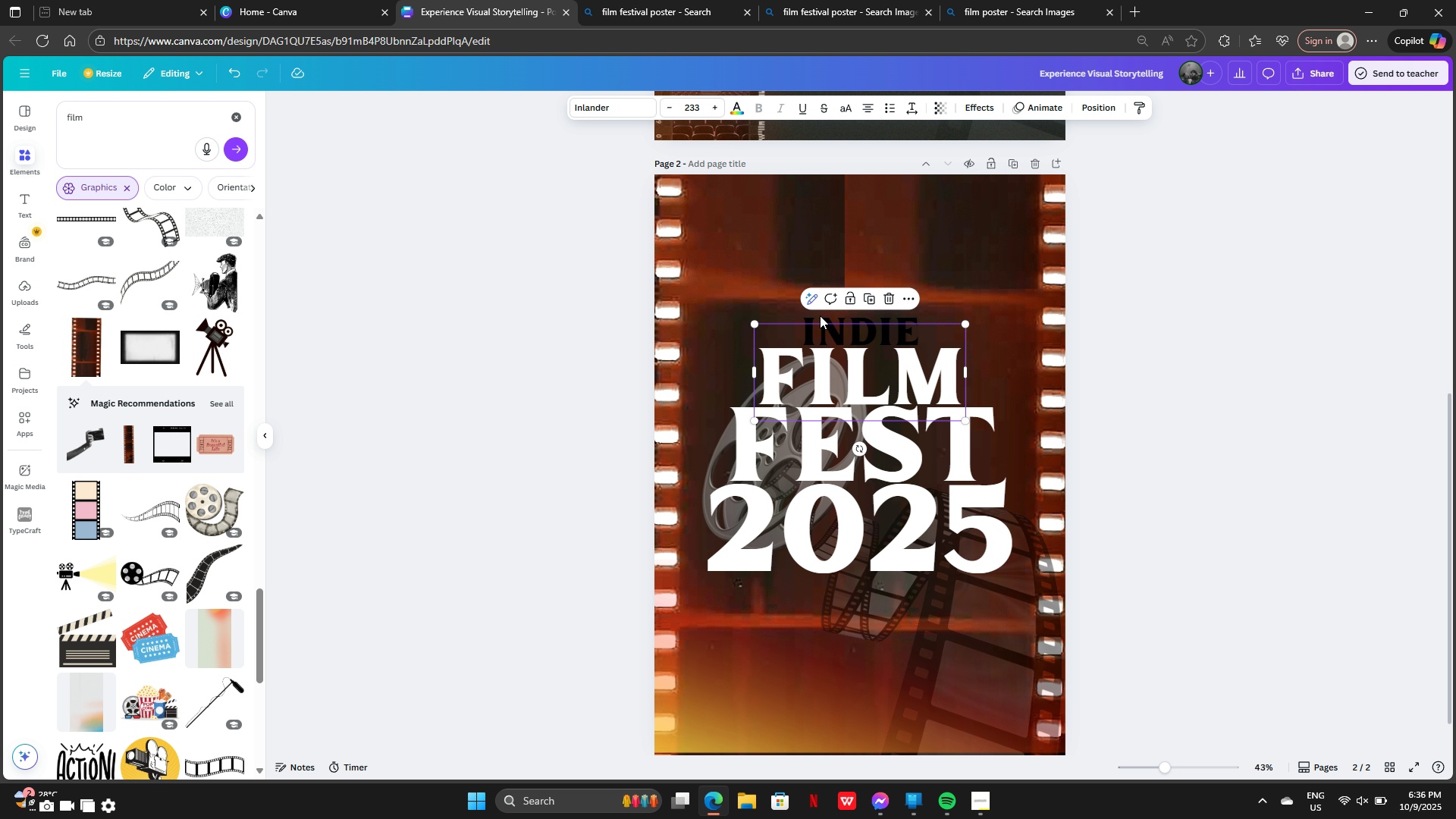 
left_click([816, 311])
 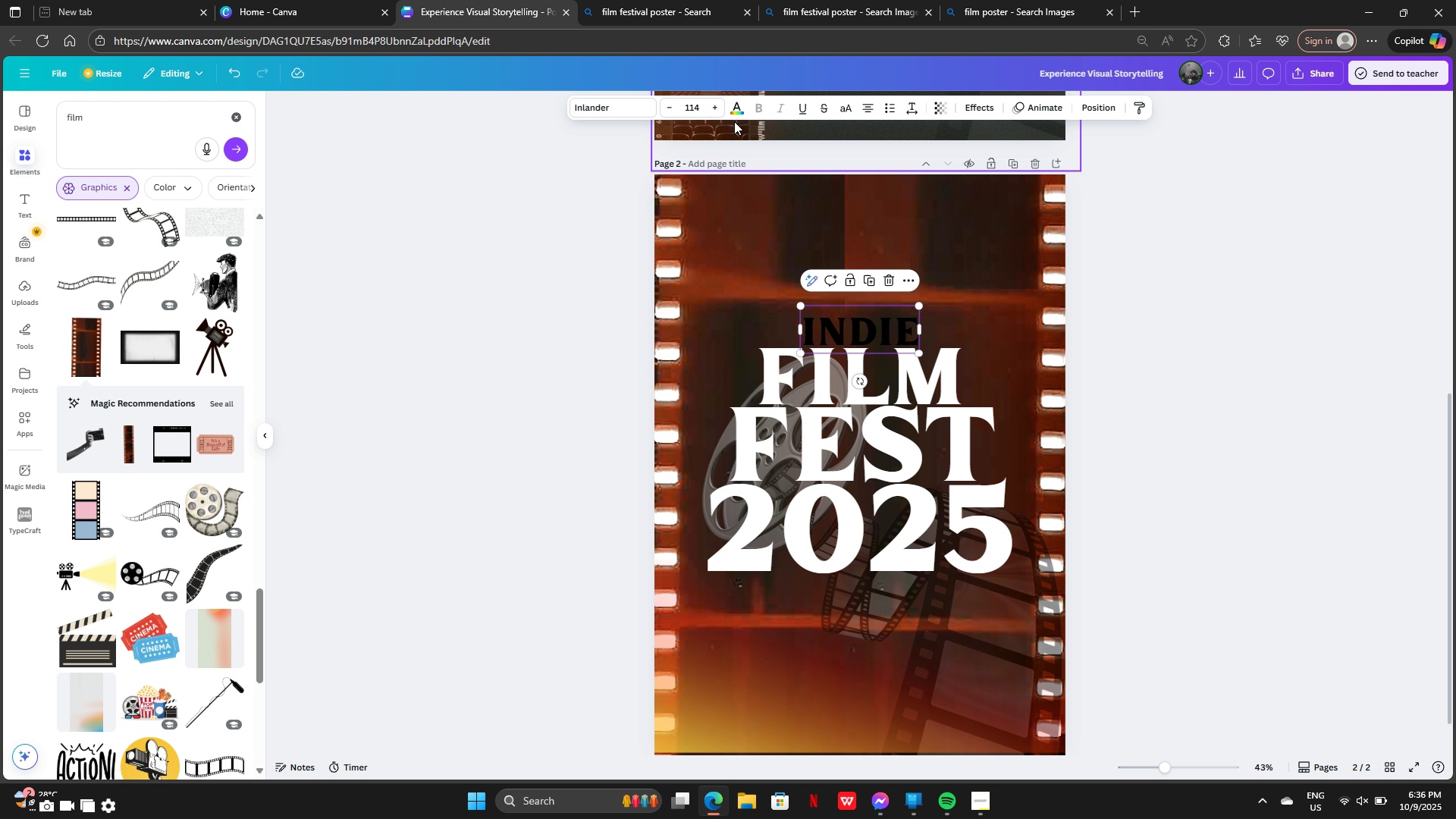 
left_click([736, 109])
 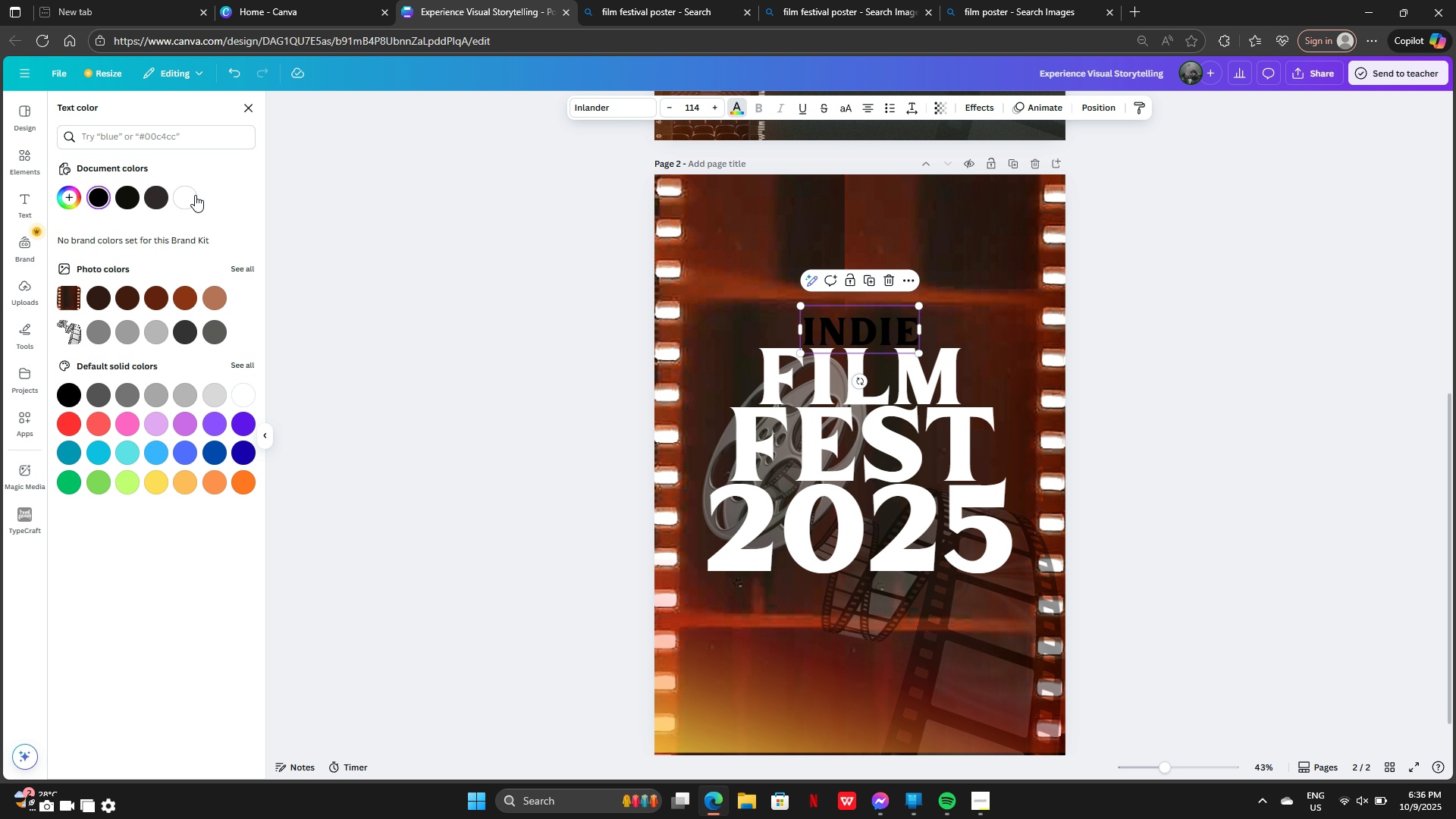 
left_click([195, 195])
 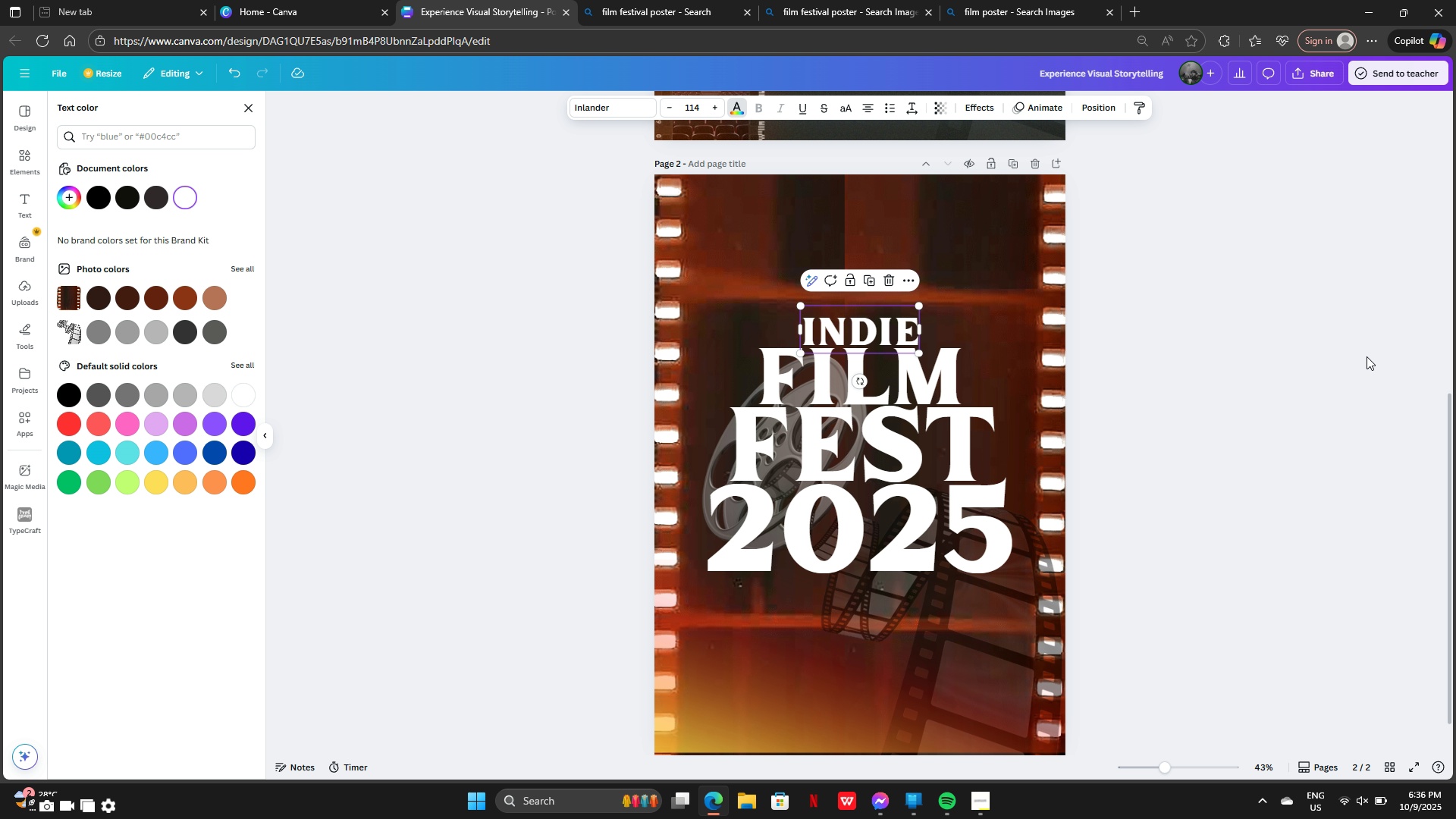 
left_click([1376, 356])
 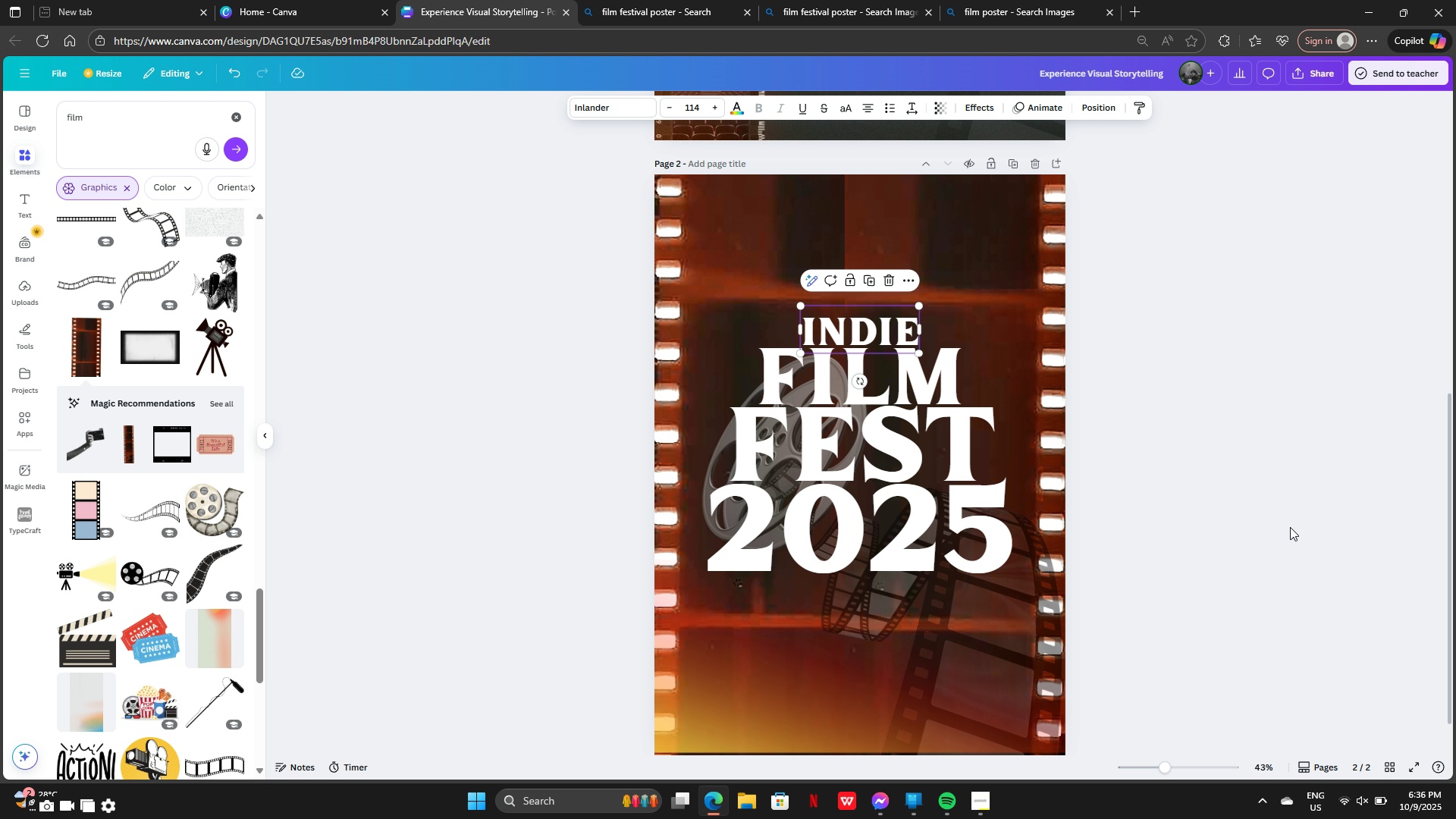 
scroll: coordinate [1291, 521], scroll_direction: up, amount: 2.0
 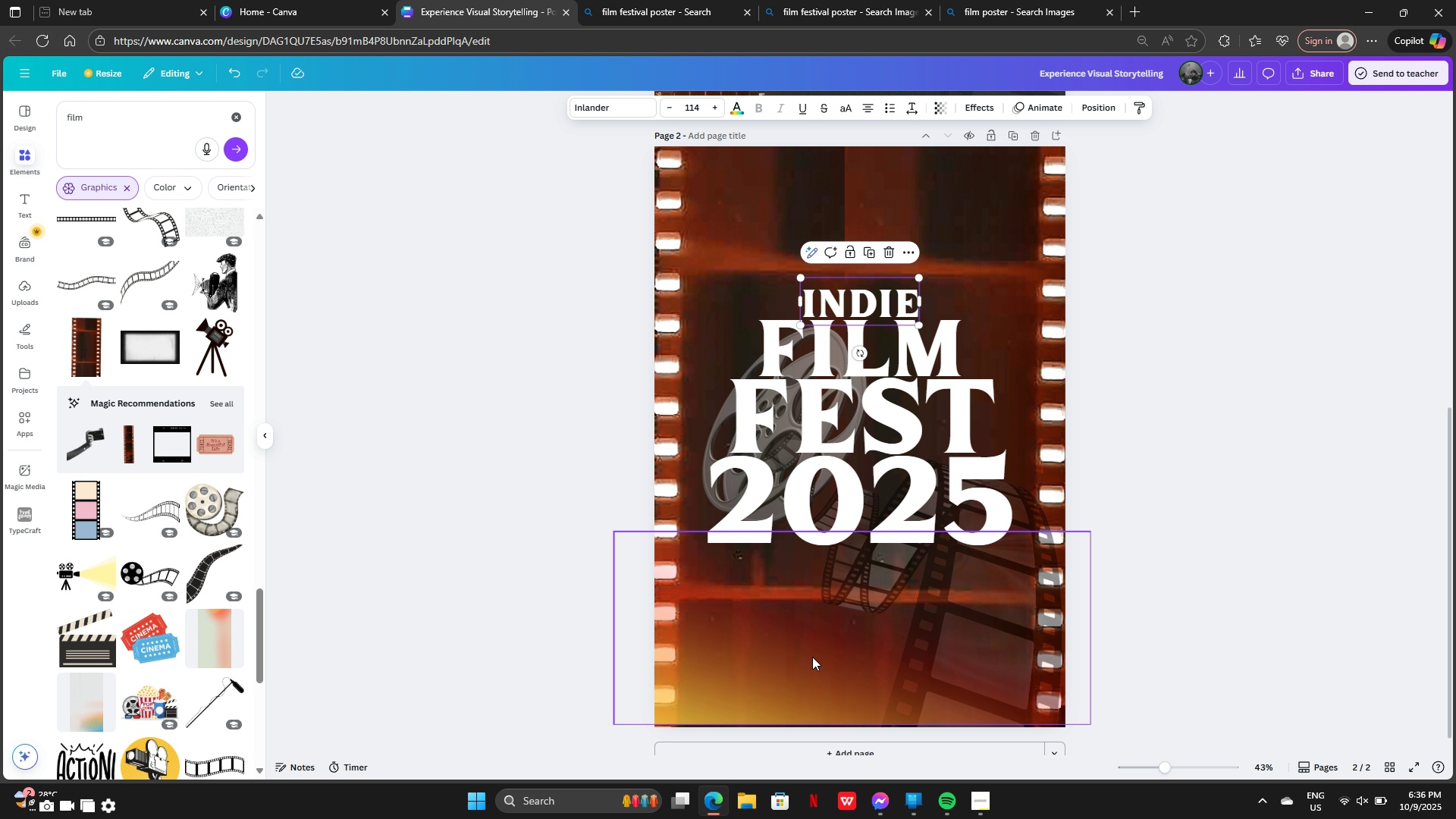 
left_click([820, 574])
 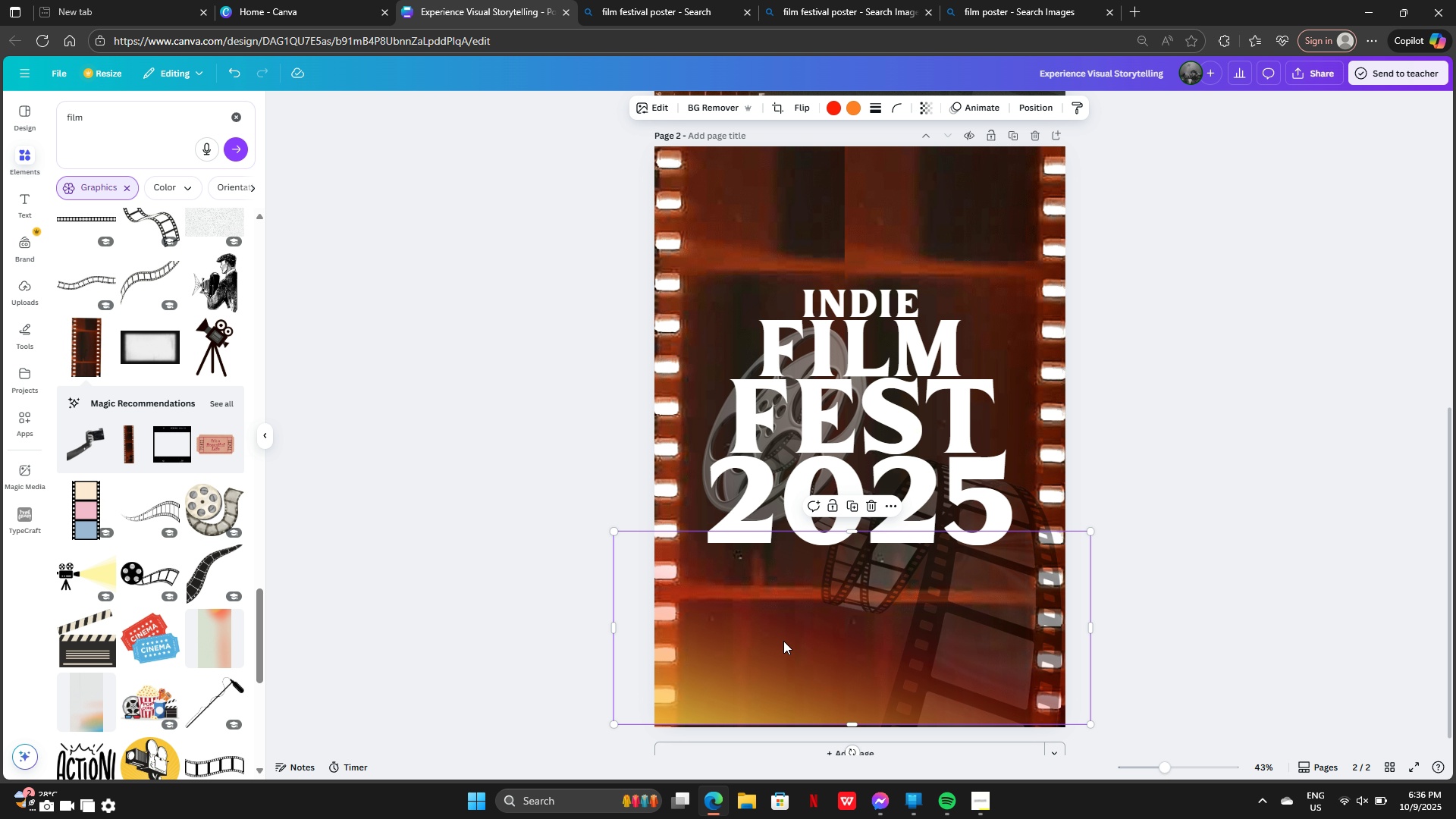 
left_click([783, 641])
 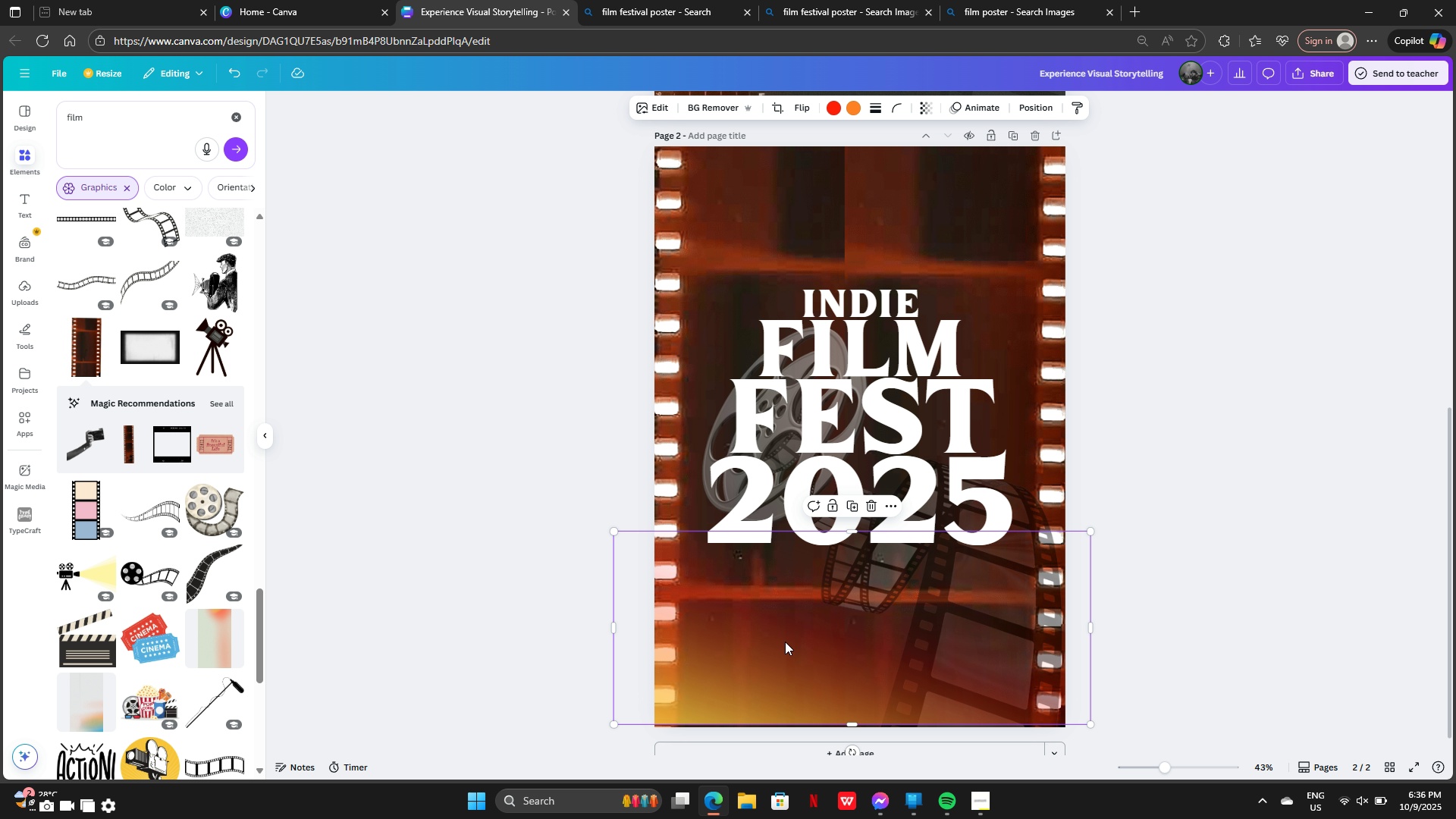 
left_click_drag(start_coordinate=[785, 642], to_coordinate=[769, 677])
 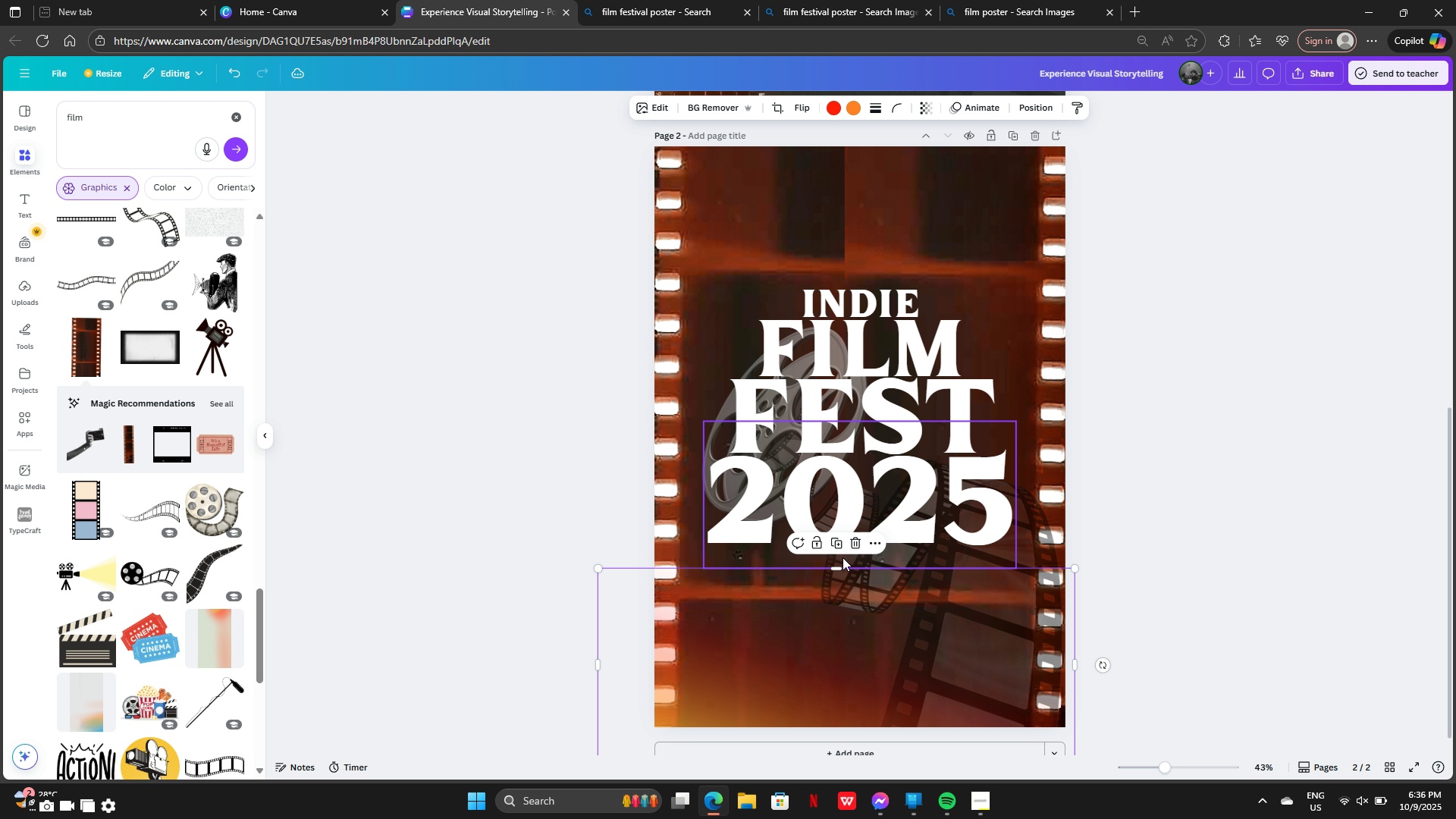 
left_click([779, 585])
 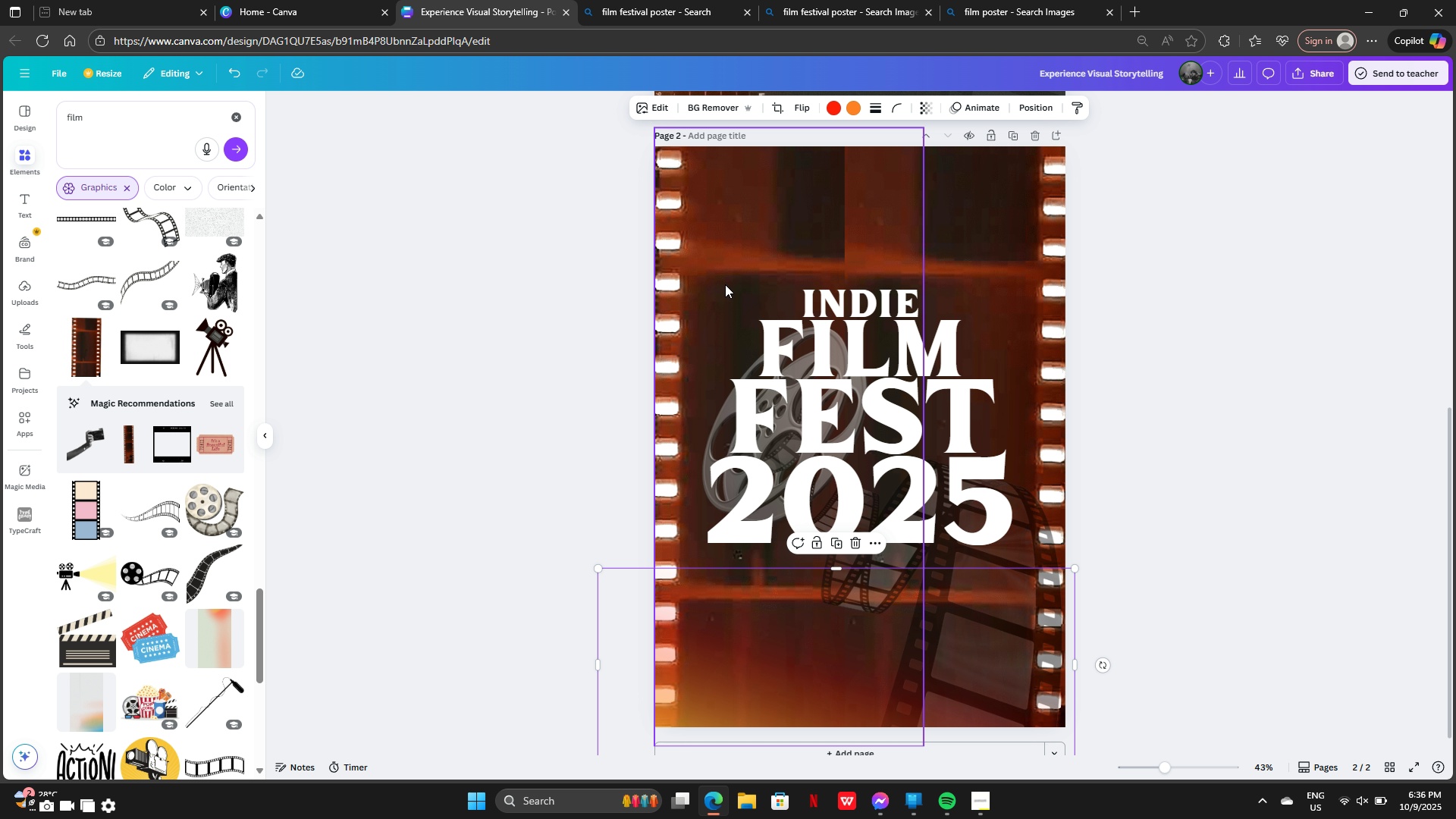 
left_click([725, 283])
 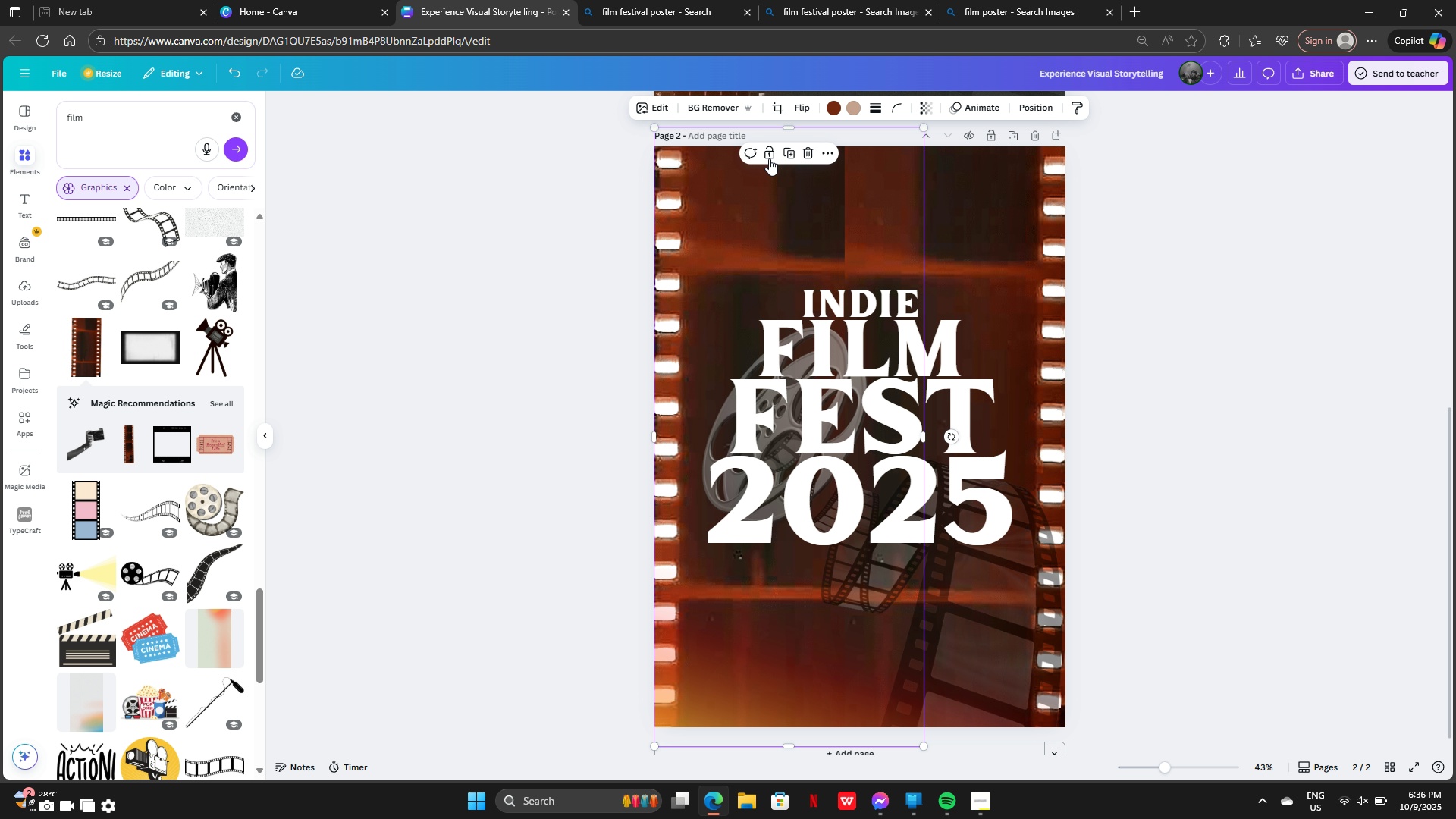 
left_click([770, 152])
 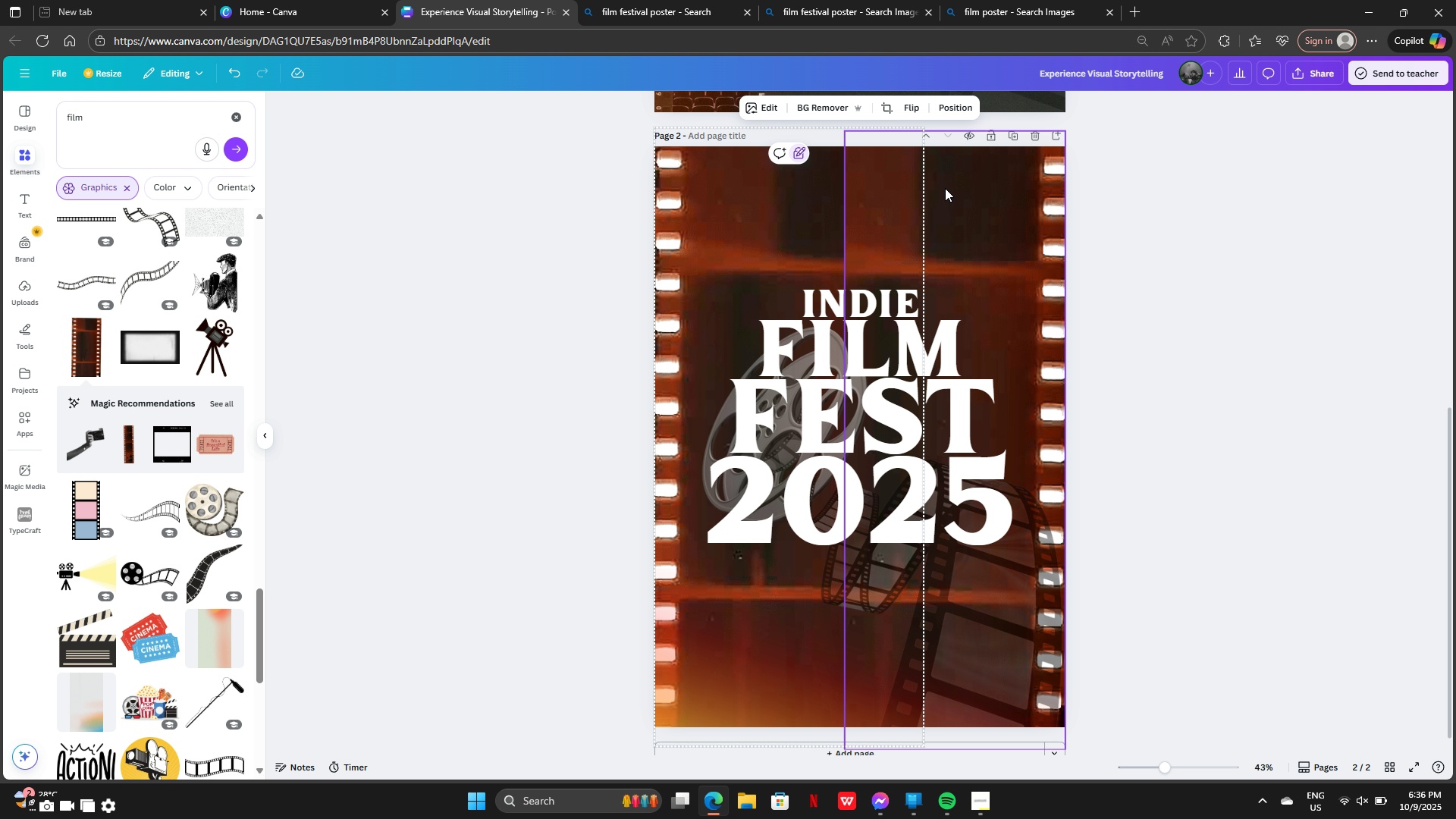 
left_click([945, 188])
 